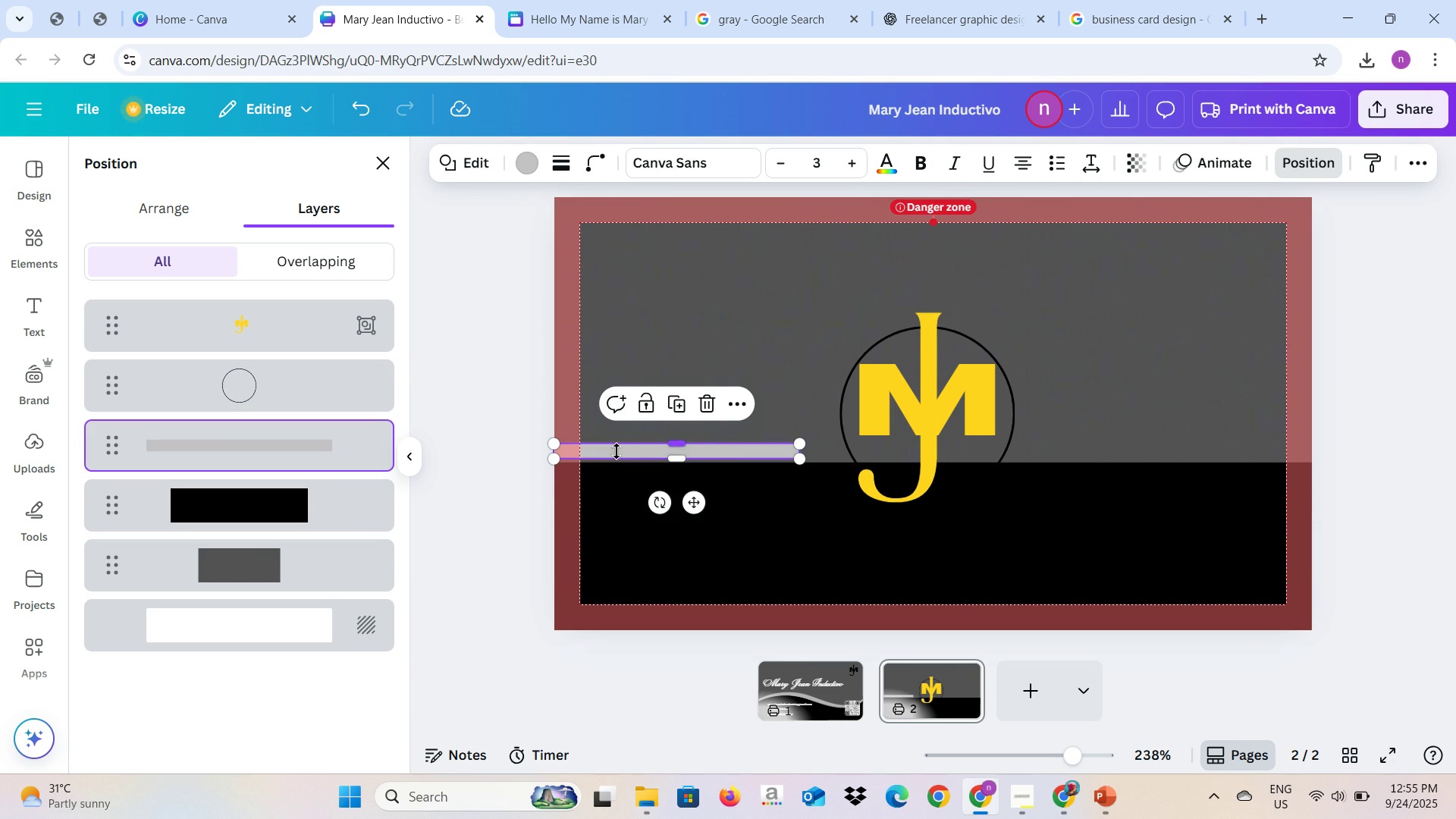 
left_click_drag(start_coordinate=[554, 460], to_coordinate=[558, 463])
 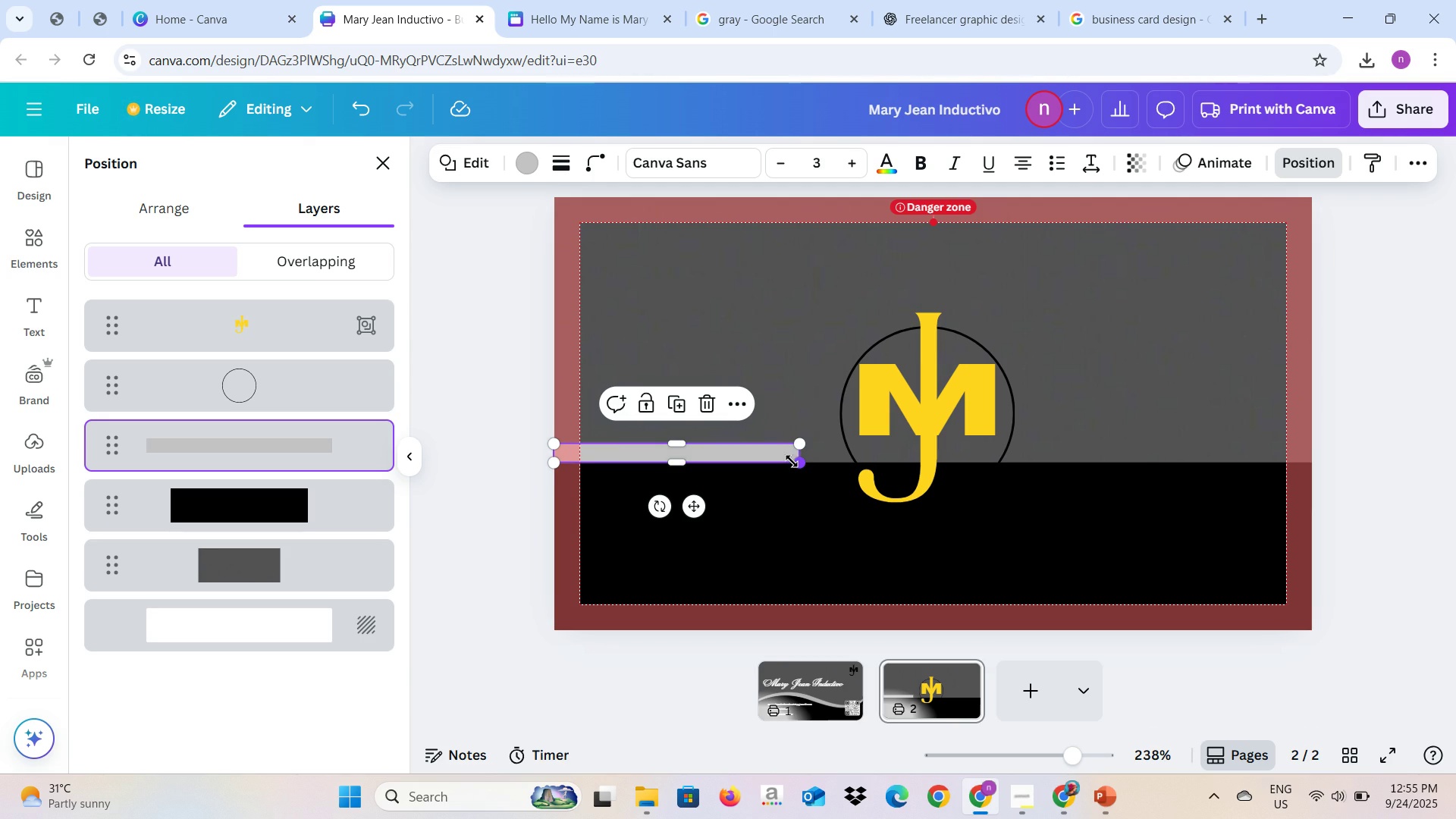 
left_click_drag(start_coordinate=[792, 461], to_coordinate=[843, 459])
 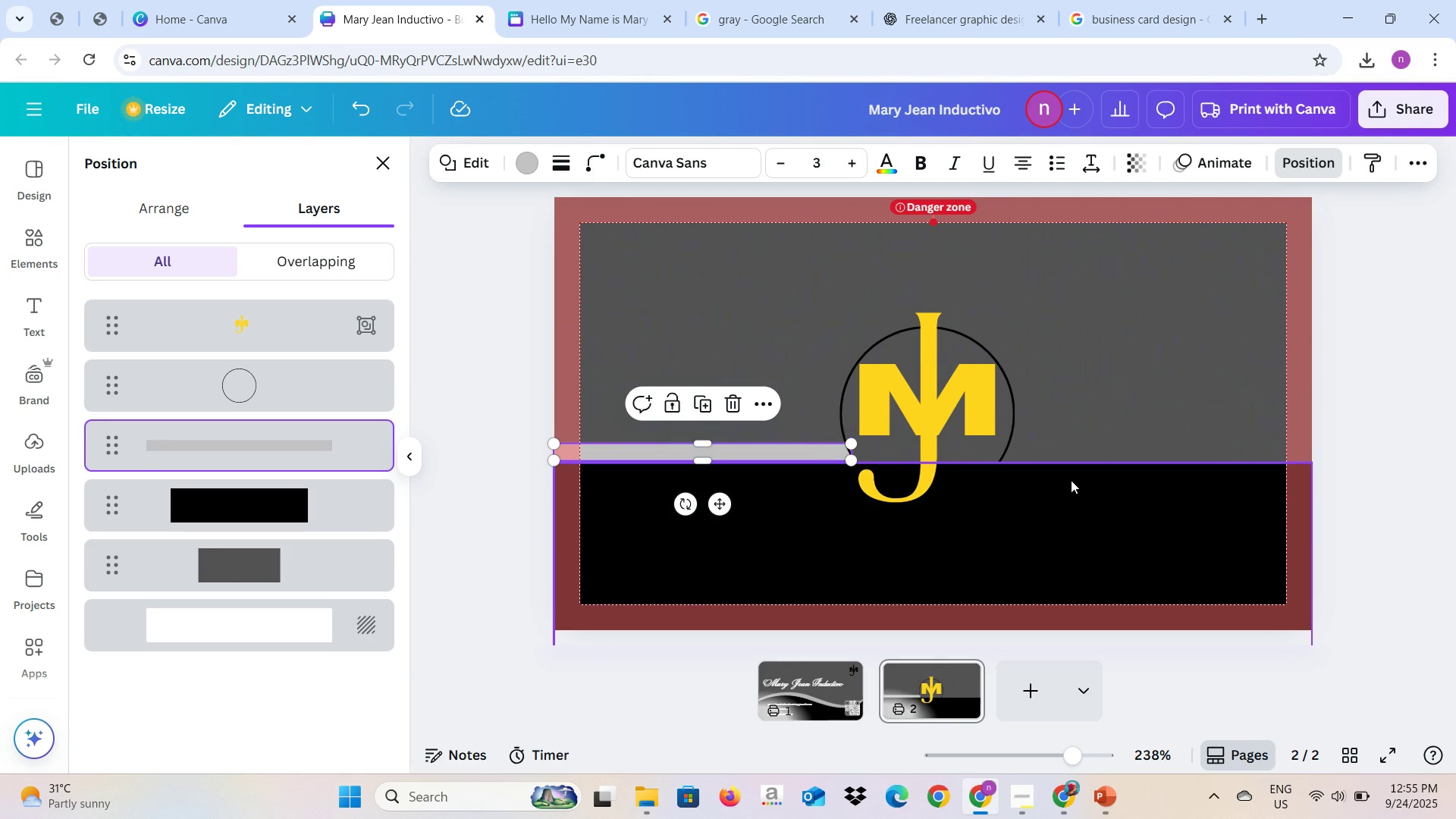 
left_click([1071, 480])
 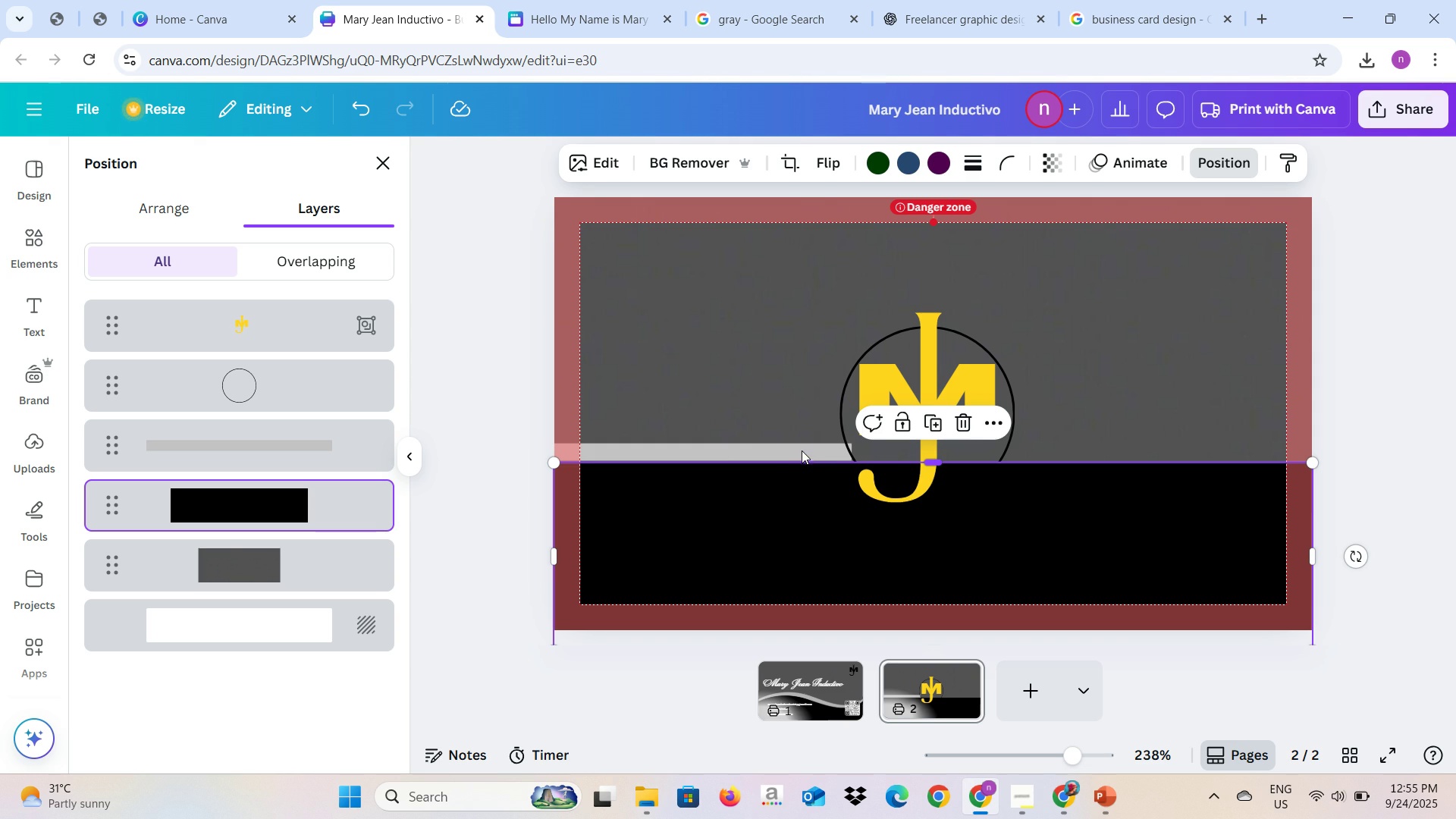 
left_click([800, 449])
 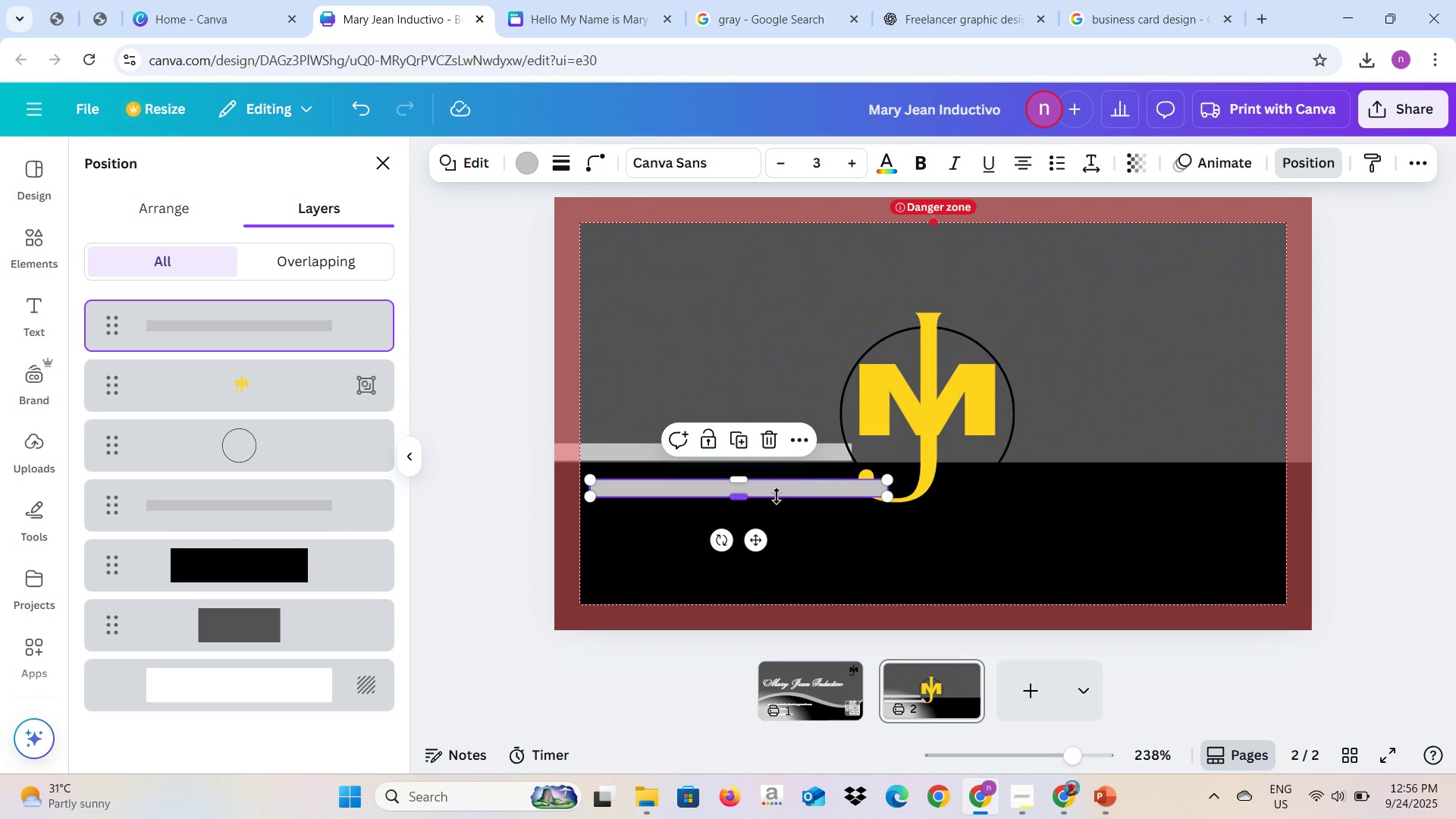 
left_click_drag(start_coordinate=[778, 488], to_coordinate=[1198, 448])
 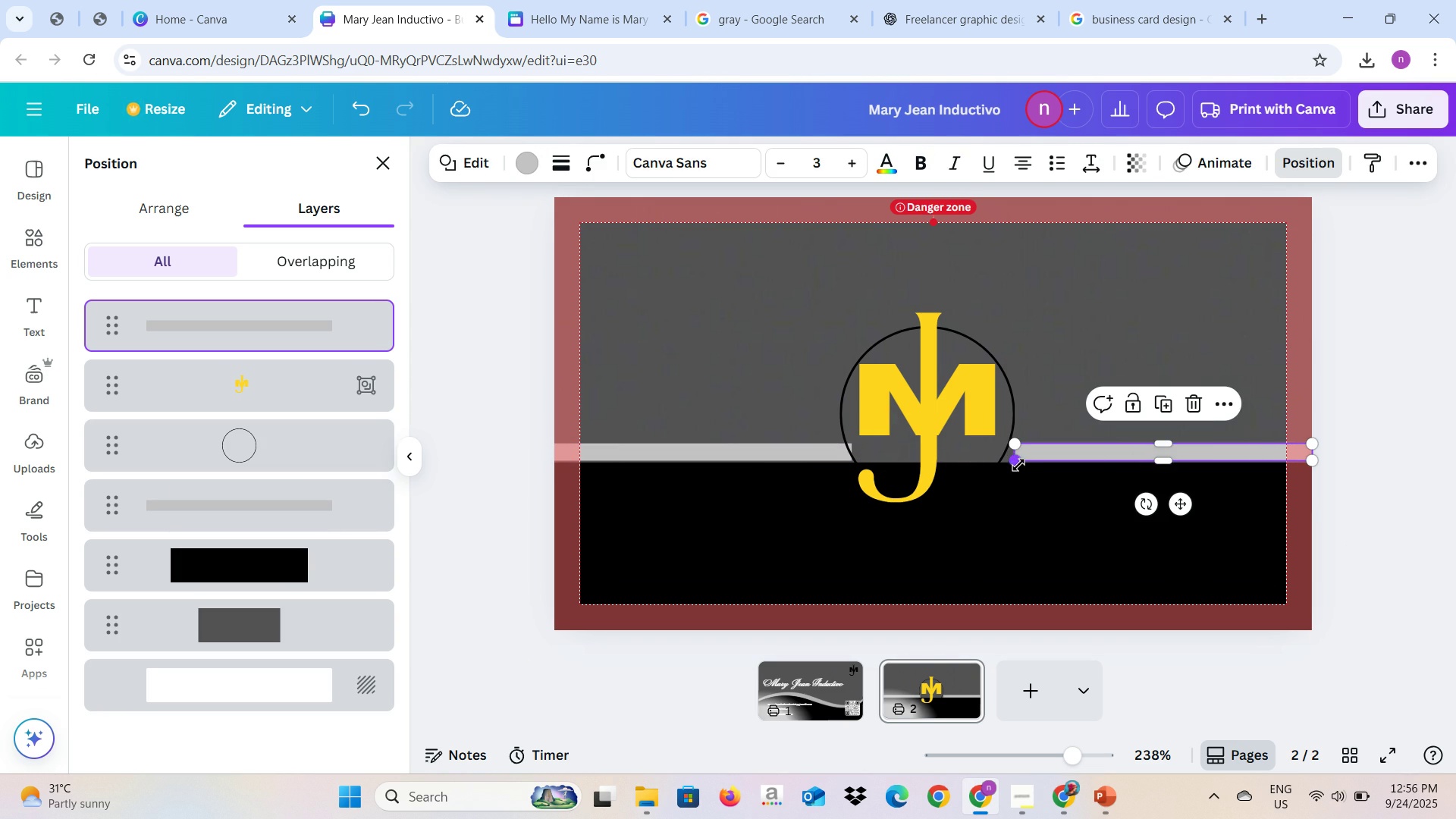 
left_click_drag(start_coordinate=[1016, 464], to_coordinate=[1009, 460])
 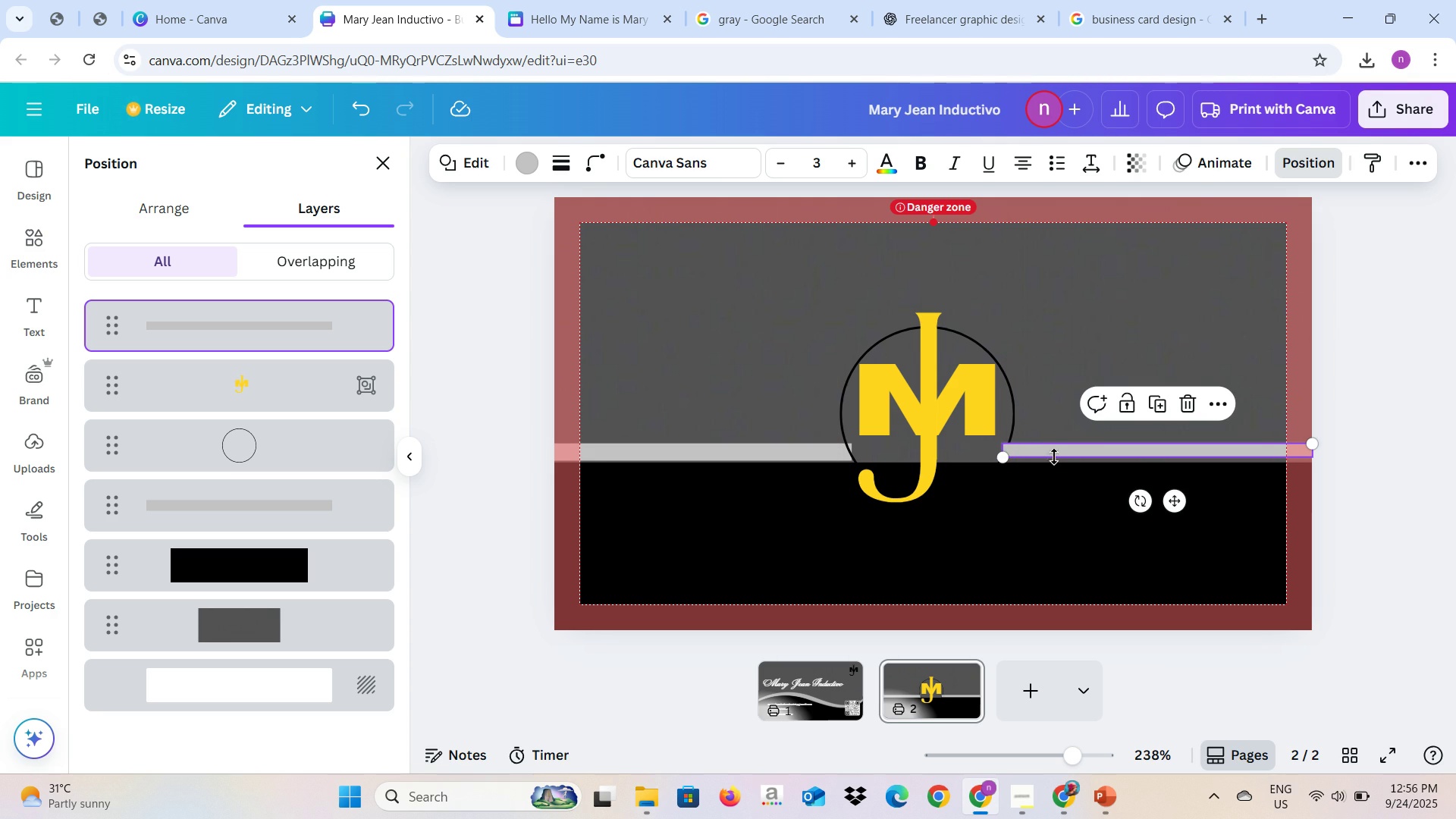 
left_click_drag(start_coordinate=[1002, 457], to_coordinate=[1003, 460])
 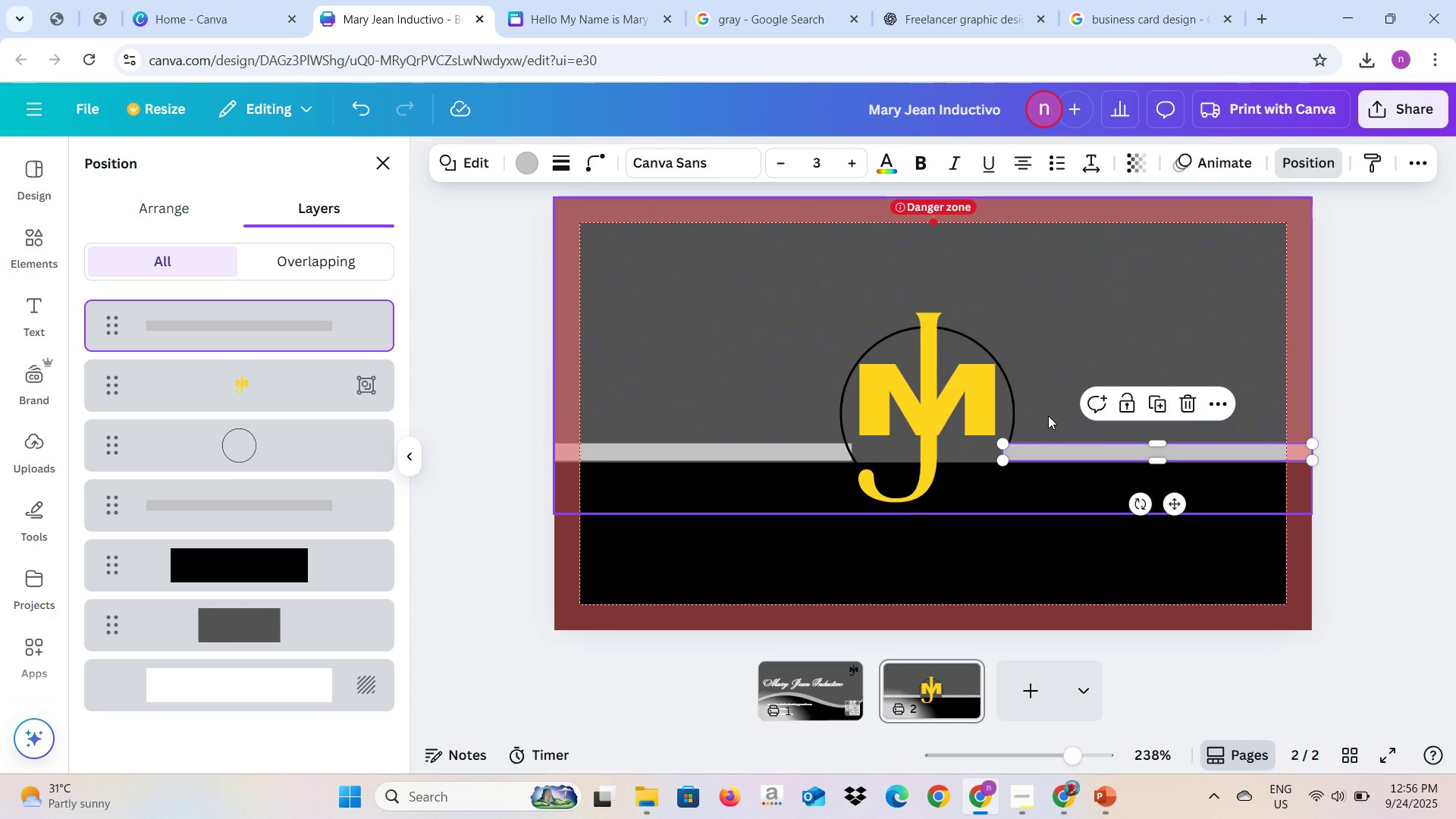 
left_click([1048, 416])
 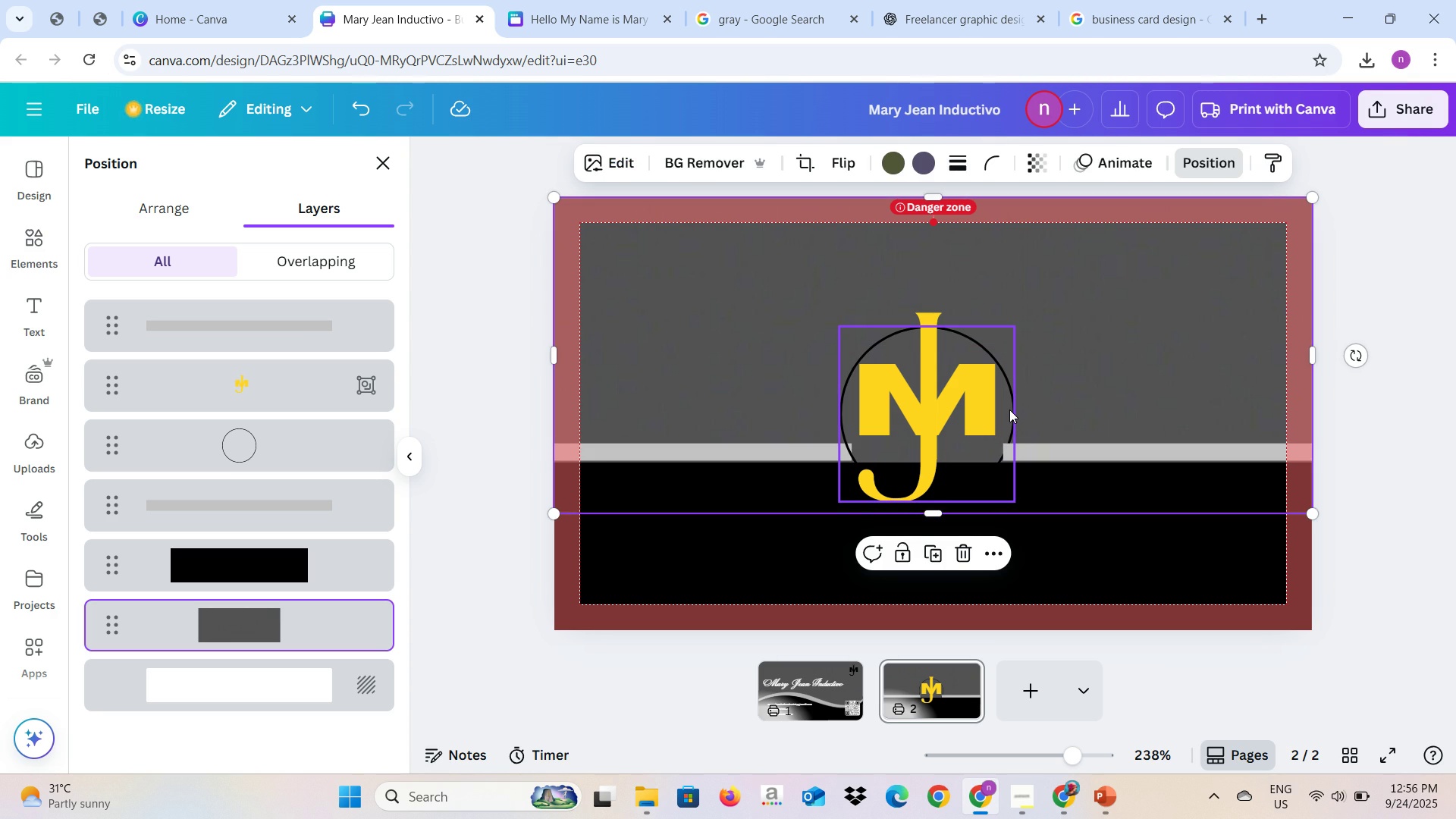 
wait(5.31)
 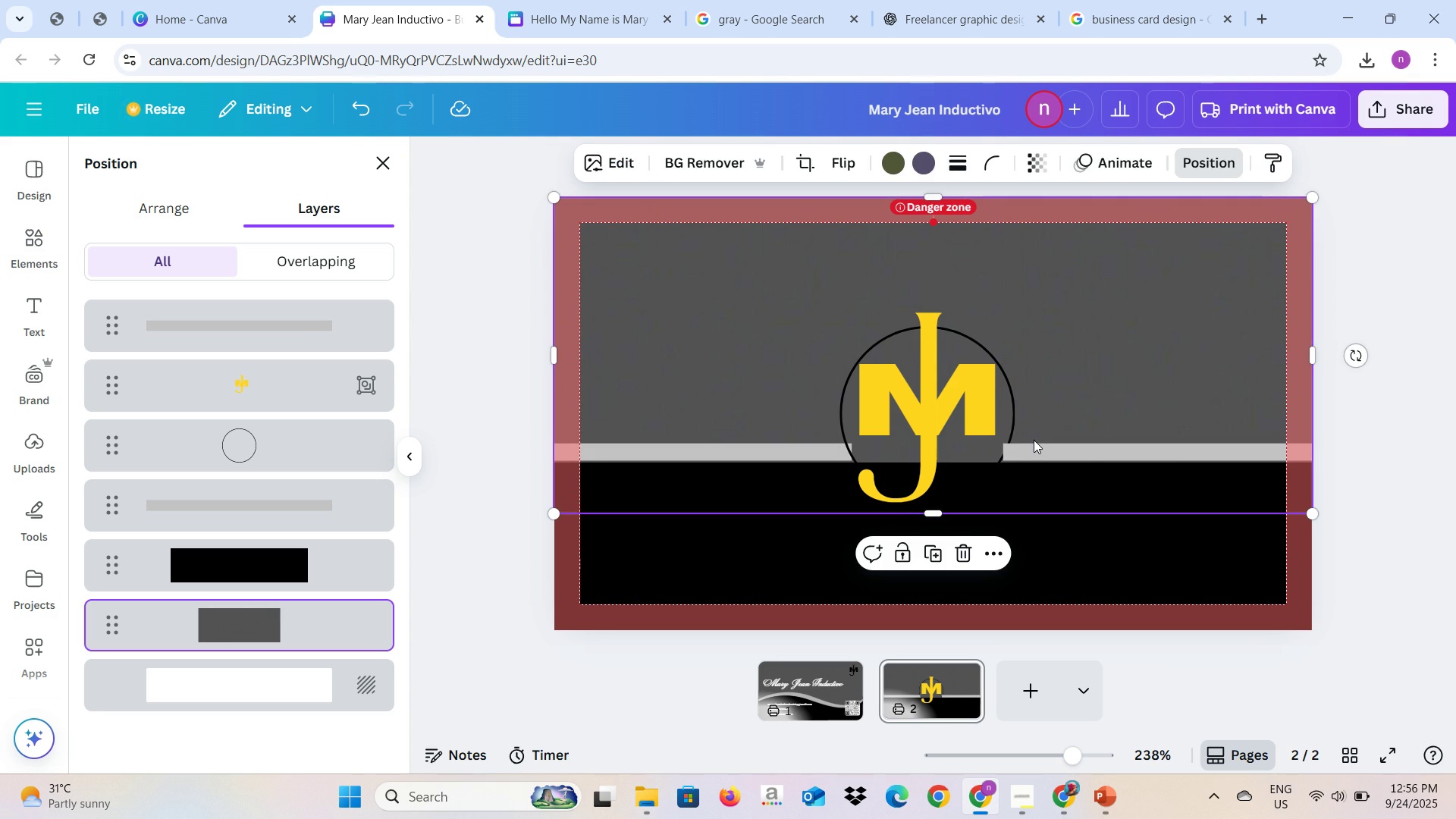 
left_click([1009, 410])
 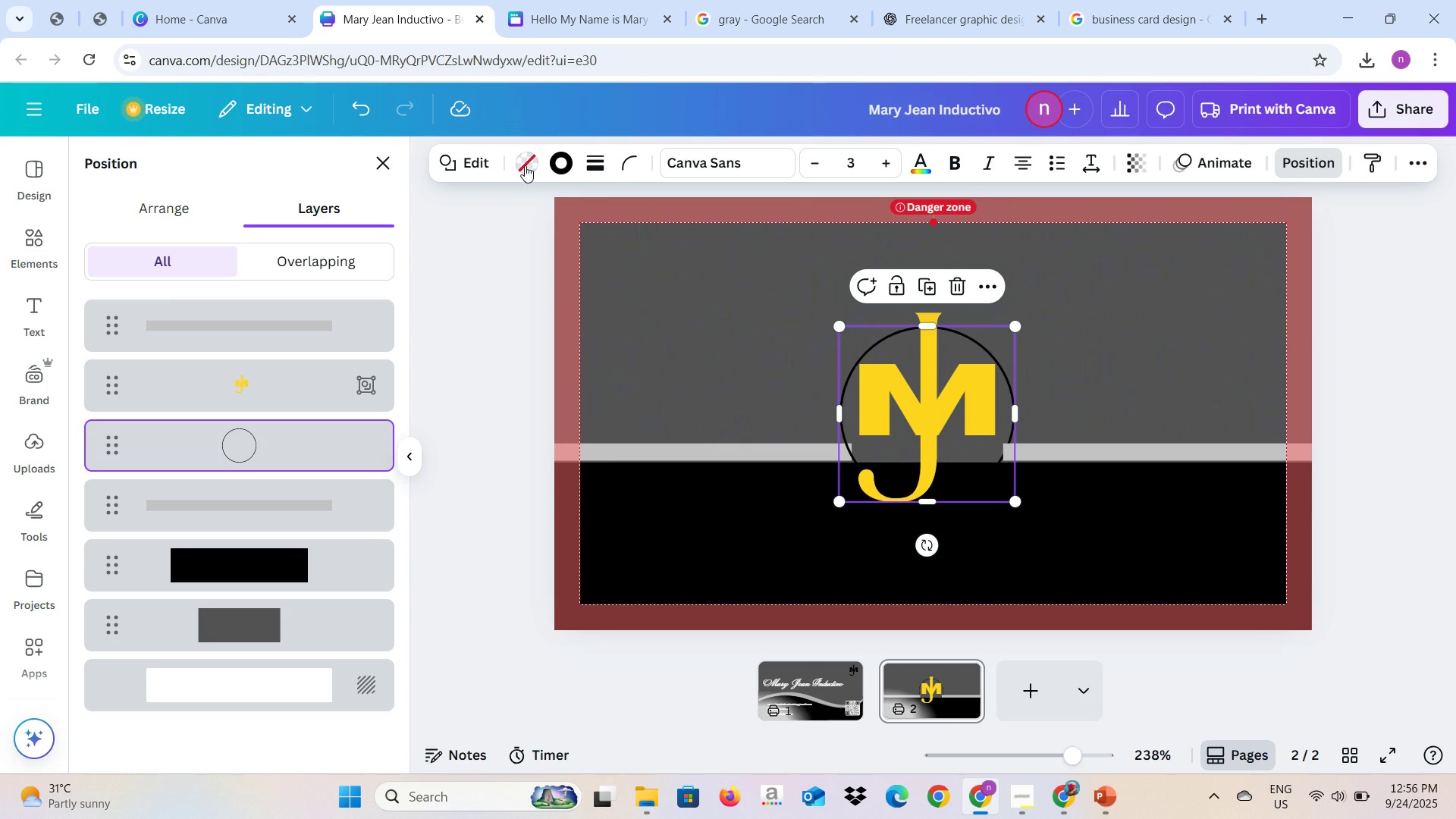 
left_click([525, 165])
 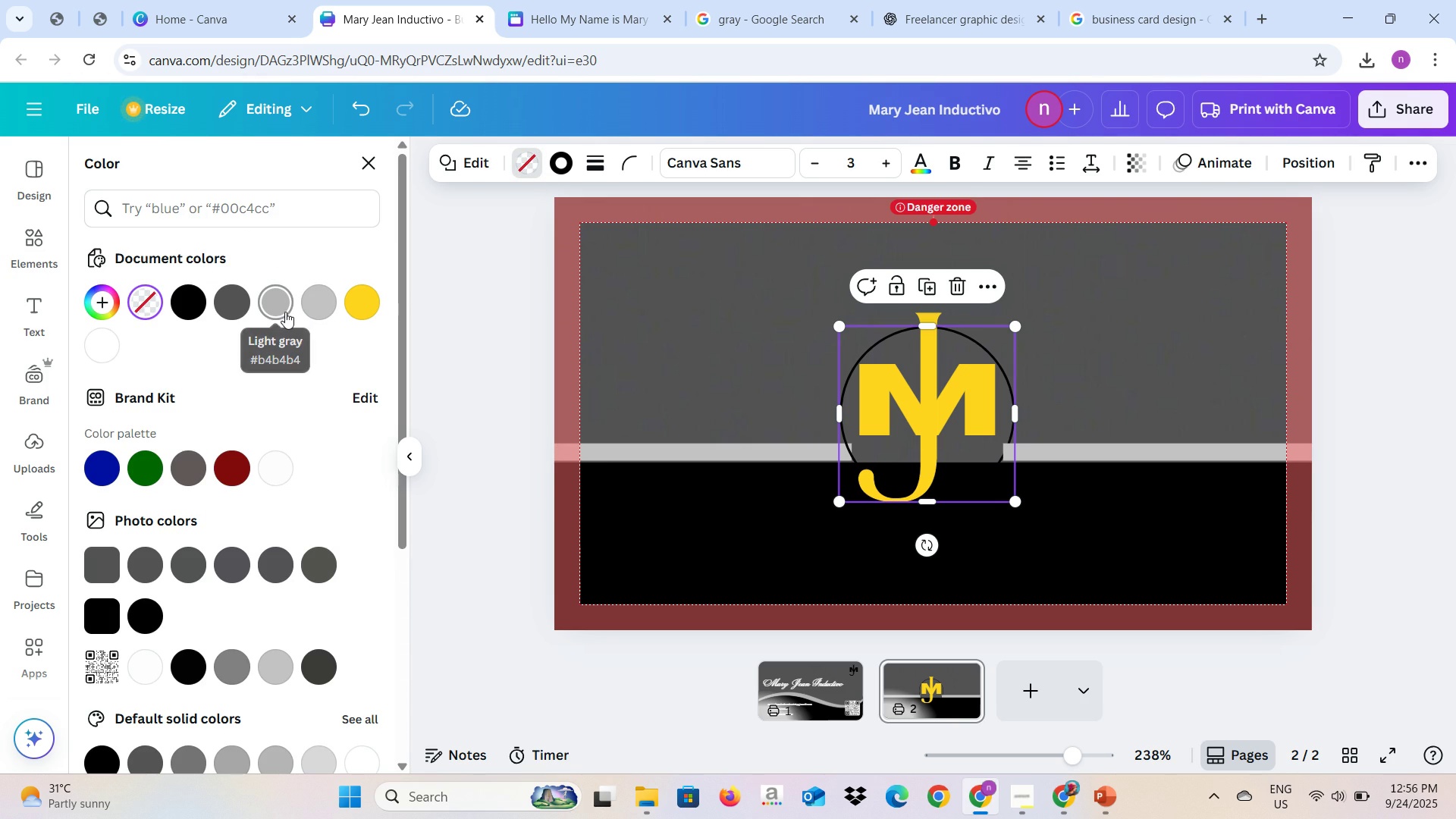 
left_click([284, 312])
 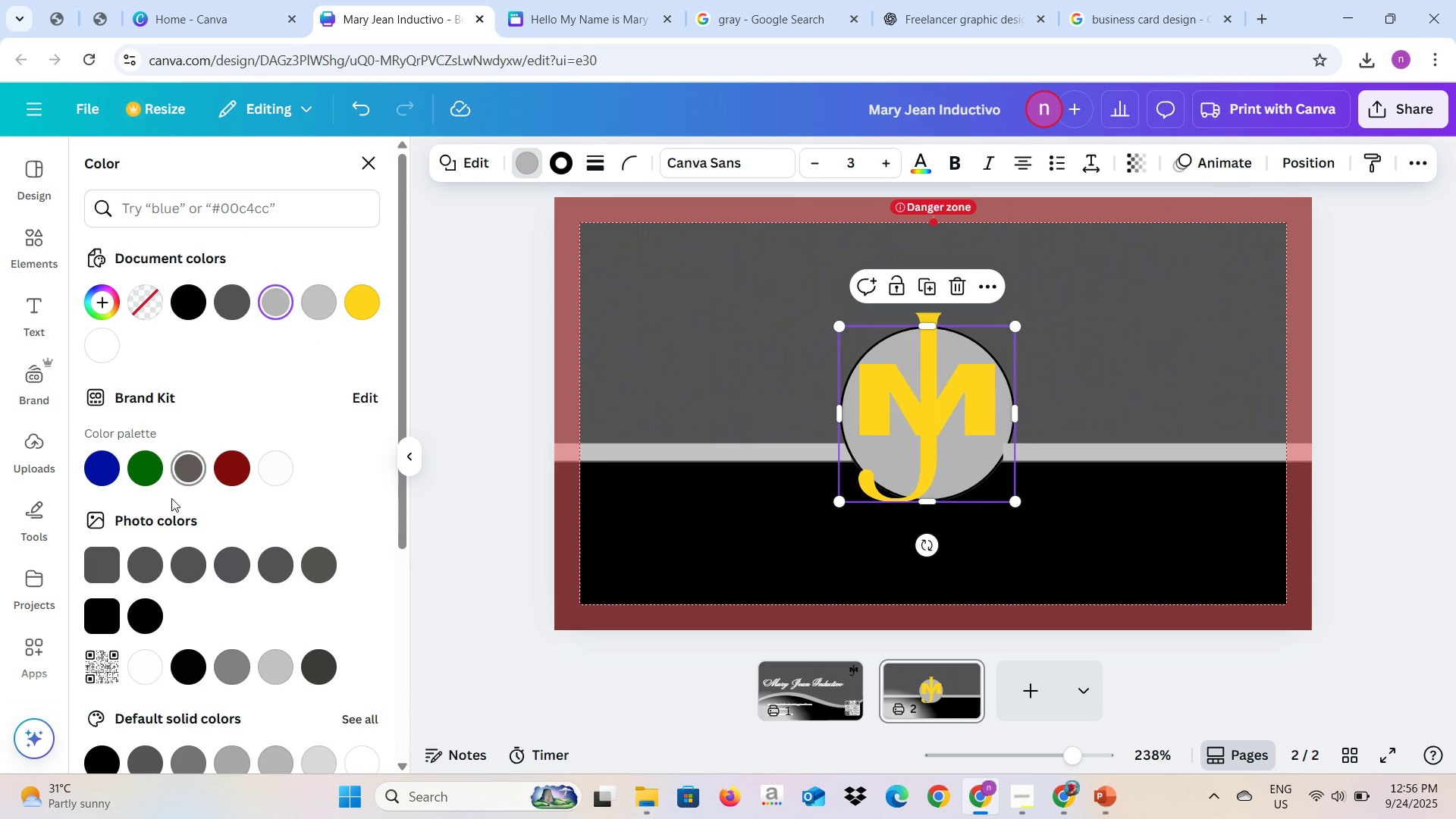 
left_click([157, 565])
 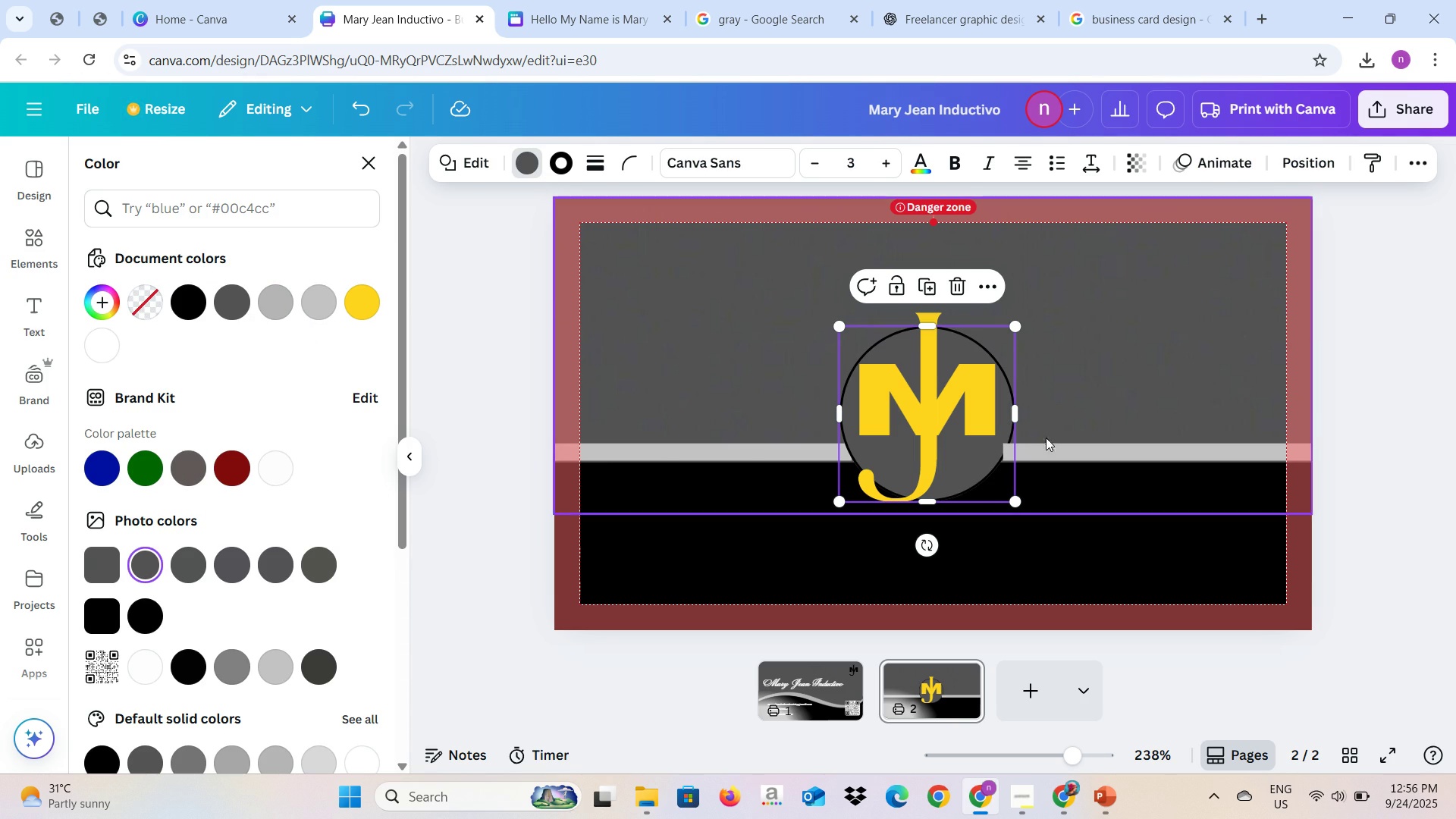 
left_click([1061, 448])
 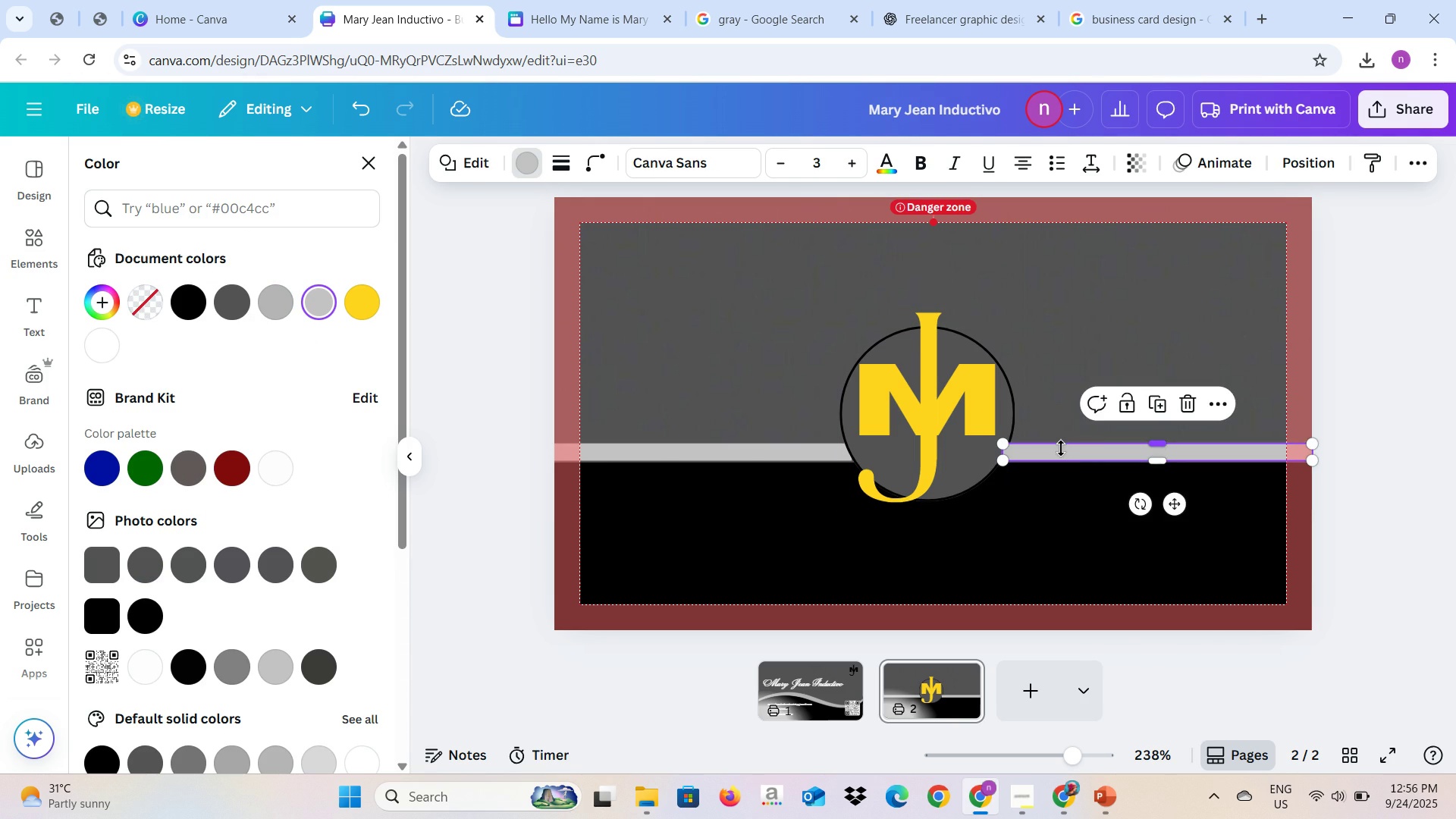 
right_click([1061, 448])
 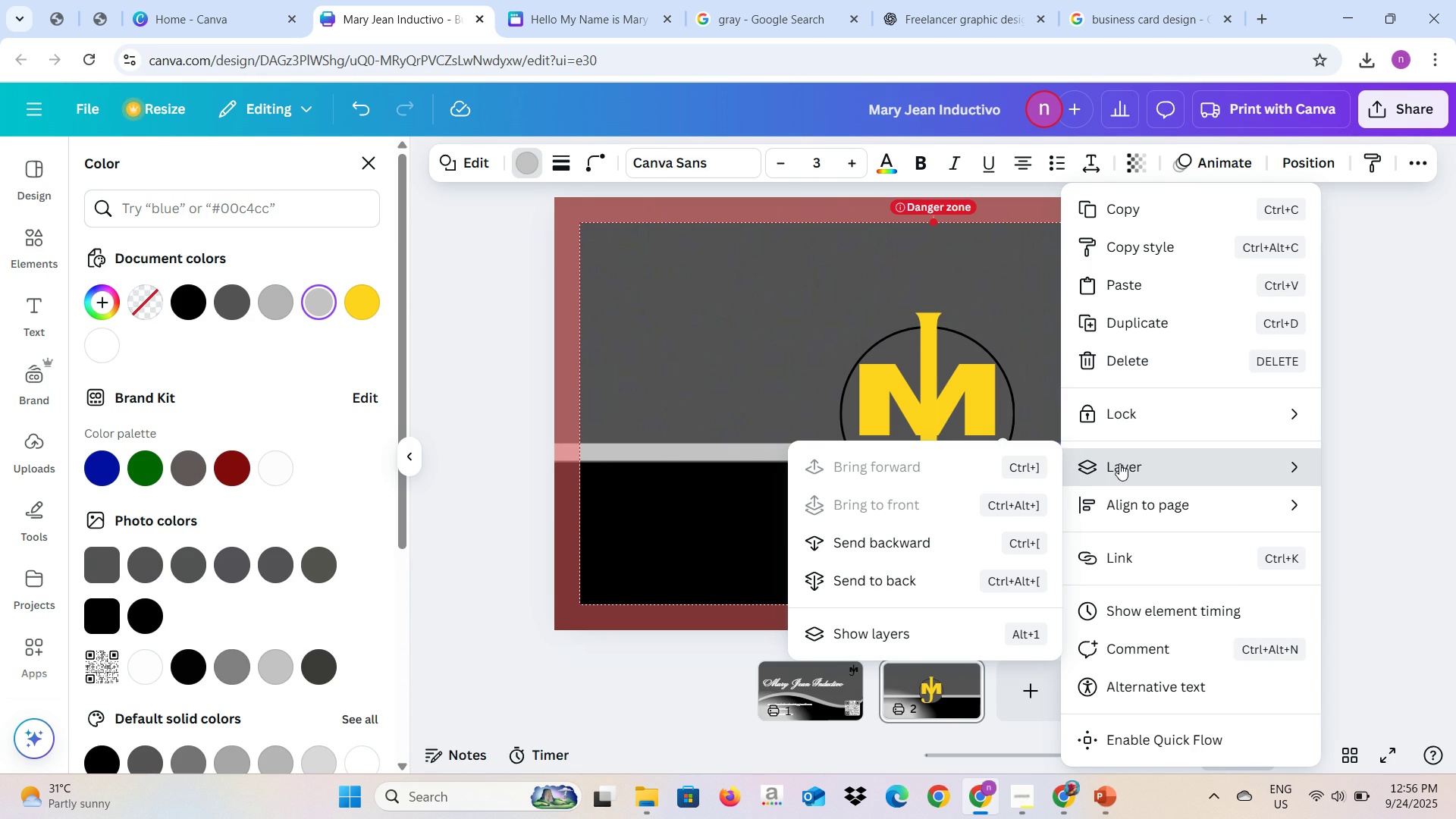 
left_click([1119, 463])
 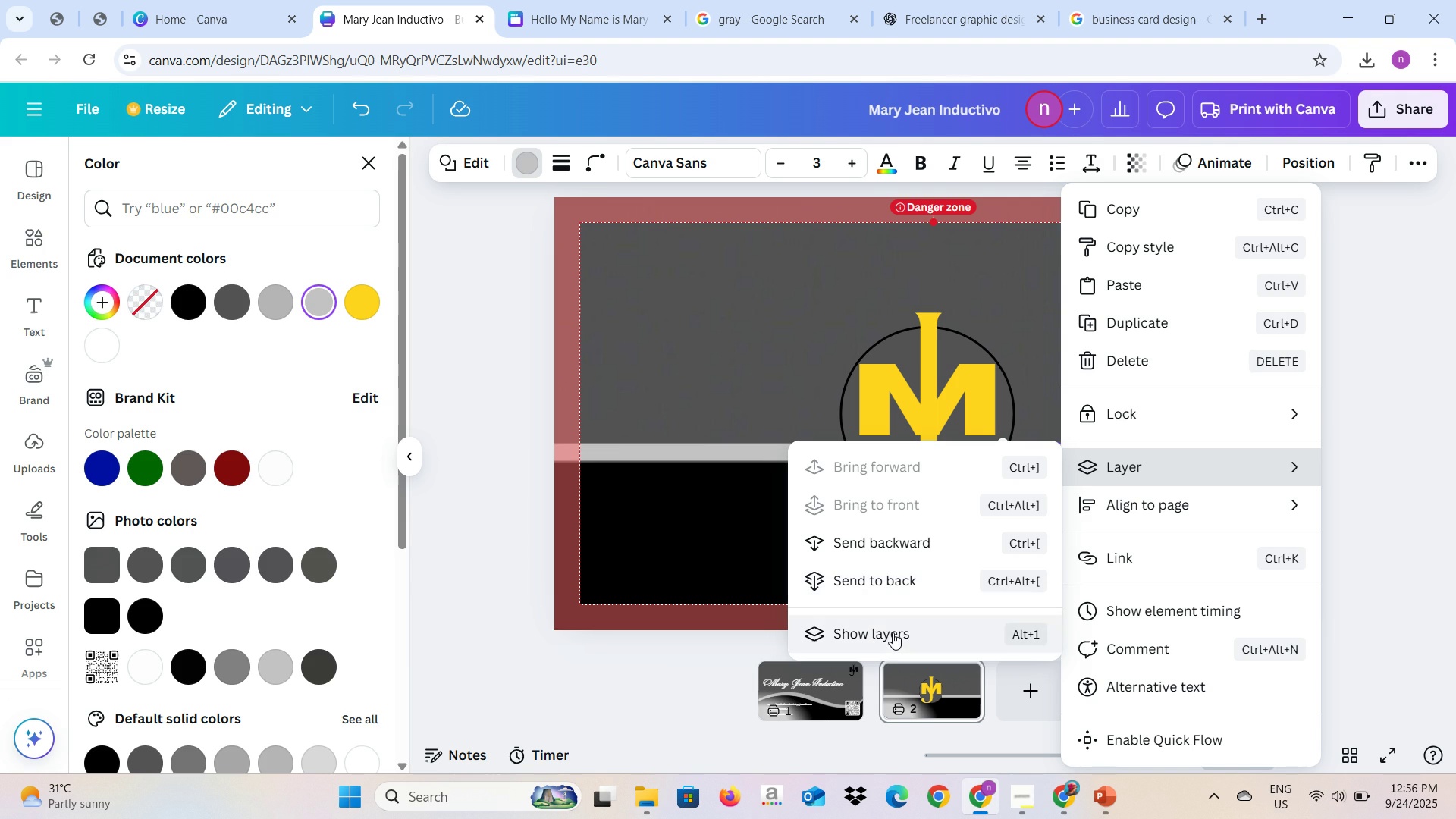 
left_click([893, 632])
 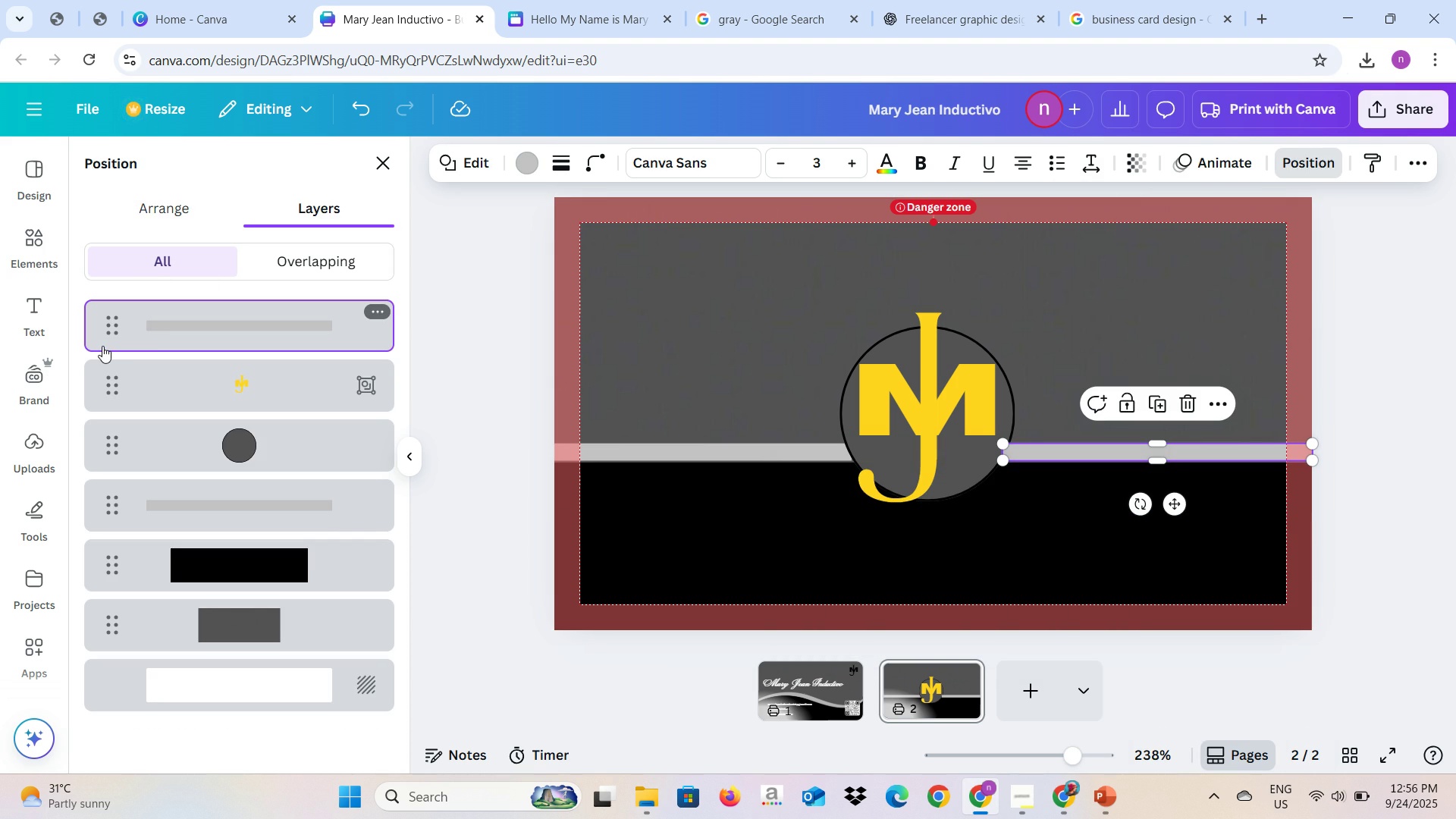 
left_click_drag(start_coordinate=[107, 319], to_coordinate=[112, 513])
 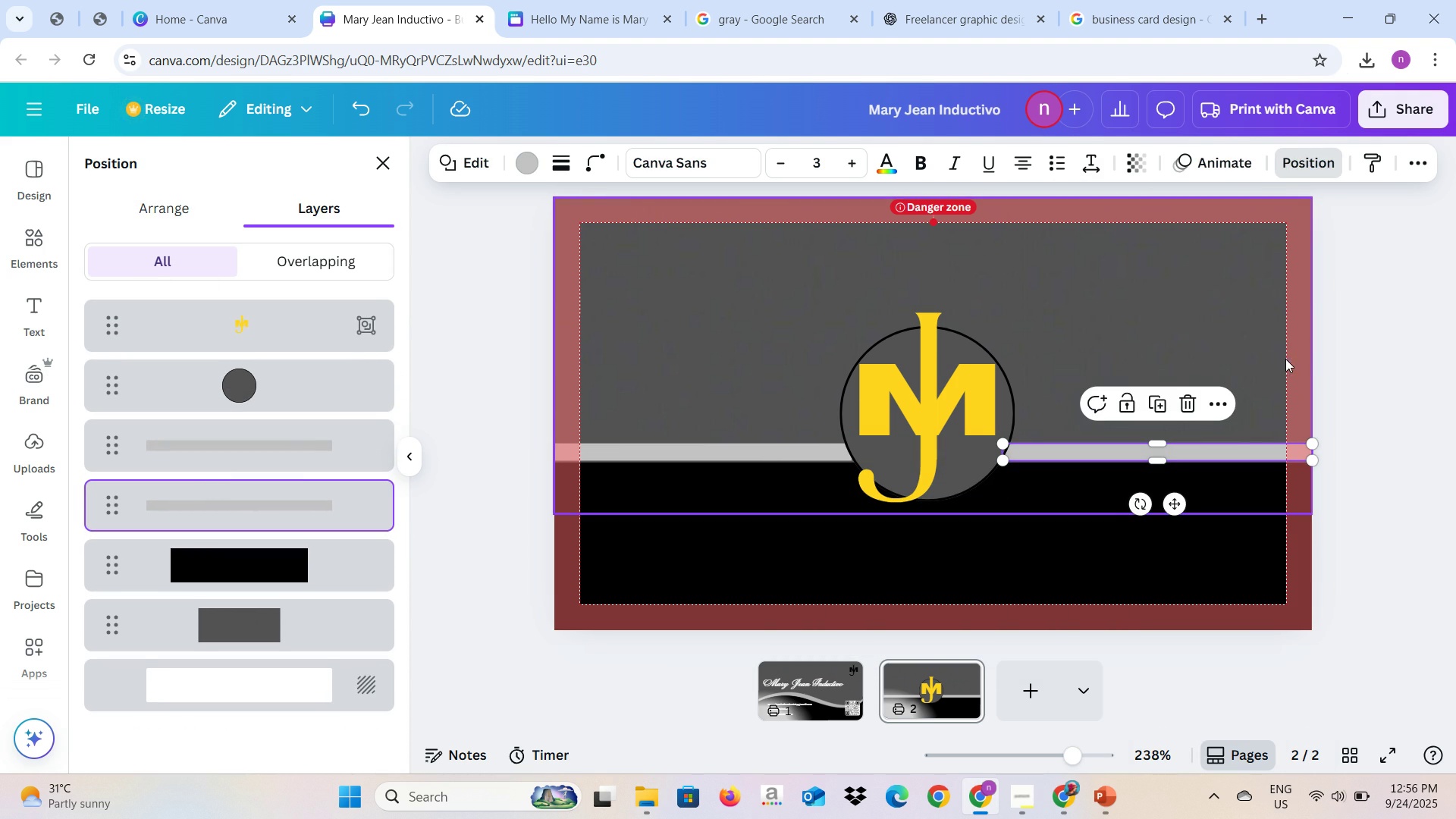 
left_click([1330, 363])
 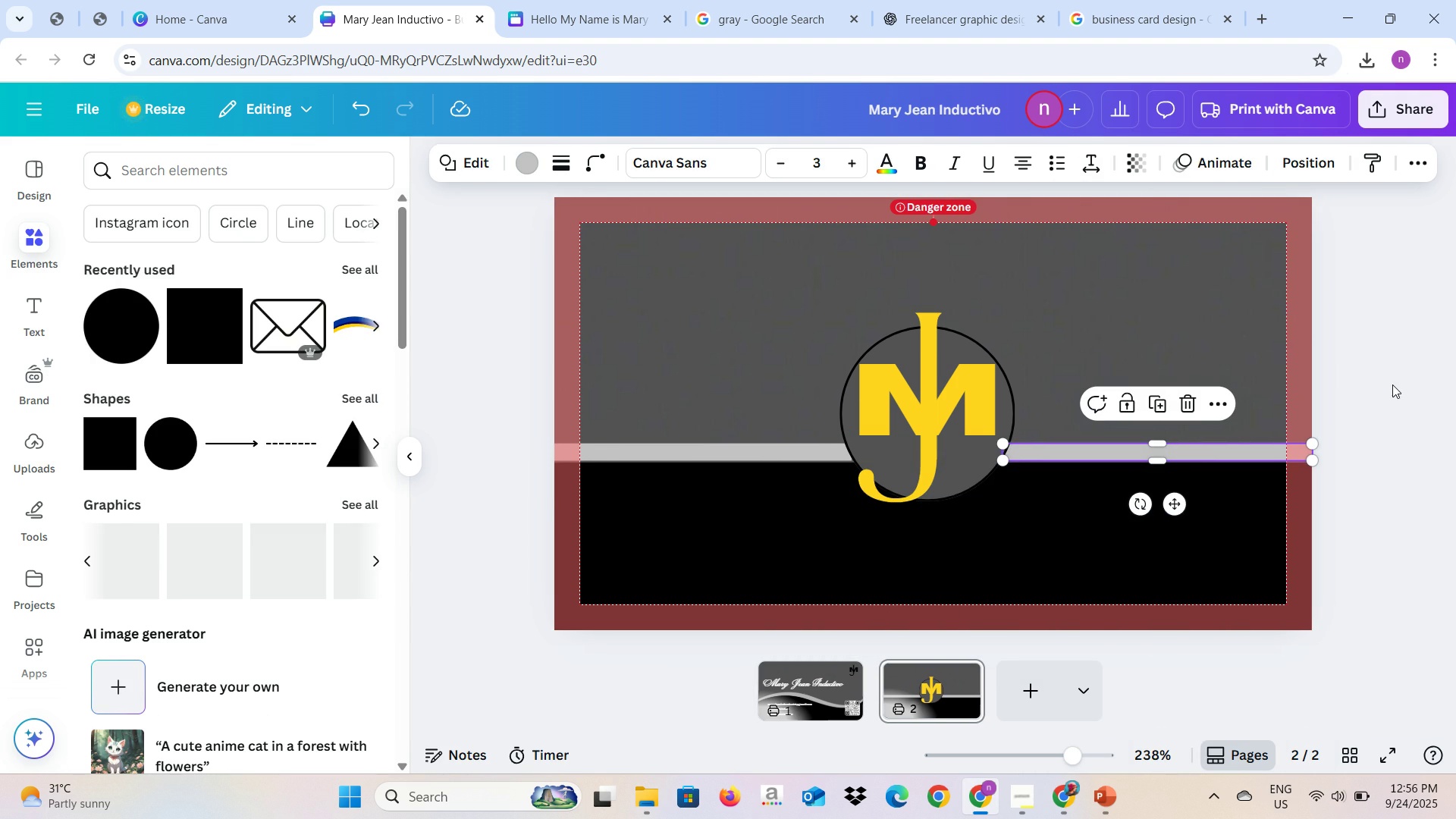 
left_click([1398, 384])
 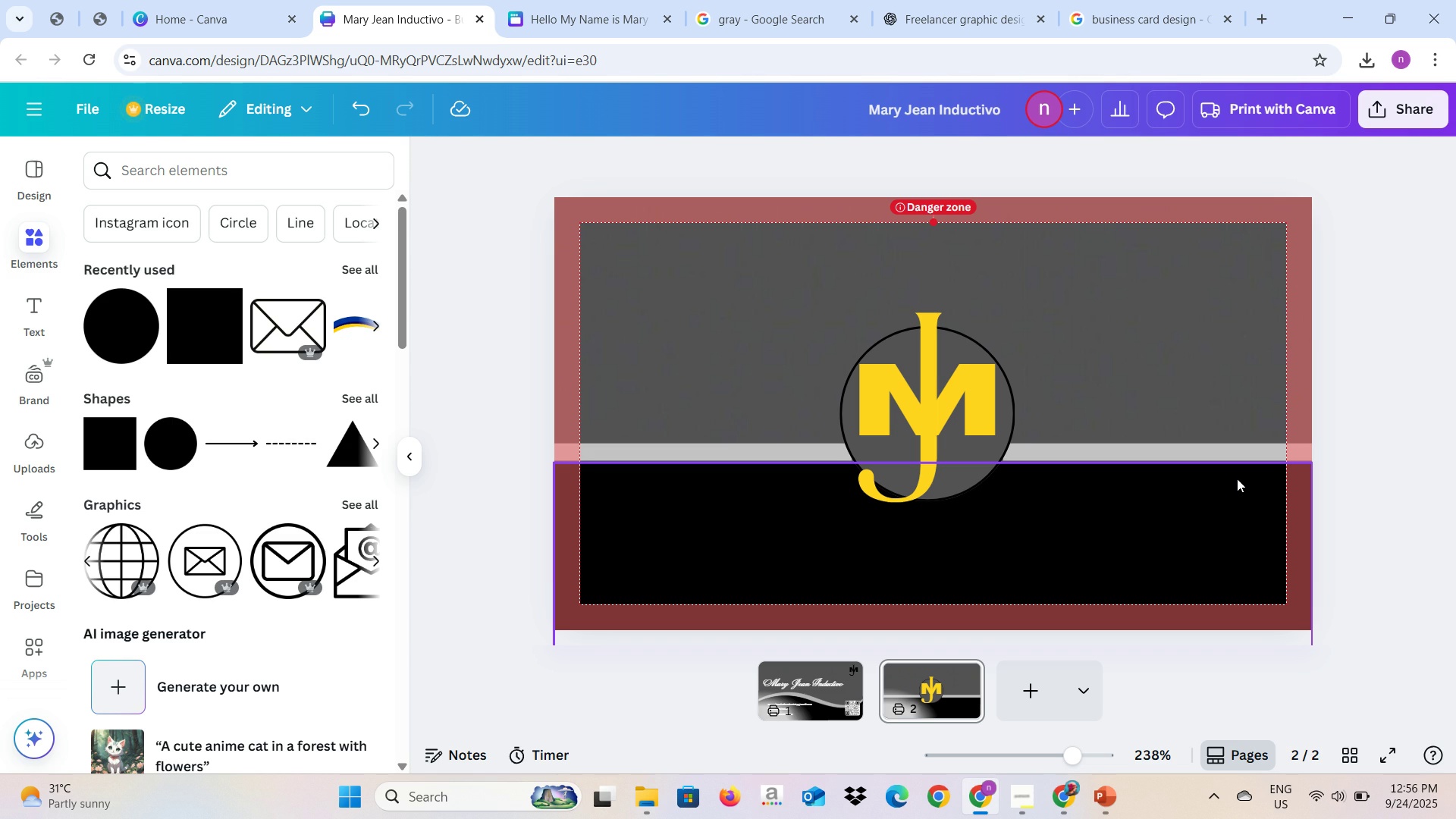 
wait(8.53)
 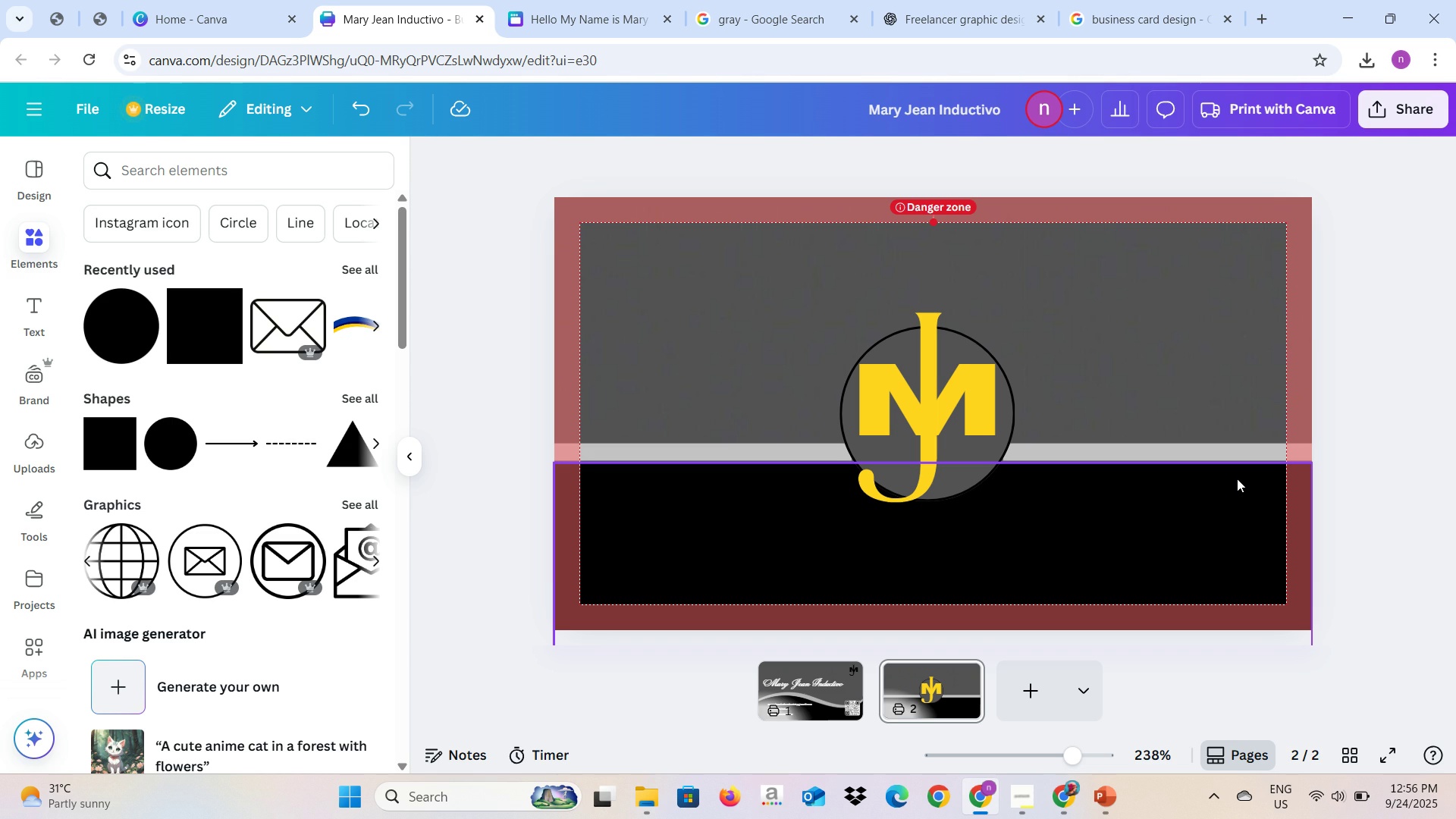 
left_click([1138, 0])
 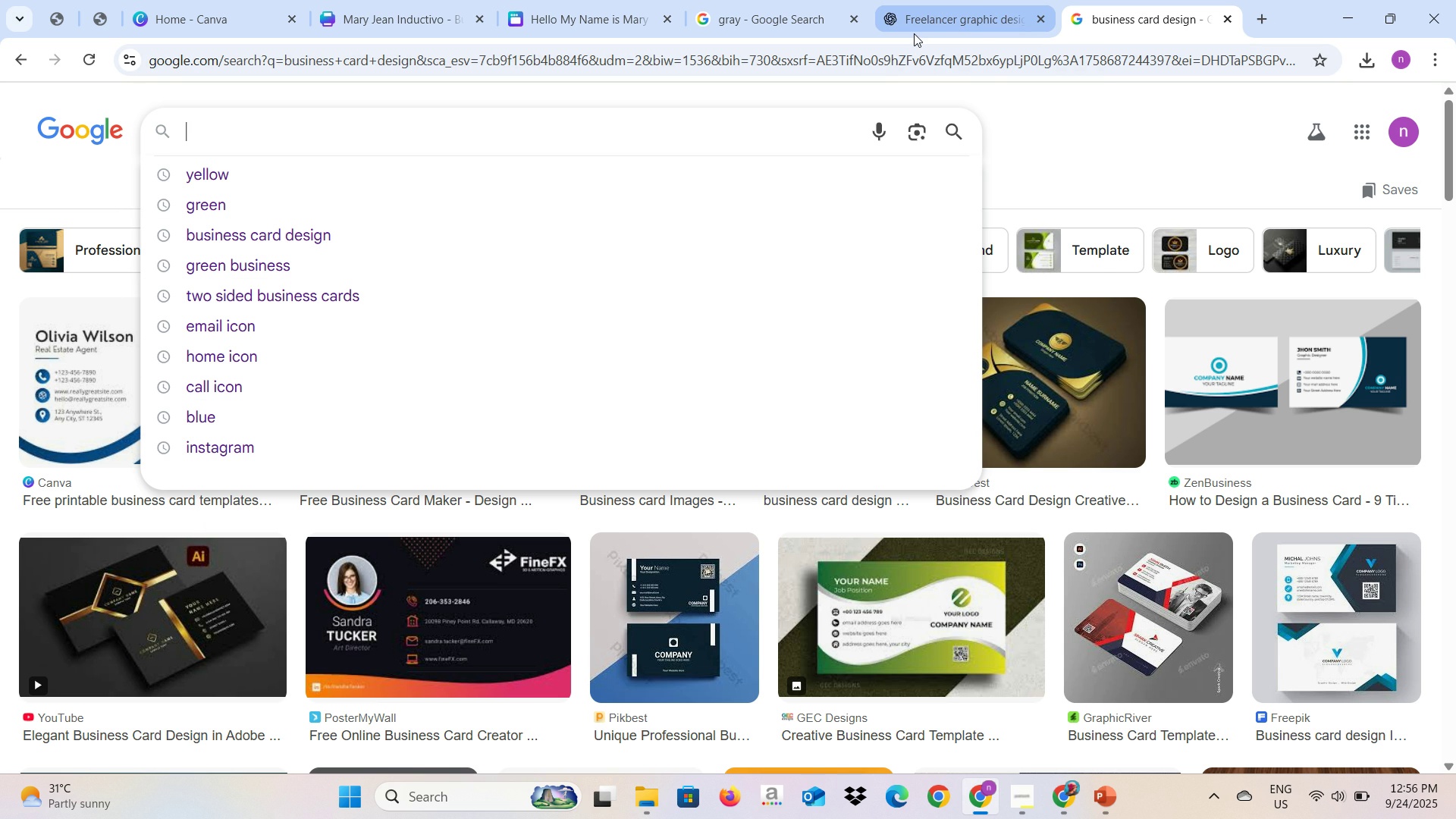 
wait(9.63)
 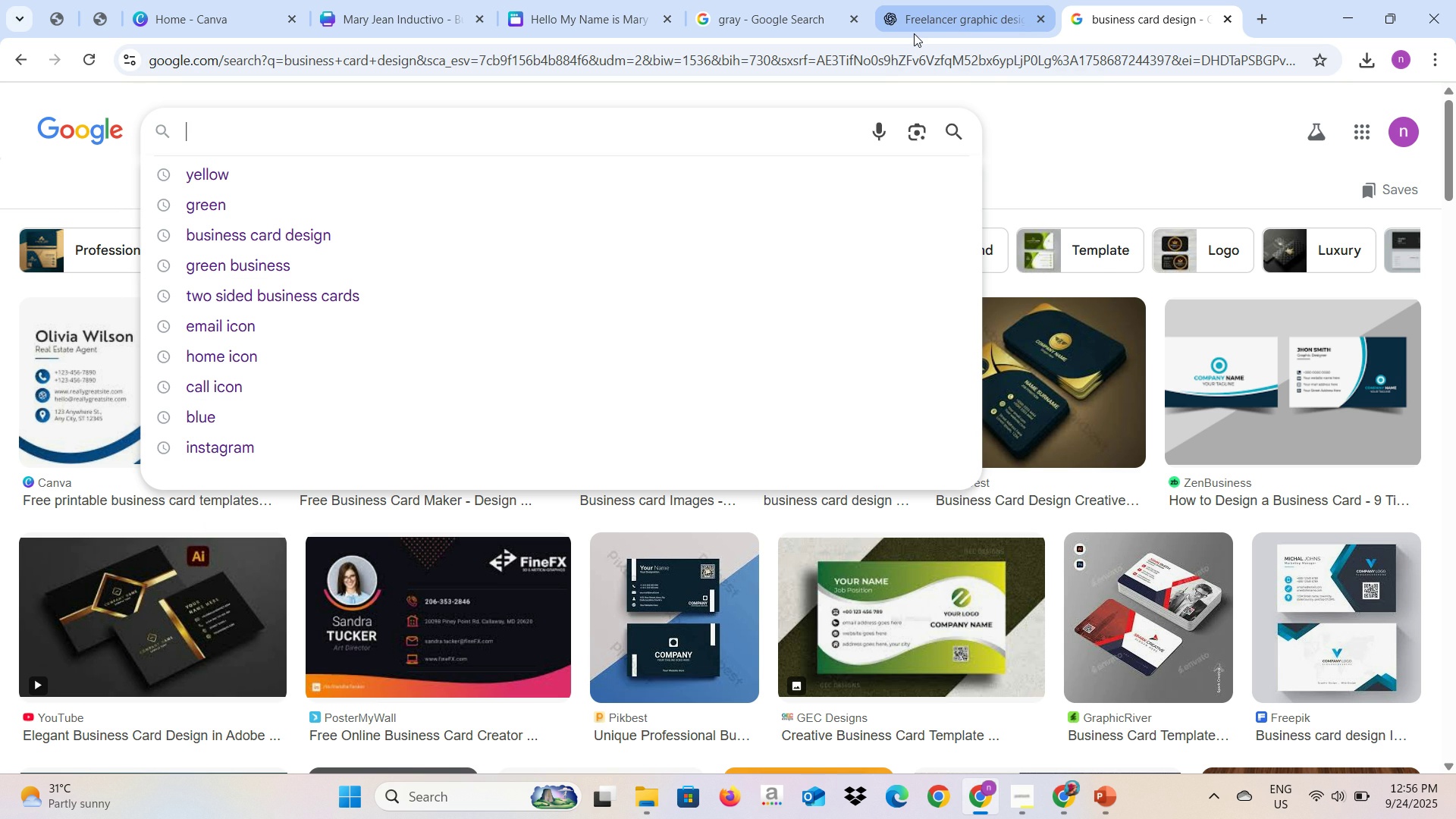 
left_click([353, 0])
 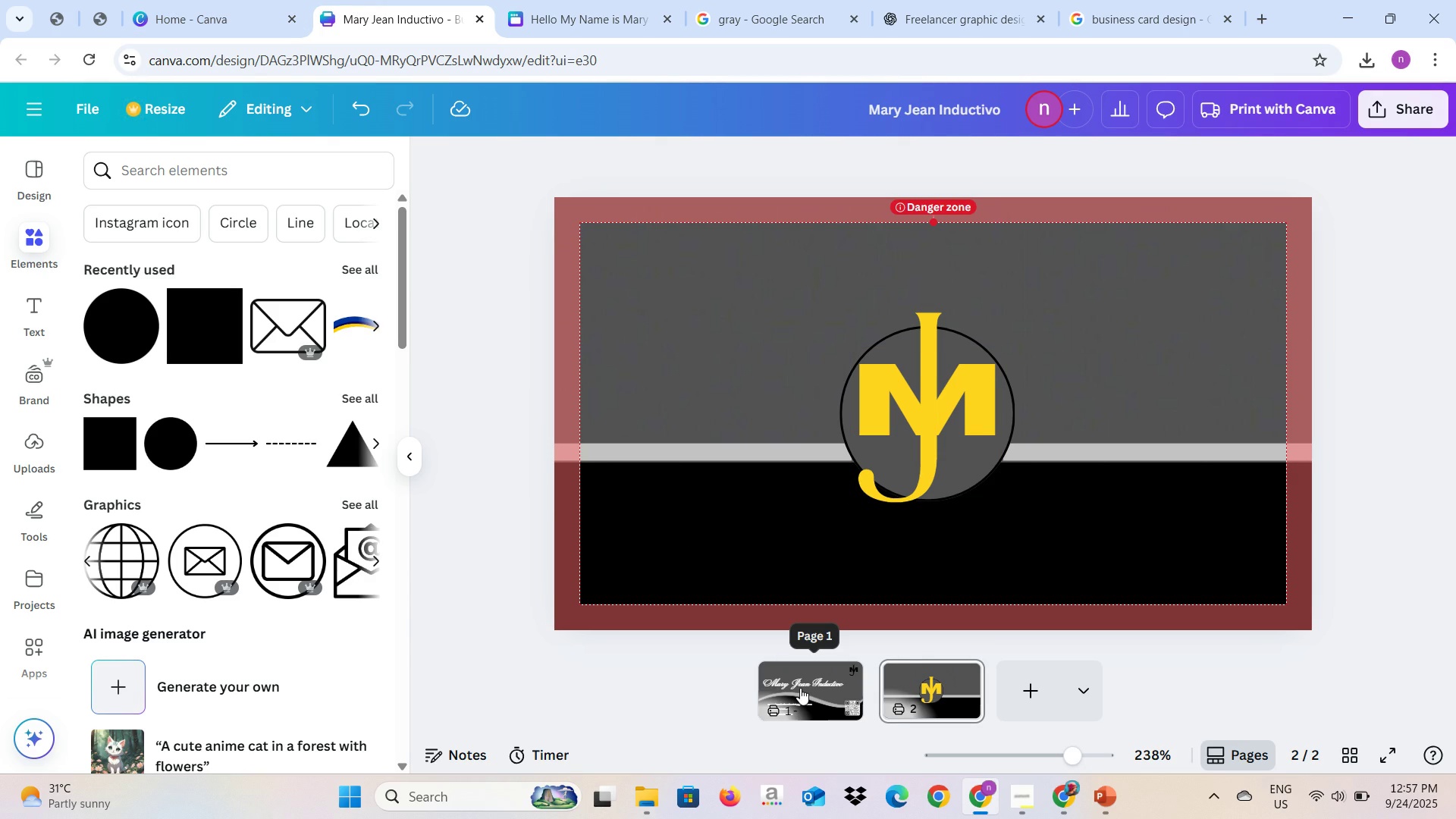 
wait(10.87)
 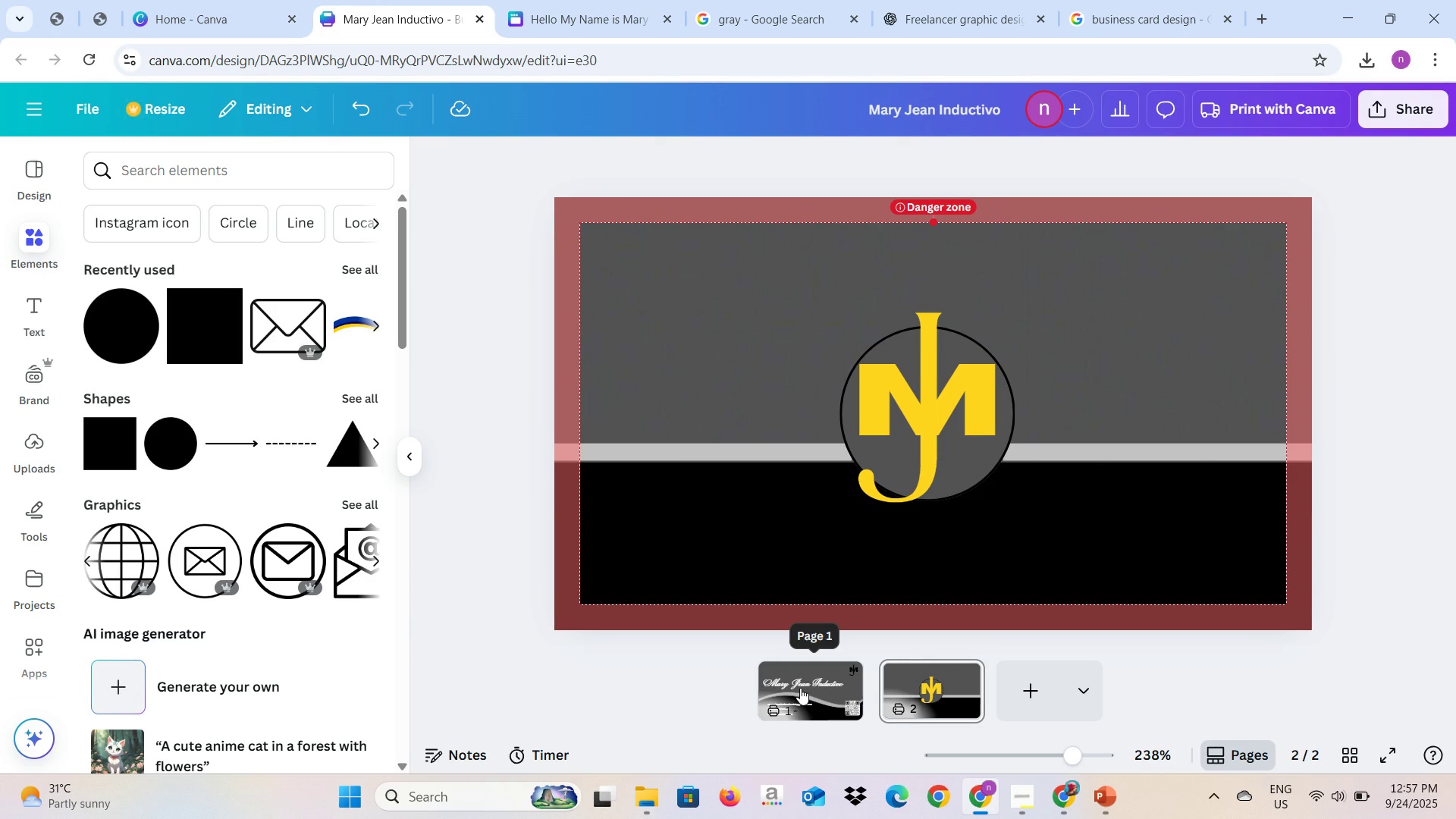 
left_click([1426, 580])
 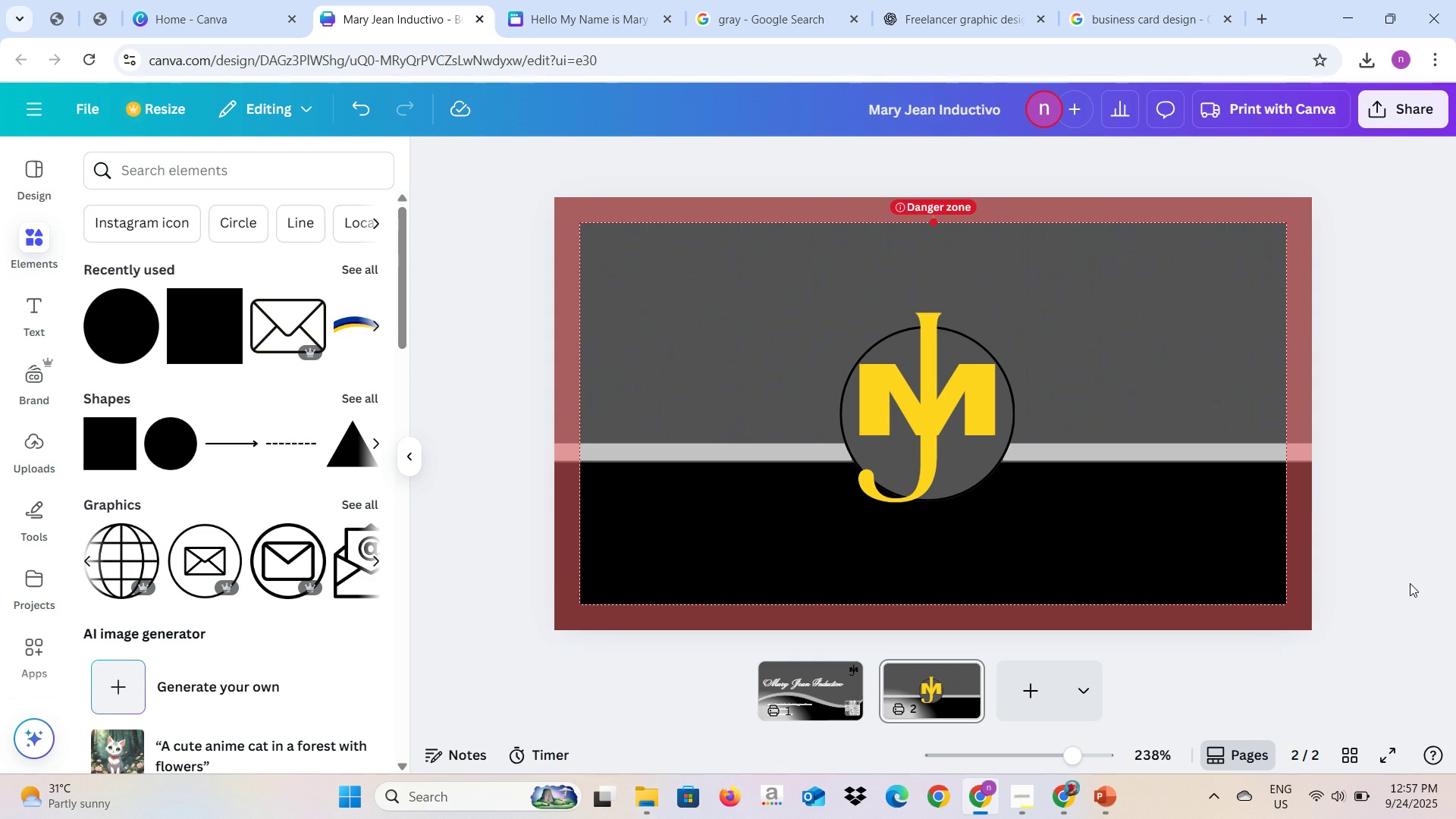 
double_click([1410, 583])
 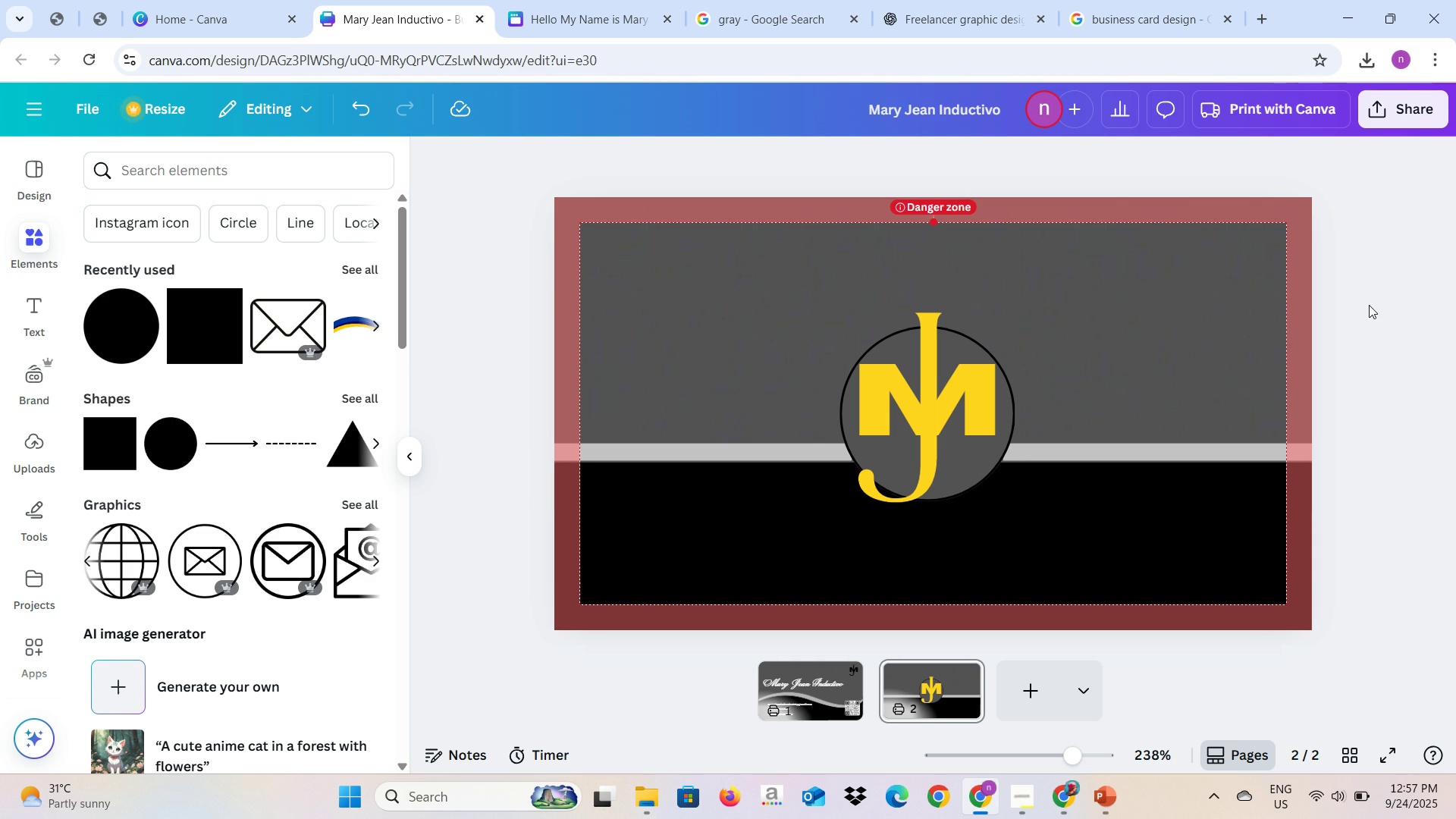 
left_click([1370, 299])
 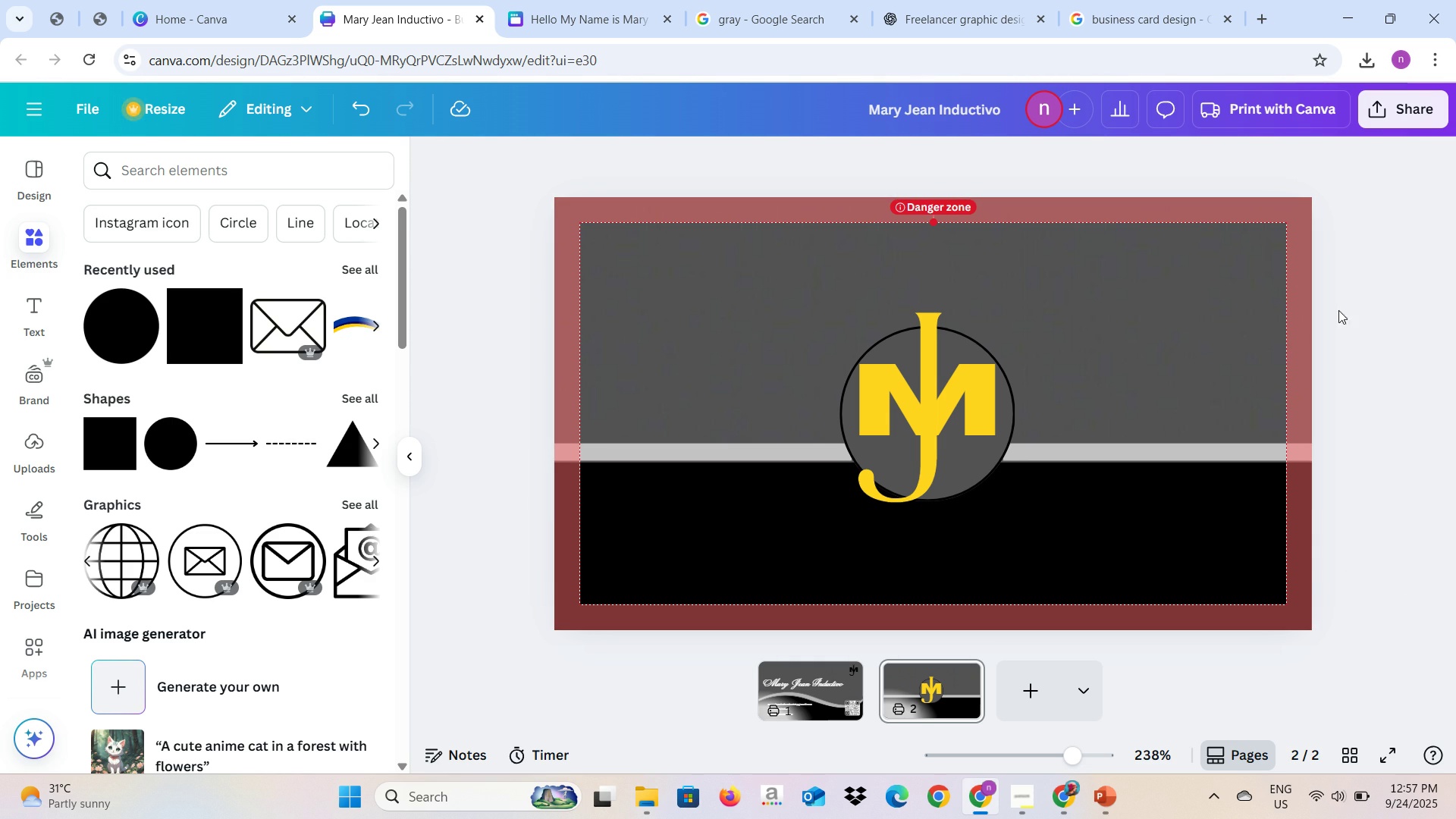 
double_click([1377, 291])
 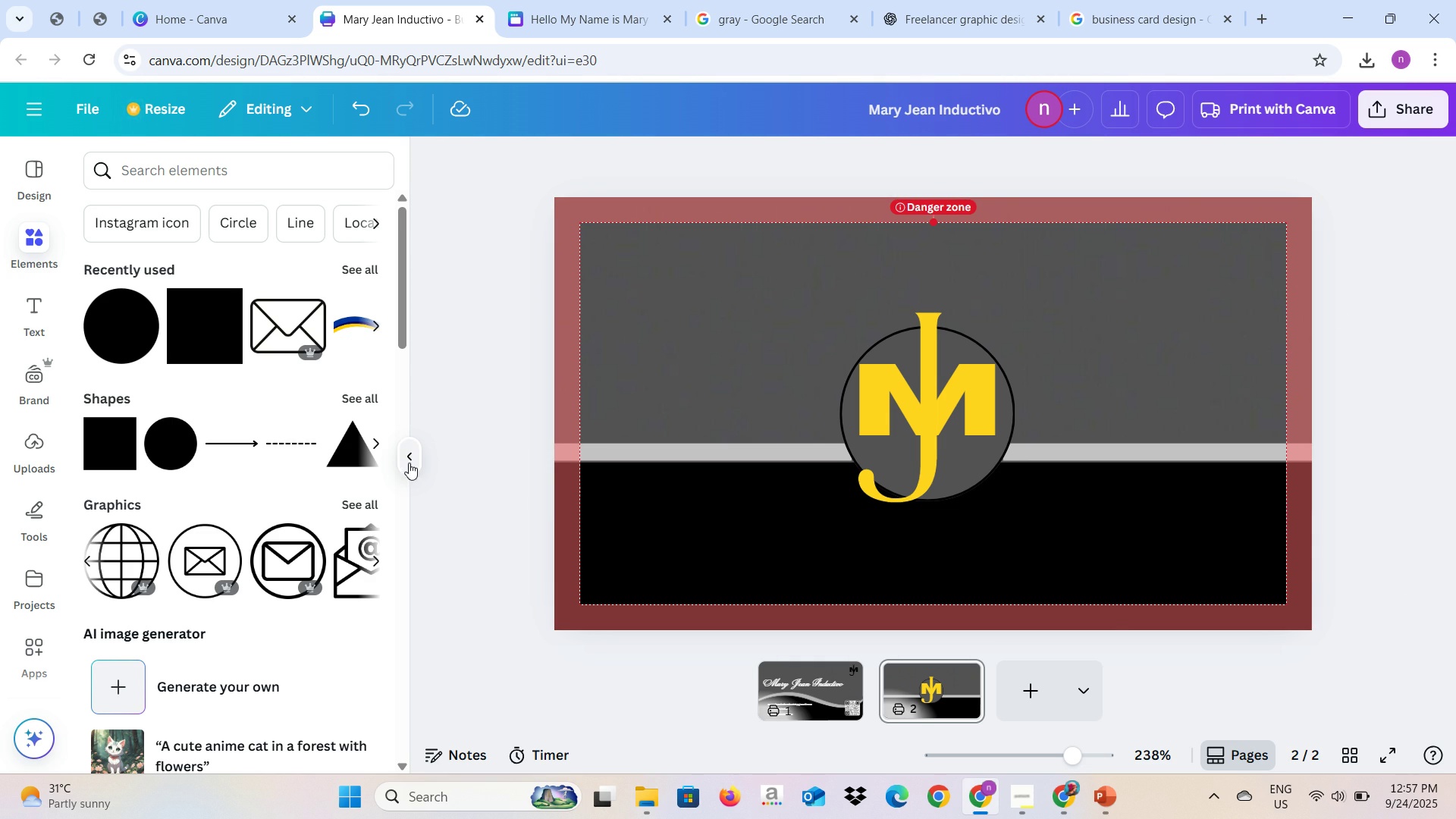 
left_click([409, 463])
 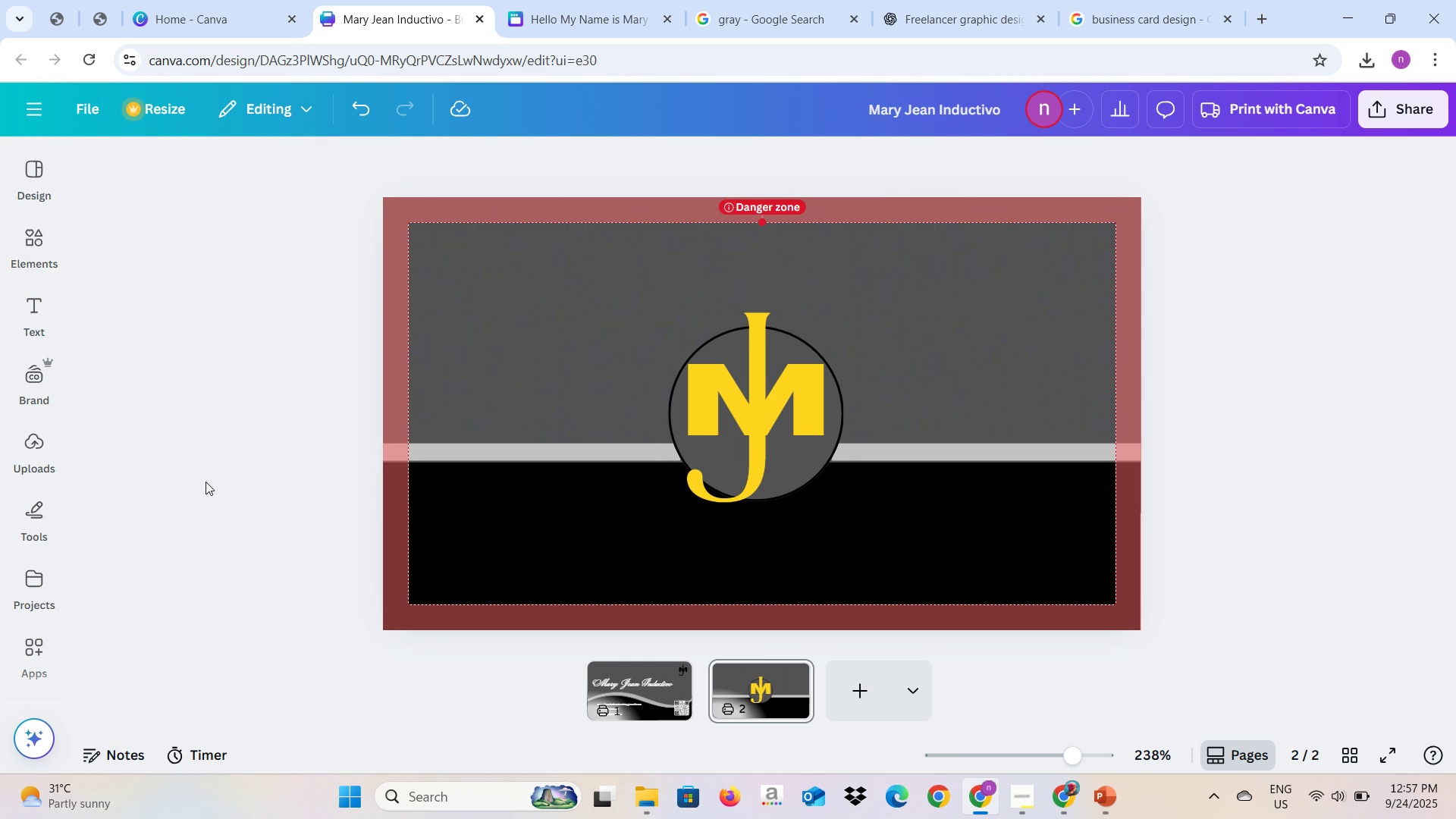 
double_click([206, 479])
 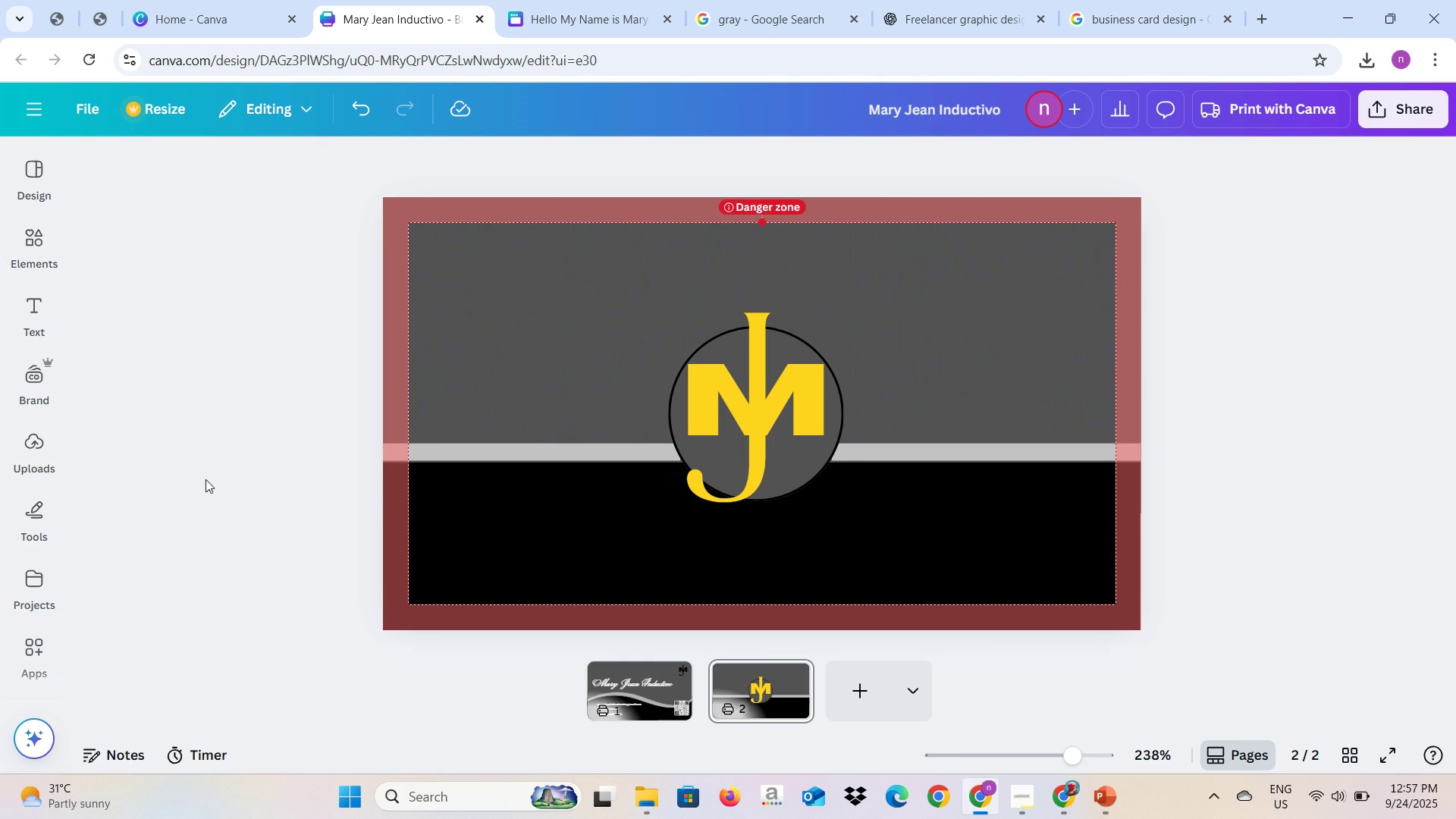 
triple_click([206, 479])
 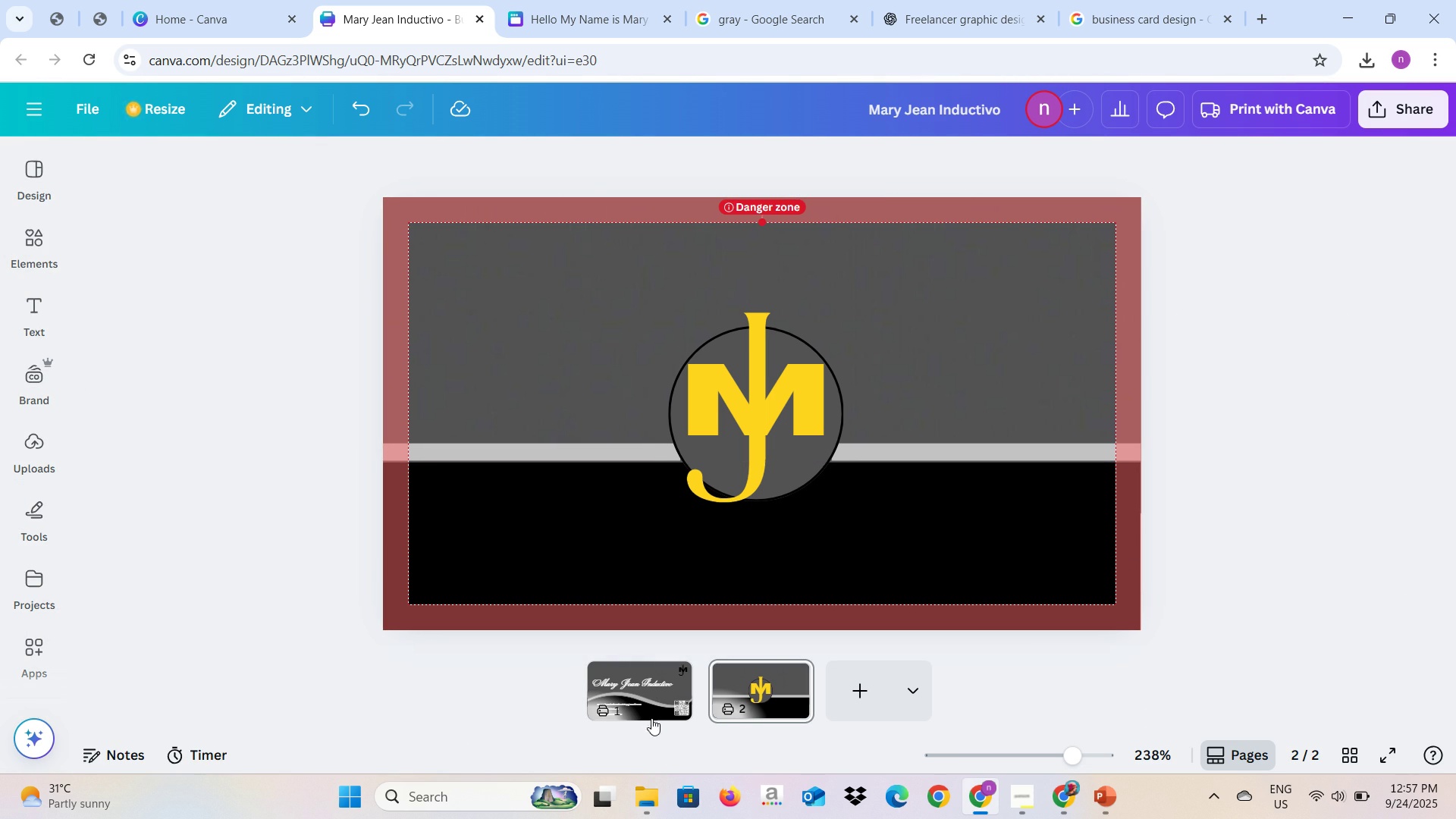 
left_click([648, 708])
 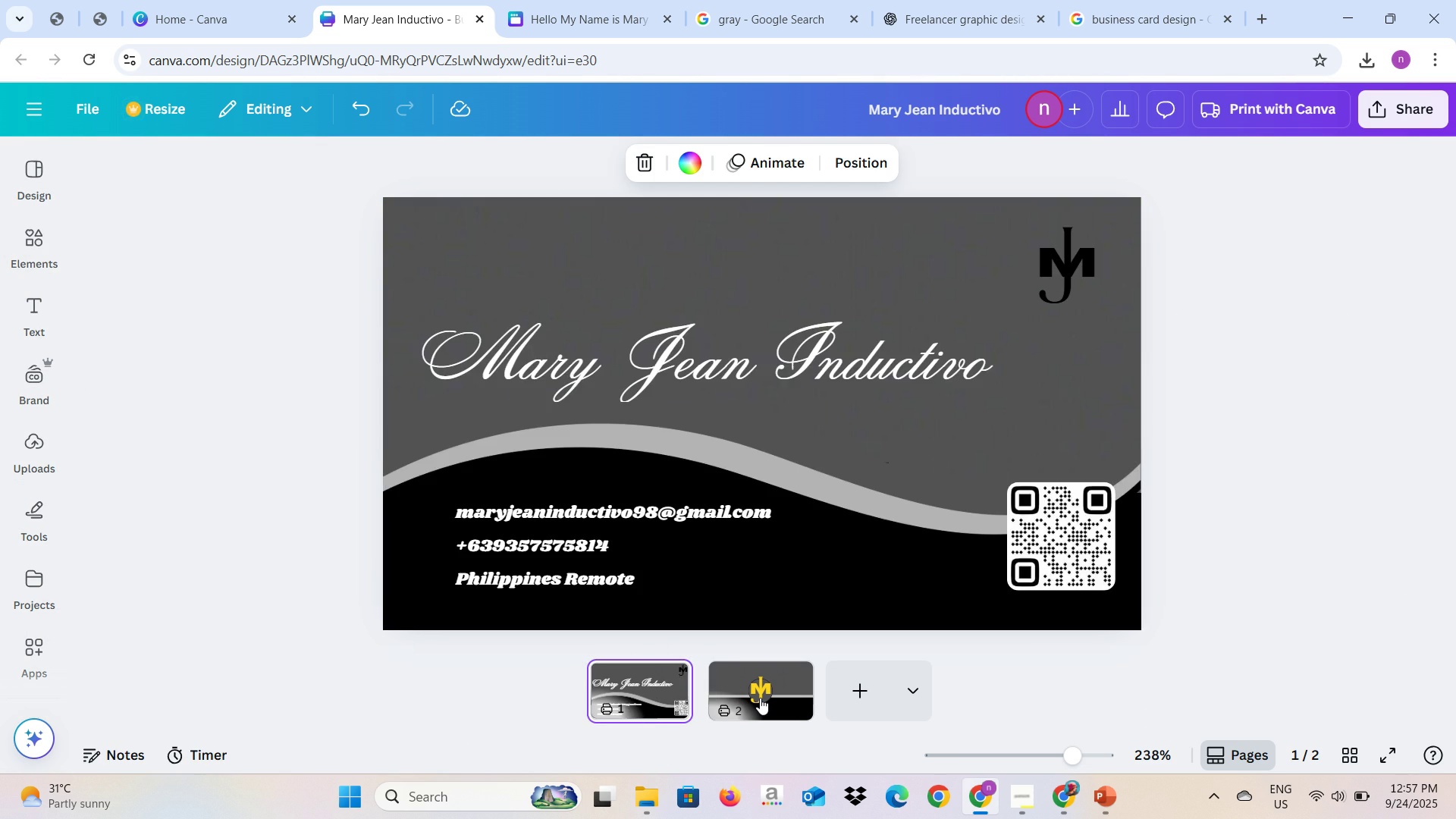 
left_click([760, 698])
 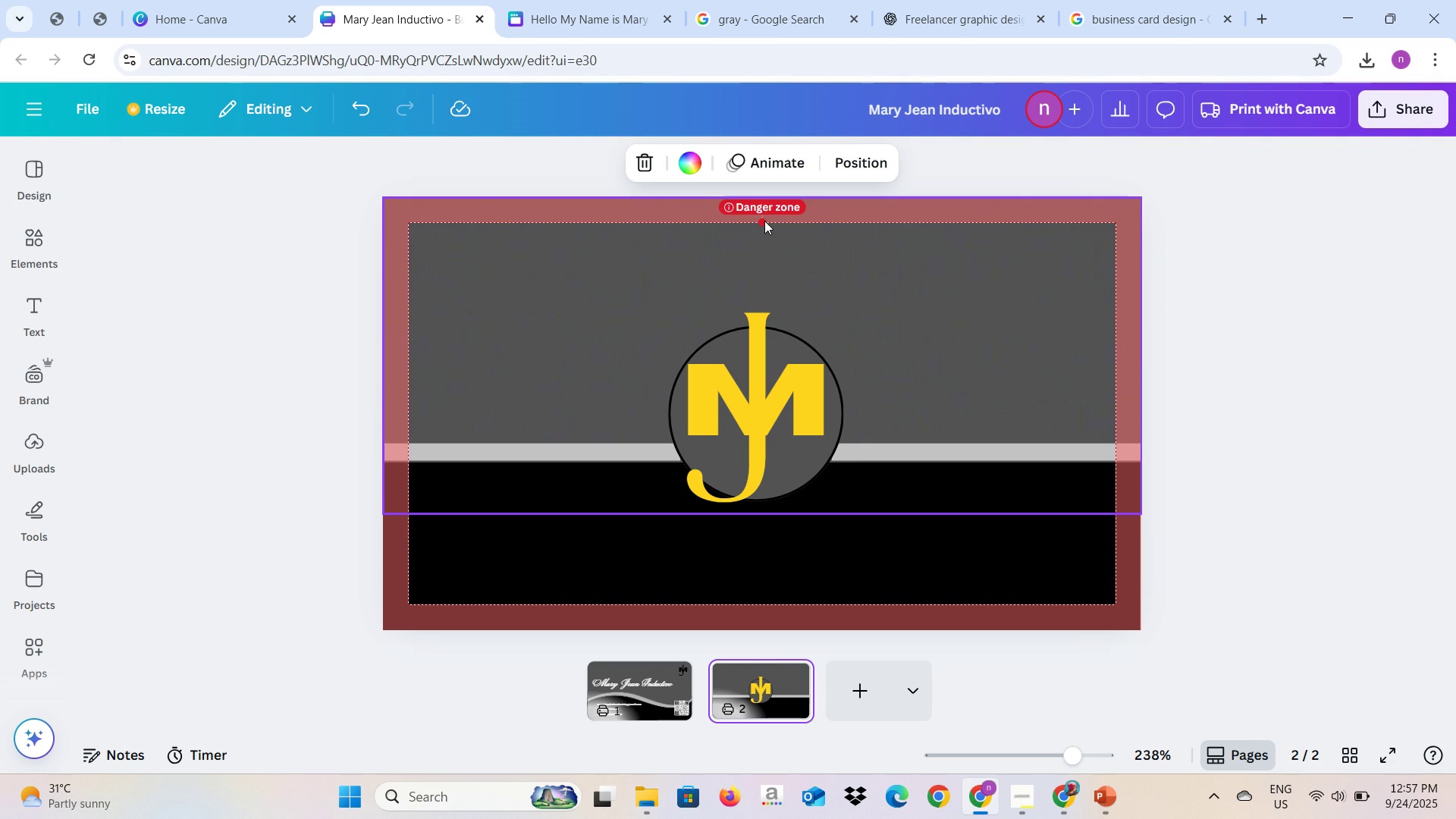 
left_click_drag(start_coordinate=[764, 222], to_coordinate=[757, 222])
 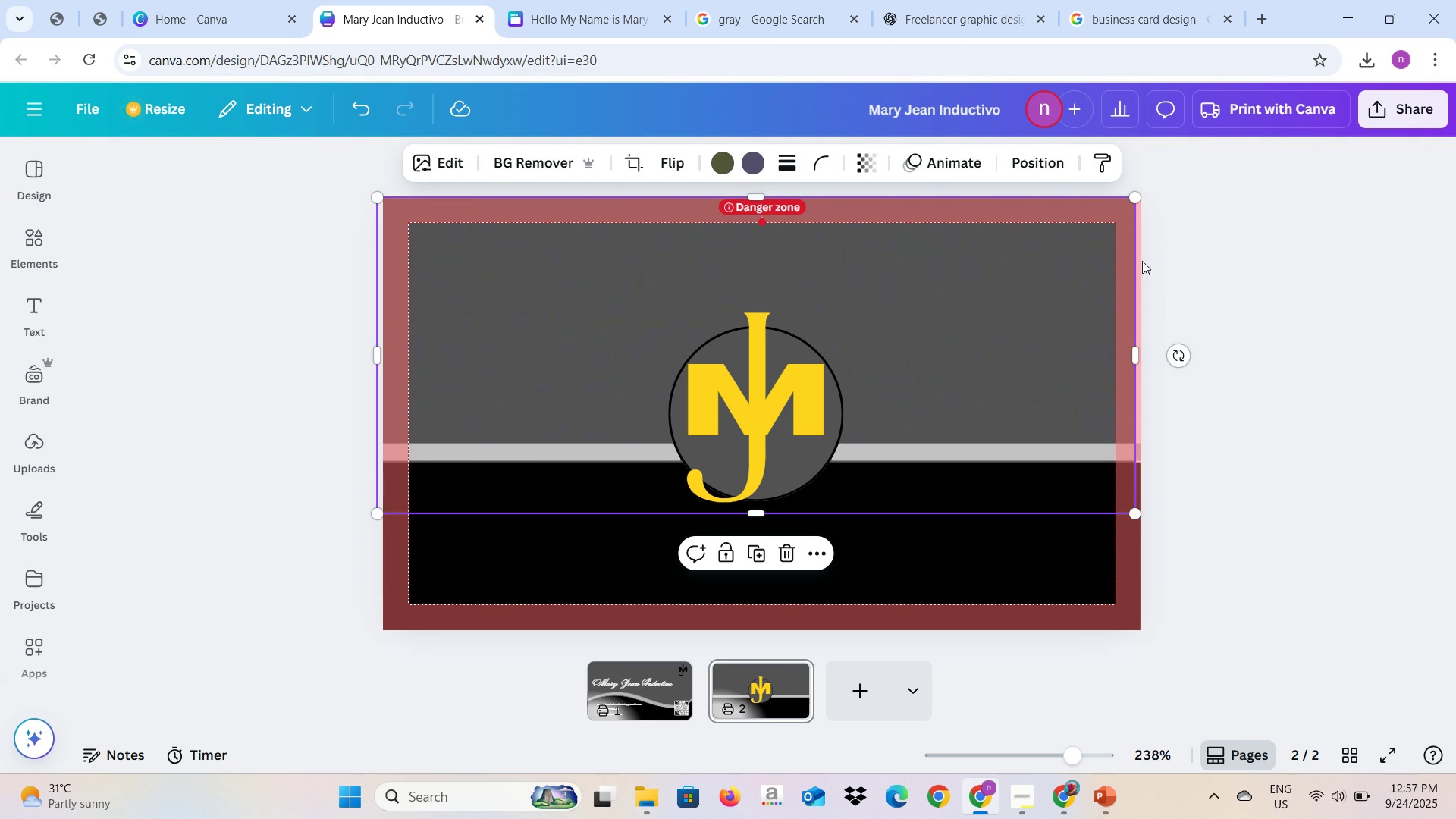 
left_click_drag(start_coordinate=[1137, 356], to_coordinate=[1142, 360])
 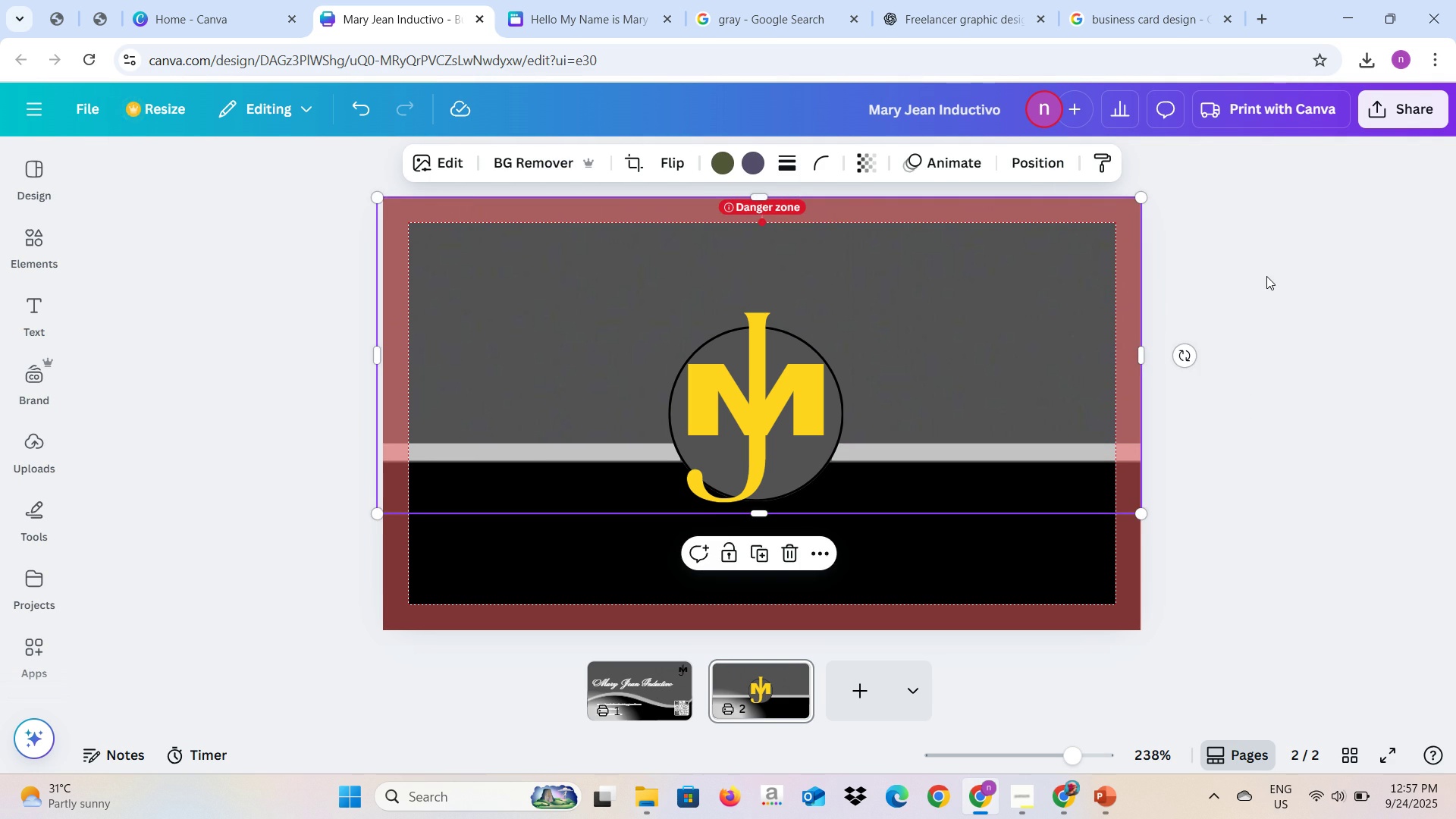 
left_click([1266, 276])
 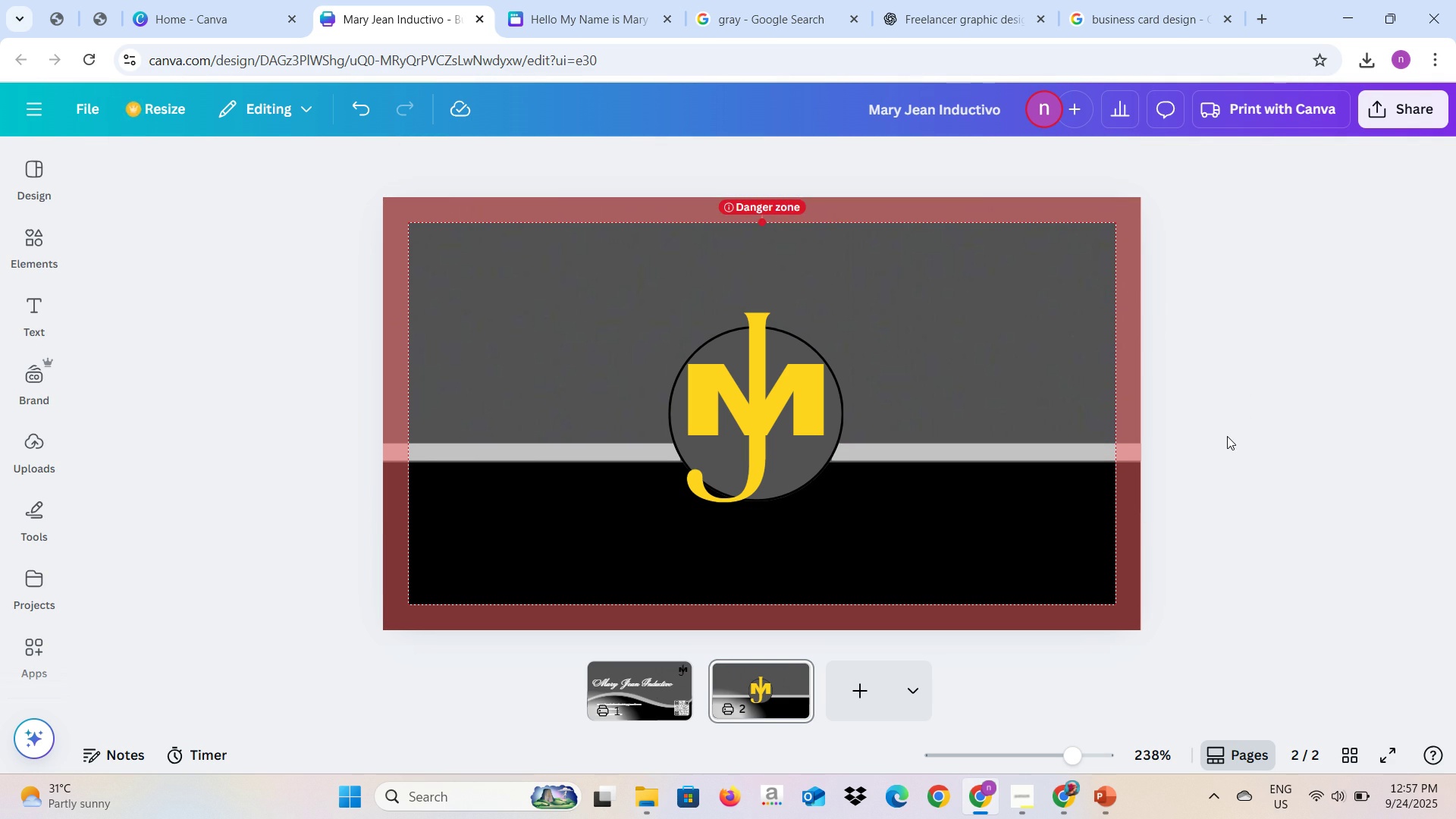 
double_click([1227, 436])
 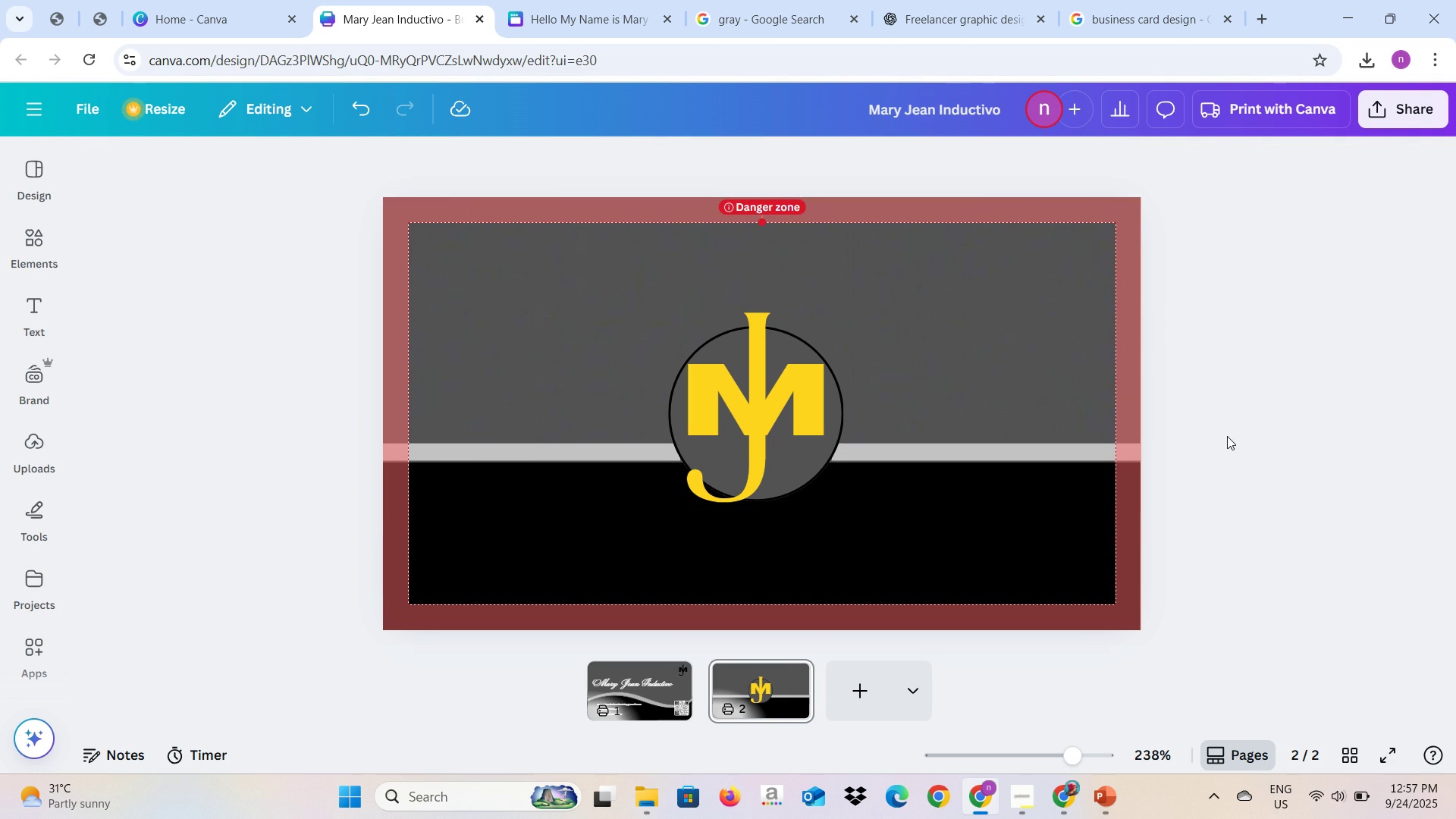 
triple_click([1227, 436])
 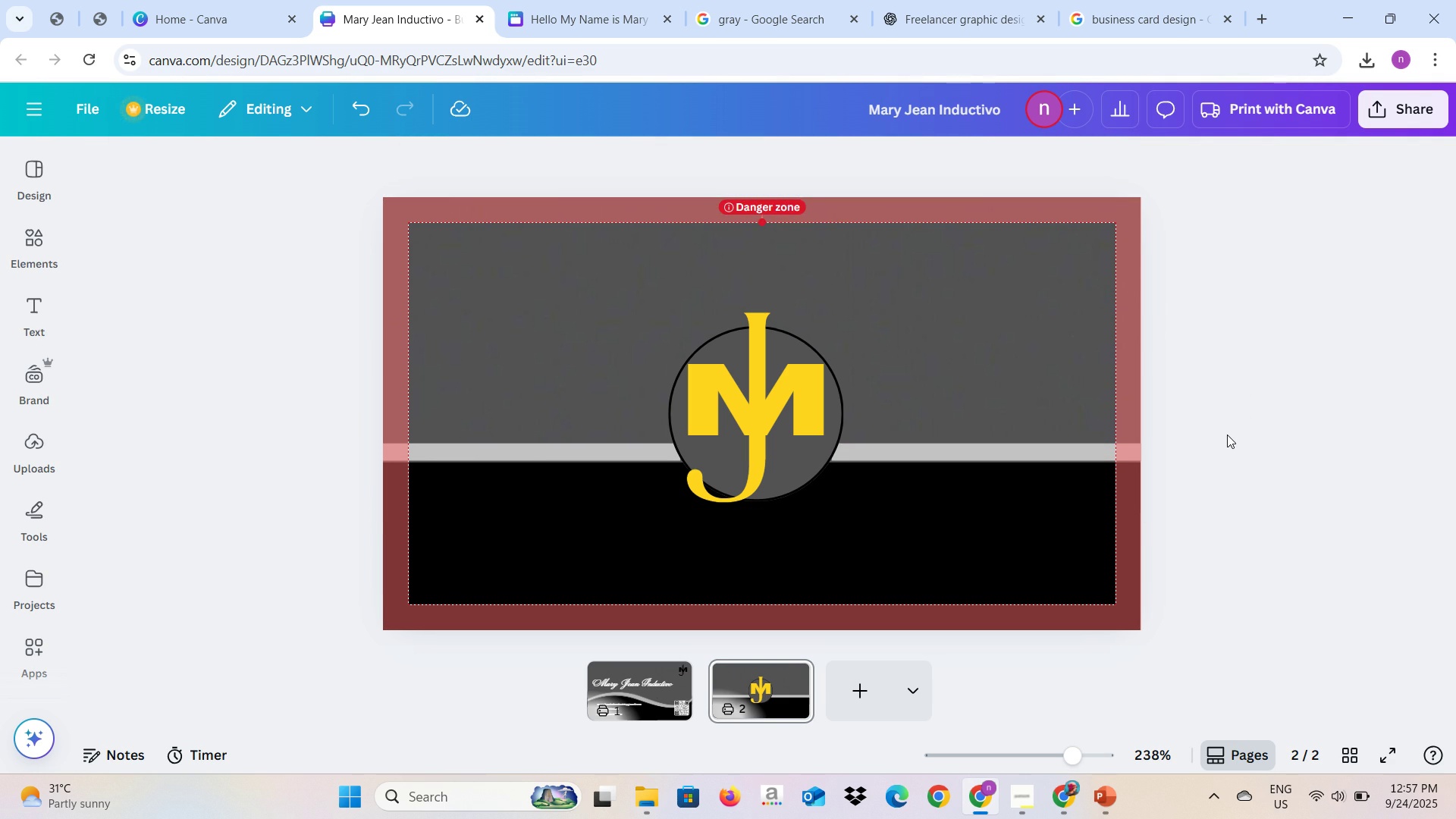 
triple_click([1227, 435])
 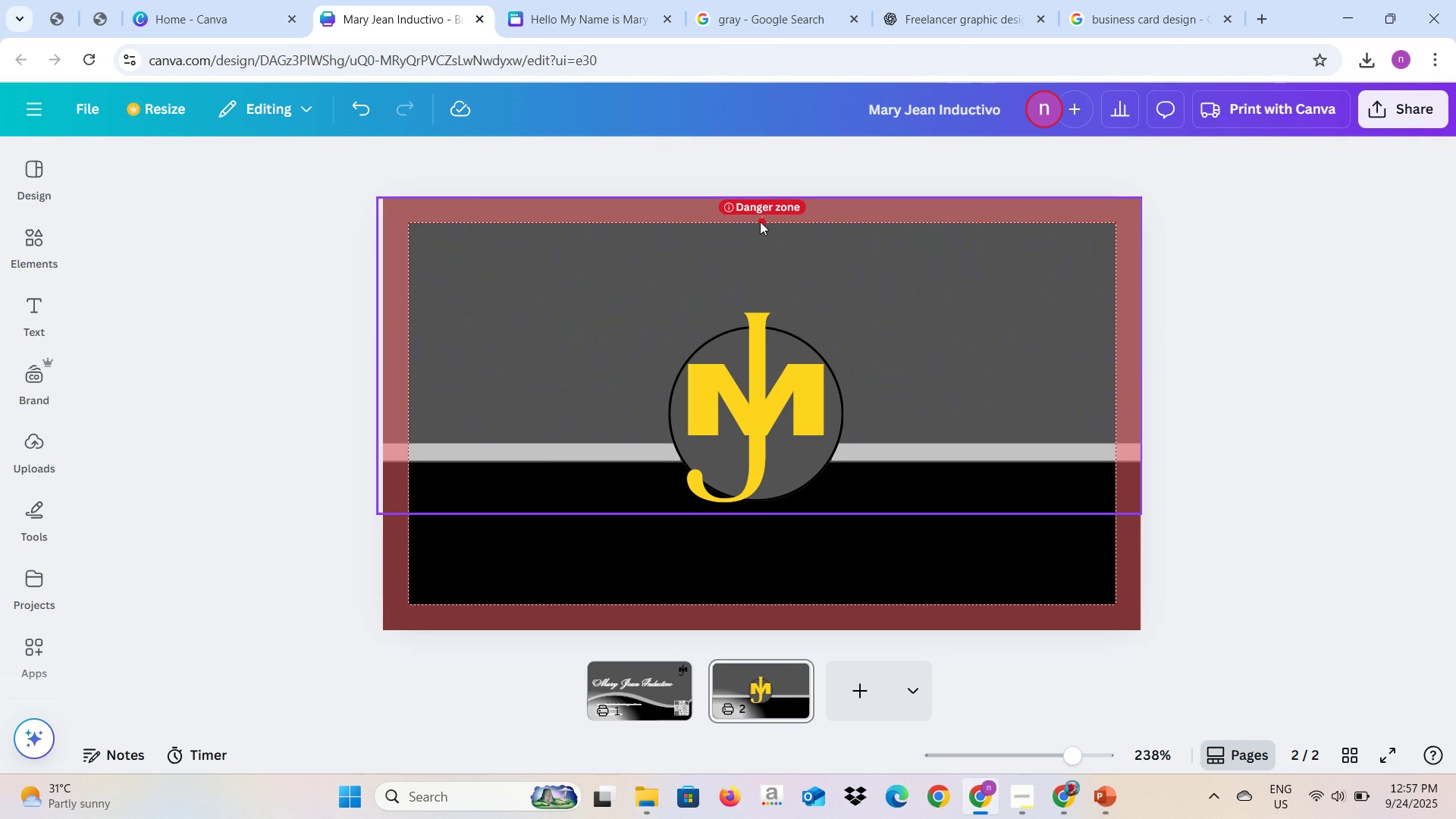 
left_click([760, 221])
 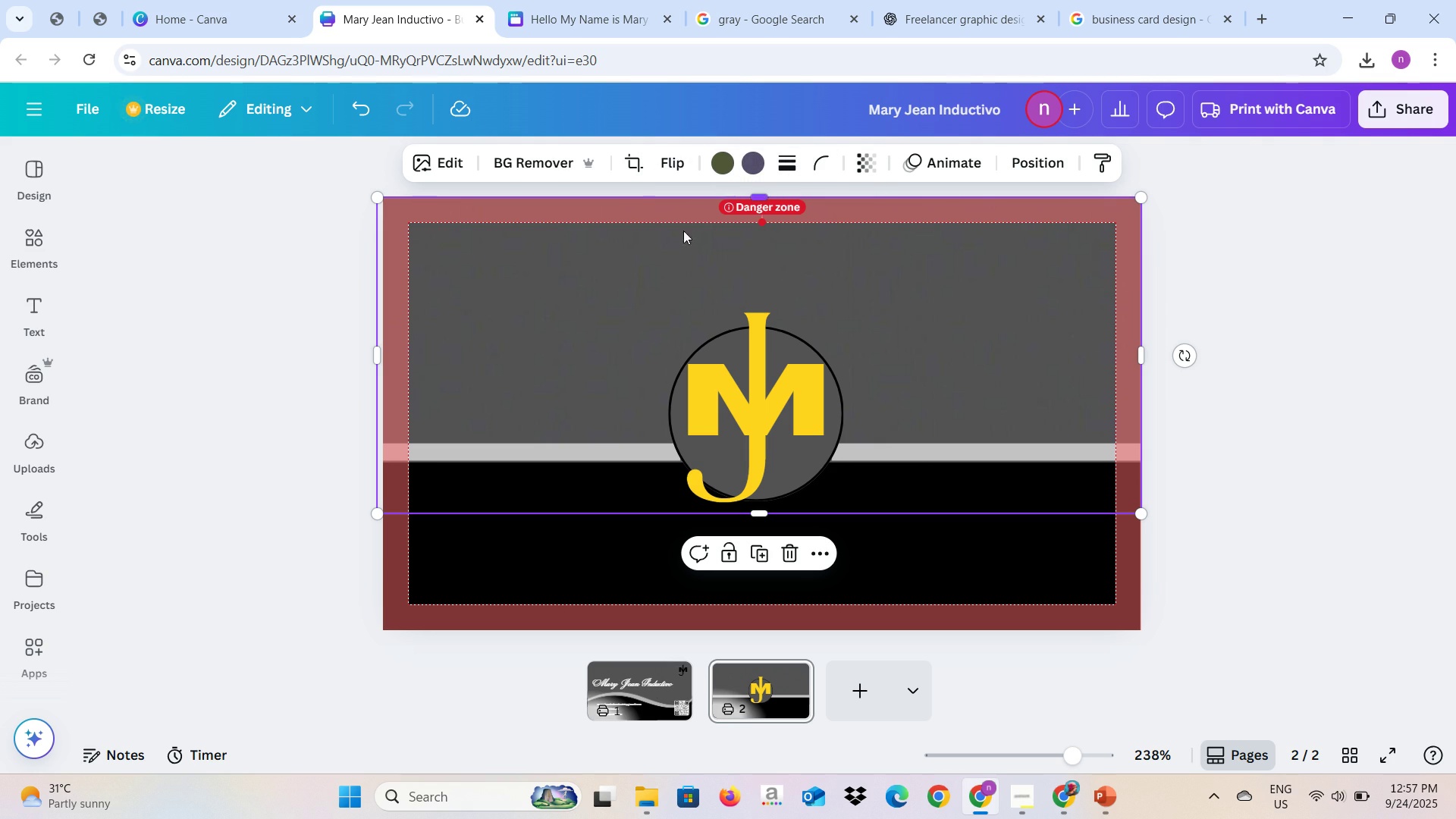 
left_click_drag(start_coordinate=[377, 356], to_coordinate=[386, 358])
 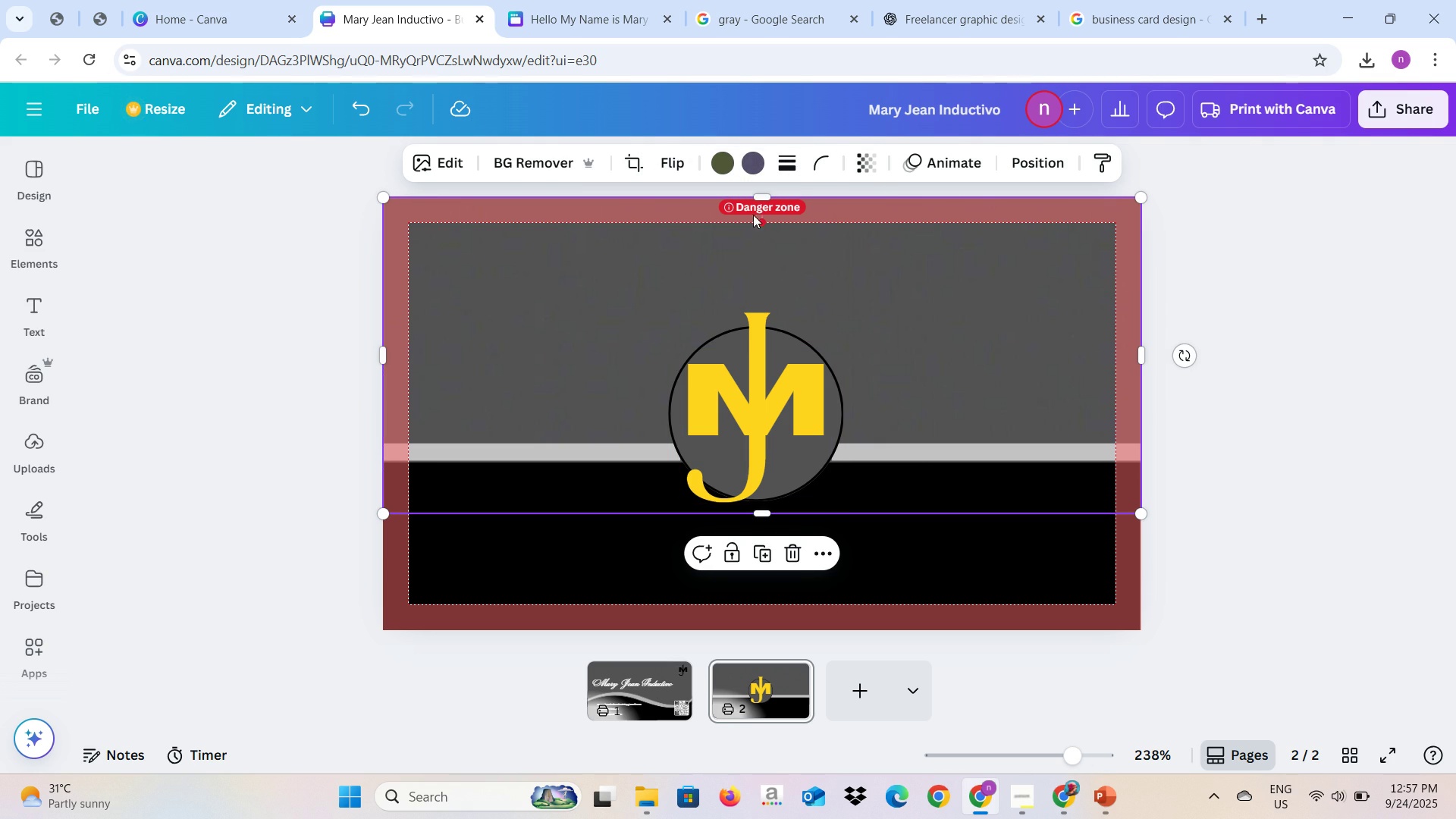 
left_click_drag(start_coordinate=[760, 196], to_coordinate=[760, 203])
 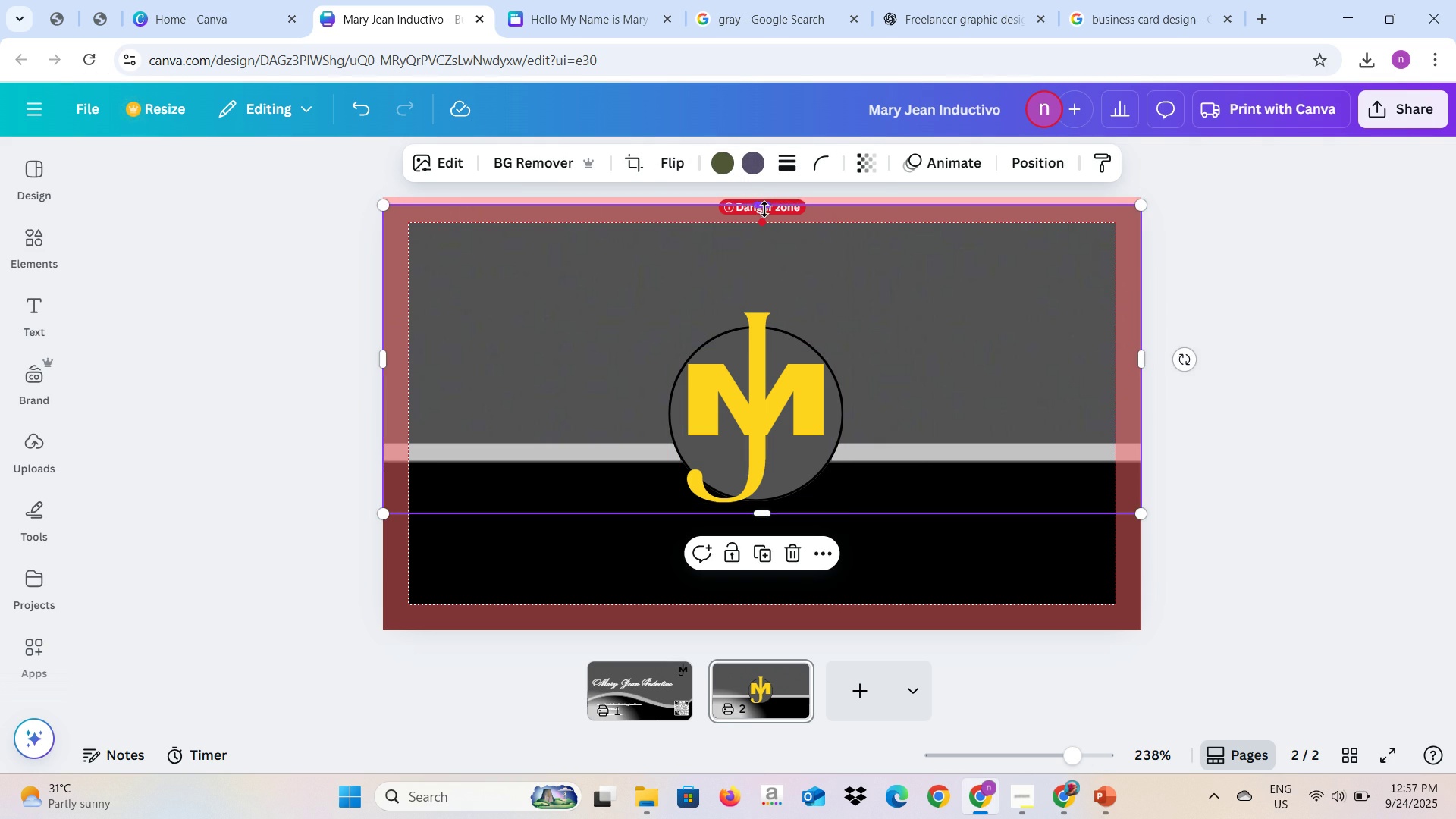 
left_click_drag(start_coordinate=[764, 209], to_coordinate=[764, 202])
 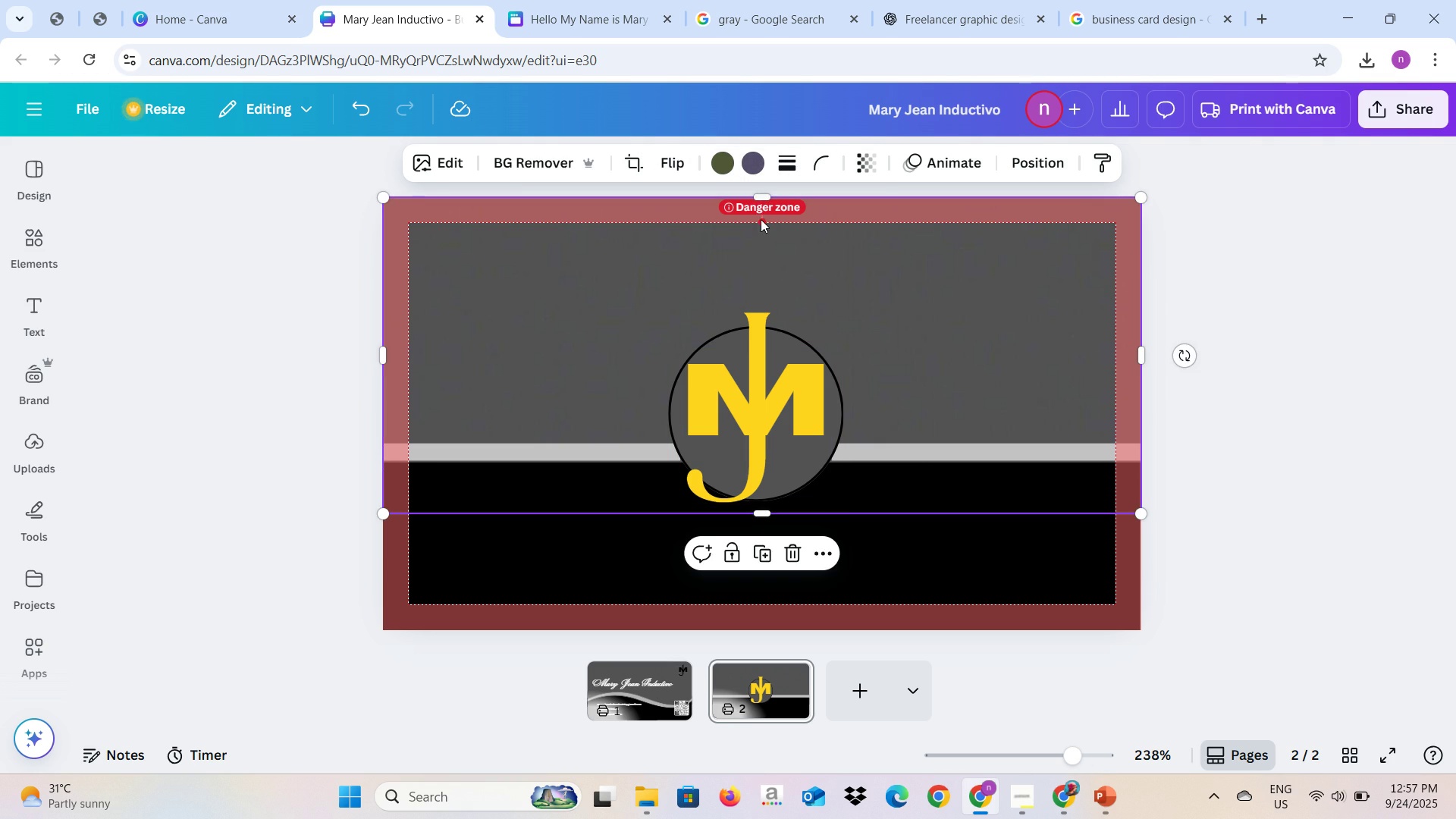 
left_click_drag(start_coordinate=[761, 219], to_coordinate=[760, 243])
 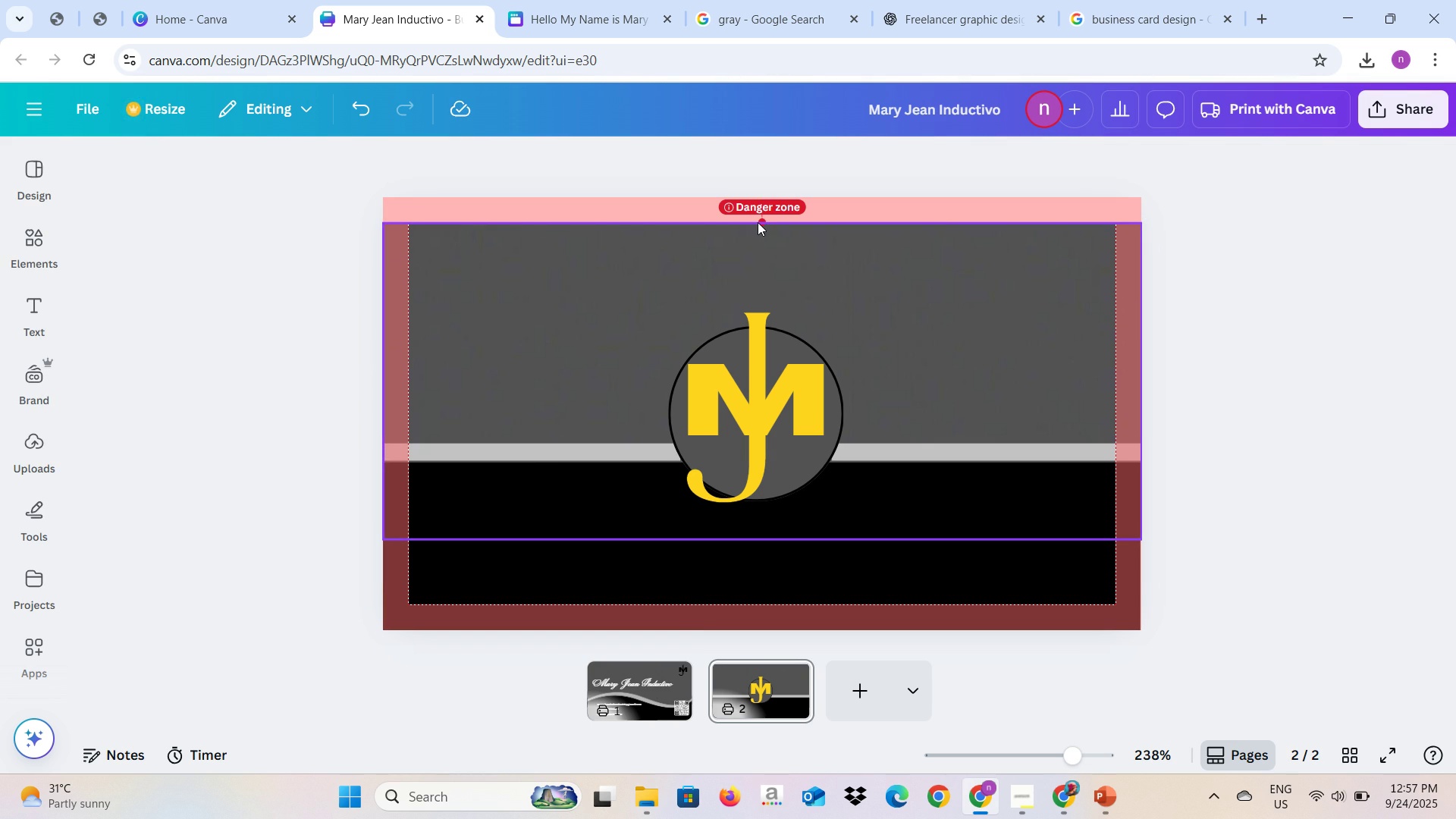 
mouse_move([736, 210])
 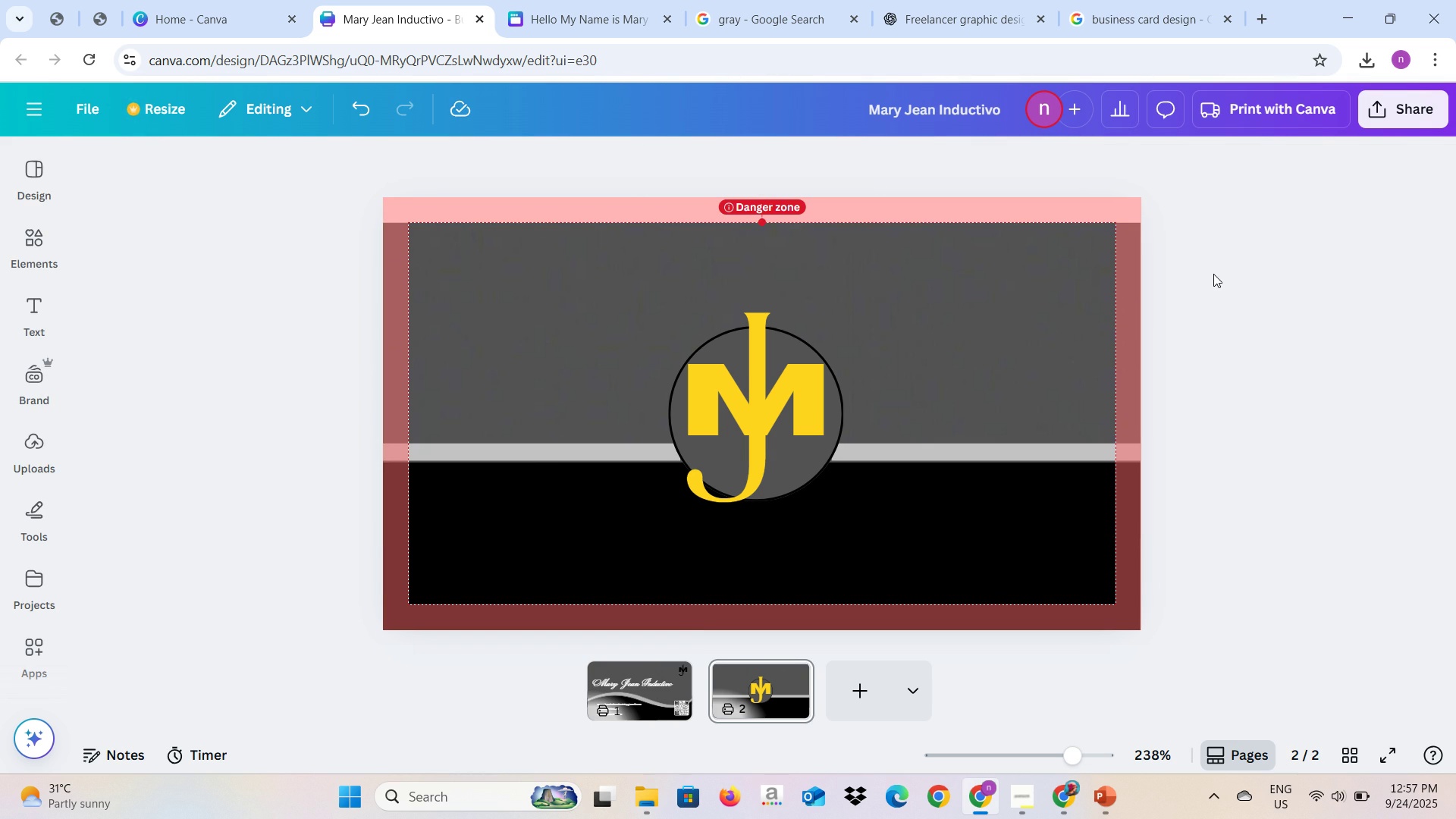 
left_click([1213, 274])
 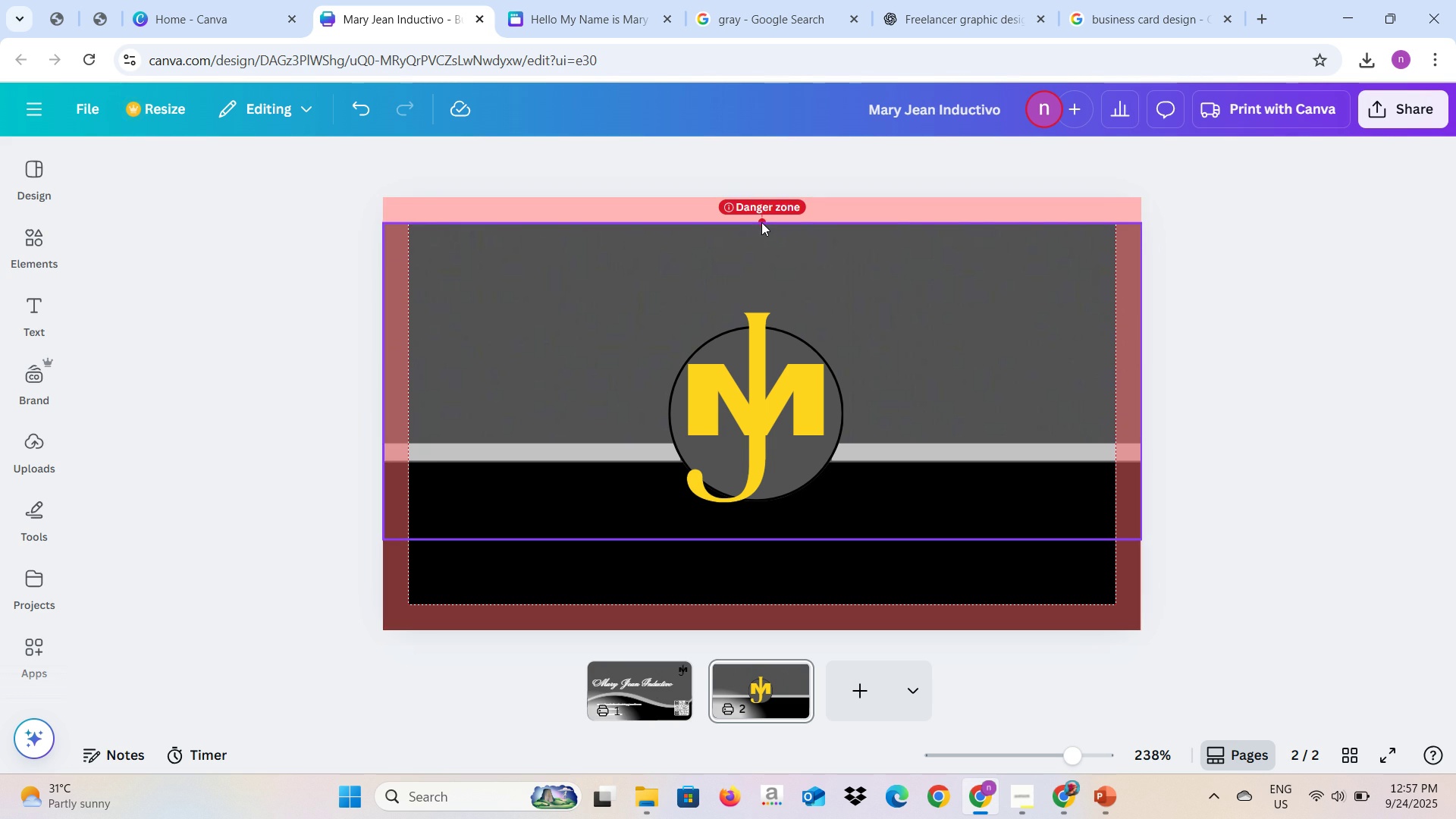 
left_click_drag(start_coordinate=[761, 221], to_coordinate=[760, 251])
 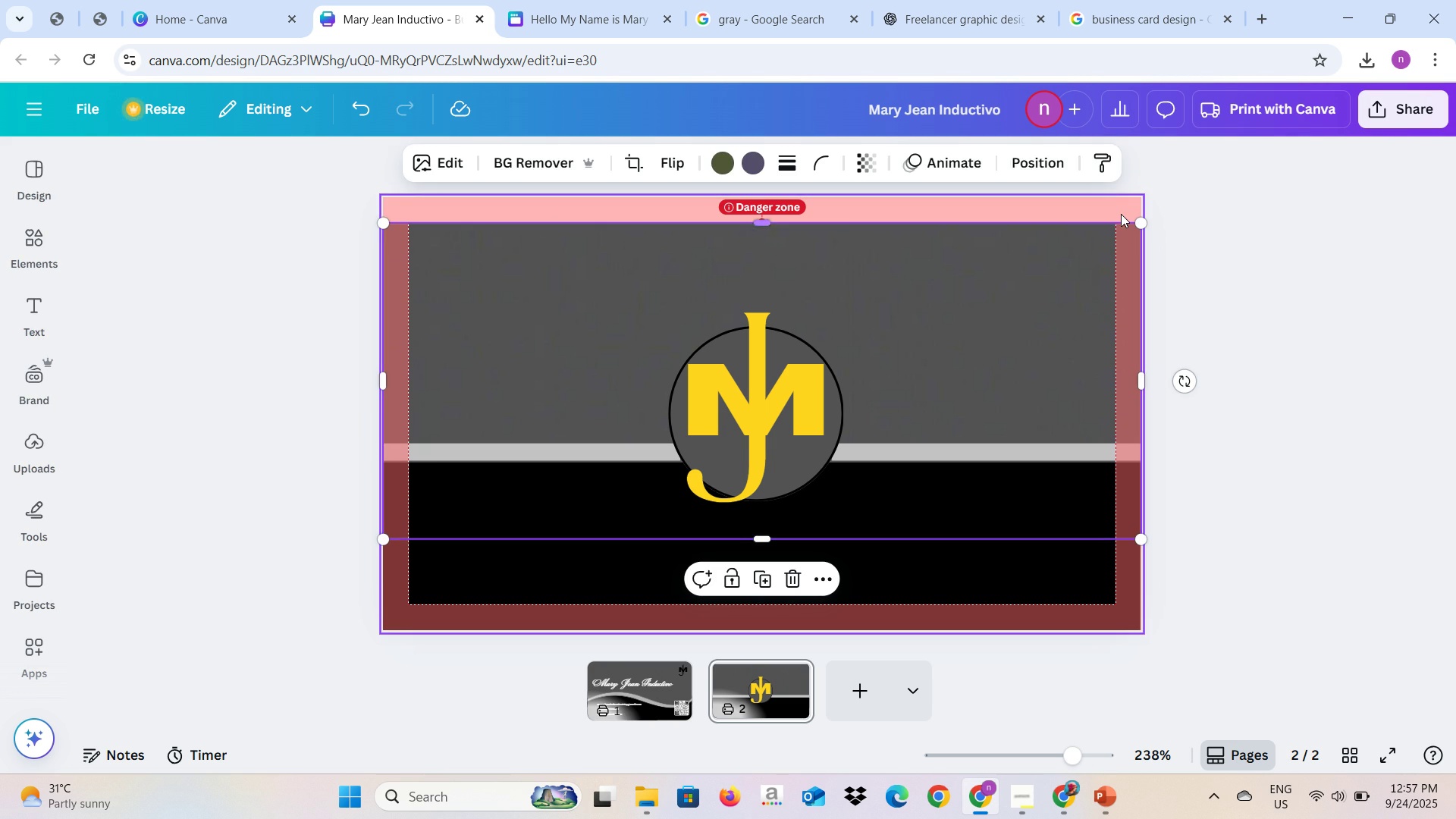 
left_click_drag(start_coordinate=[1121, 214], to_coordinate=[1116, 253])
 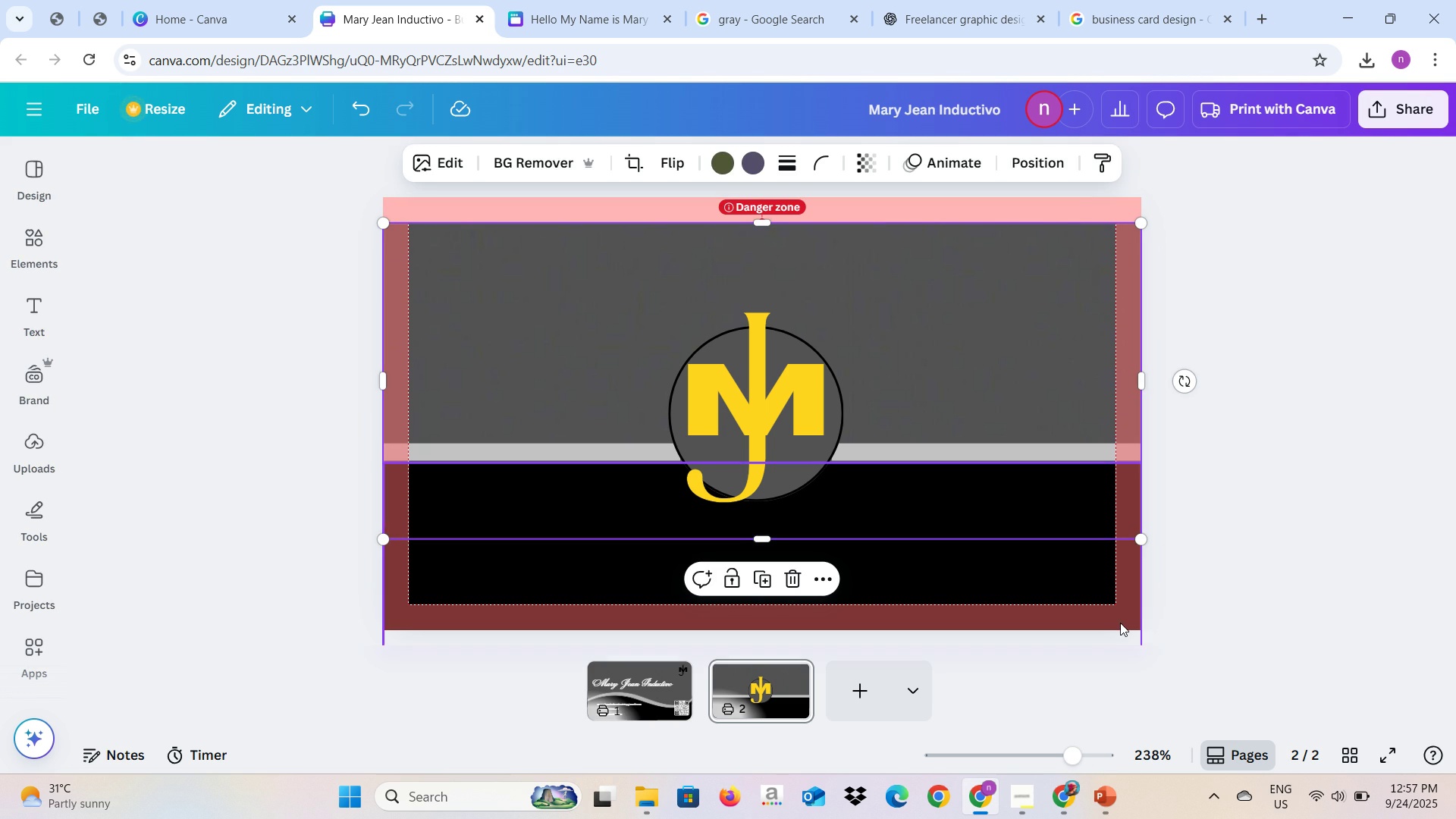 
left_click_drag(start_coordinate=[1116, 621], to_coordinate=[1120, 572])
 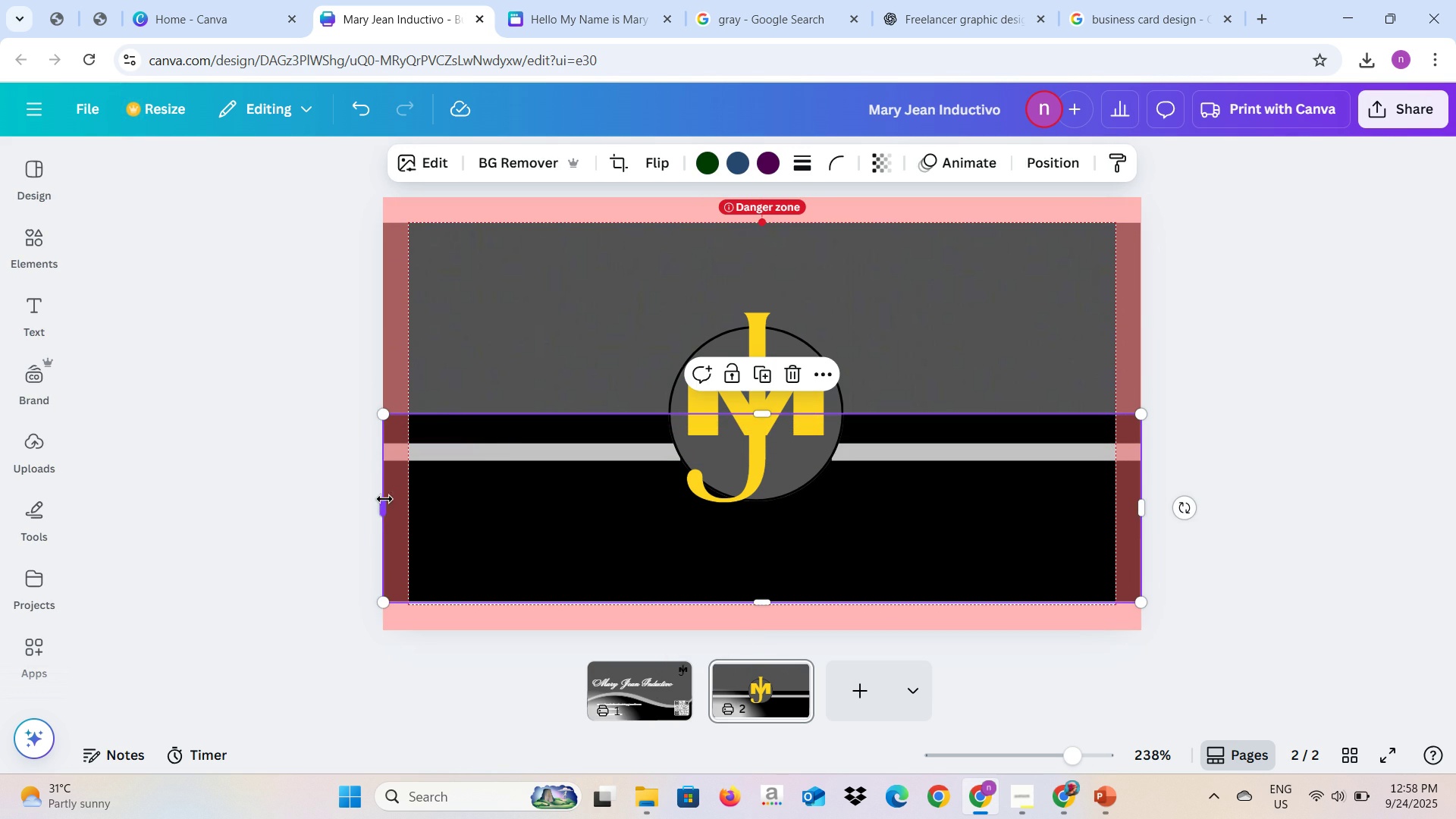 
left_click_drag(start_coordinate=[386, 516], to_coordinate=[410, 519])
 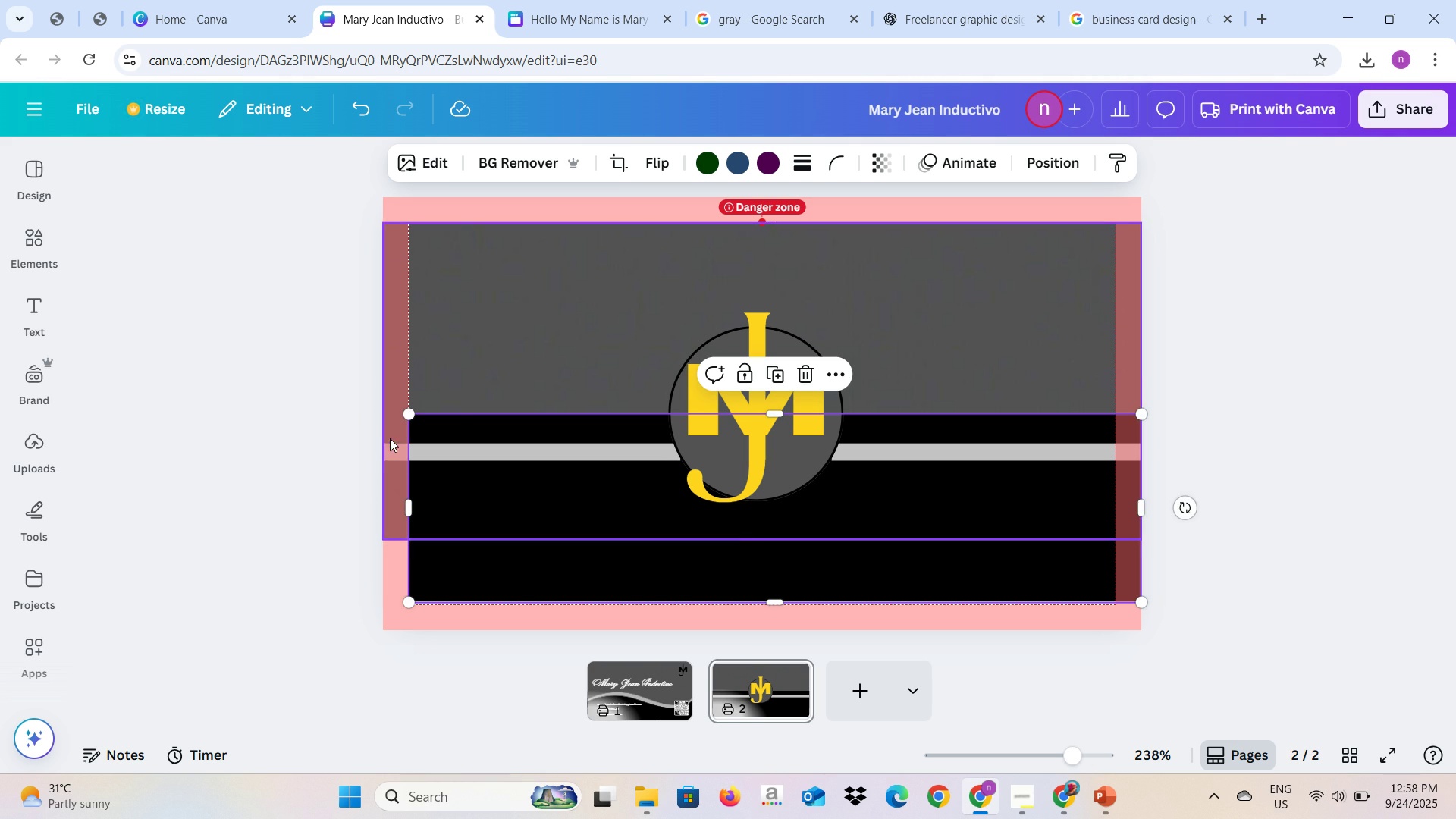 
left_click([390, 438])
 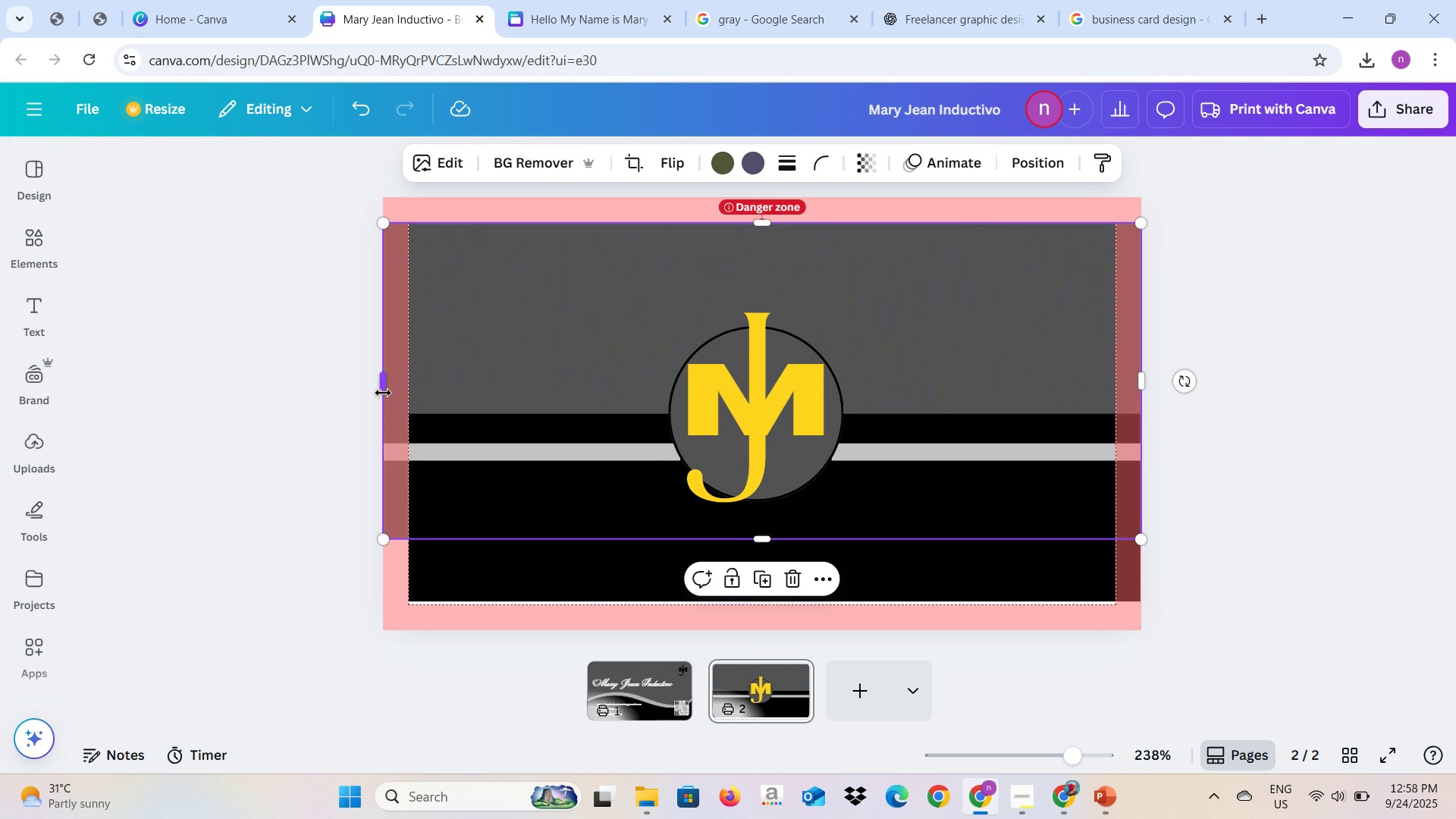 
left_click_drag(start_coordinate=[383, 391], to_coordinate=[413, 399])
 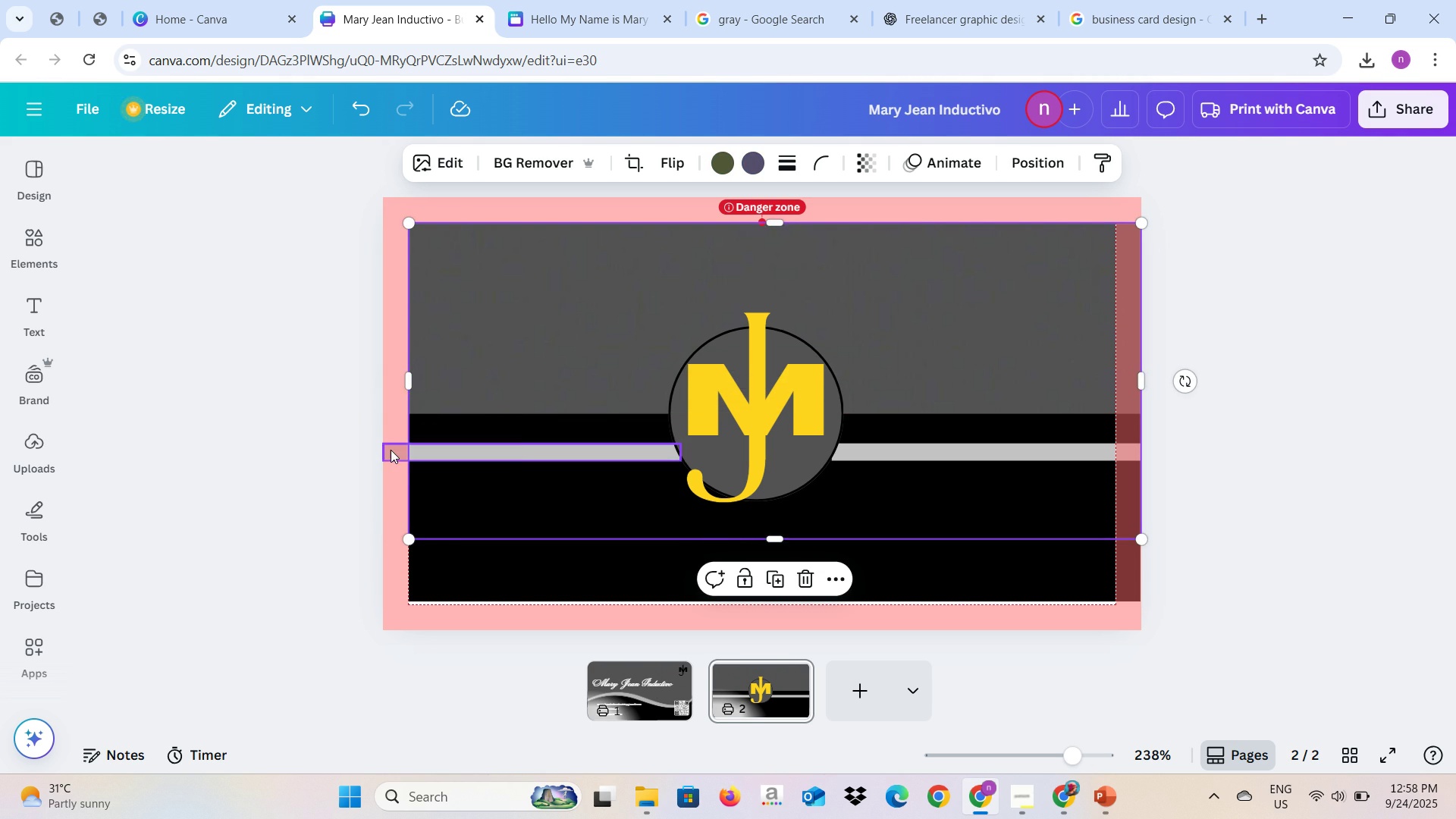 
left_click([391, 450])
 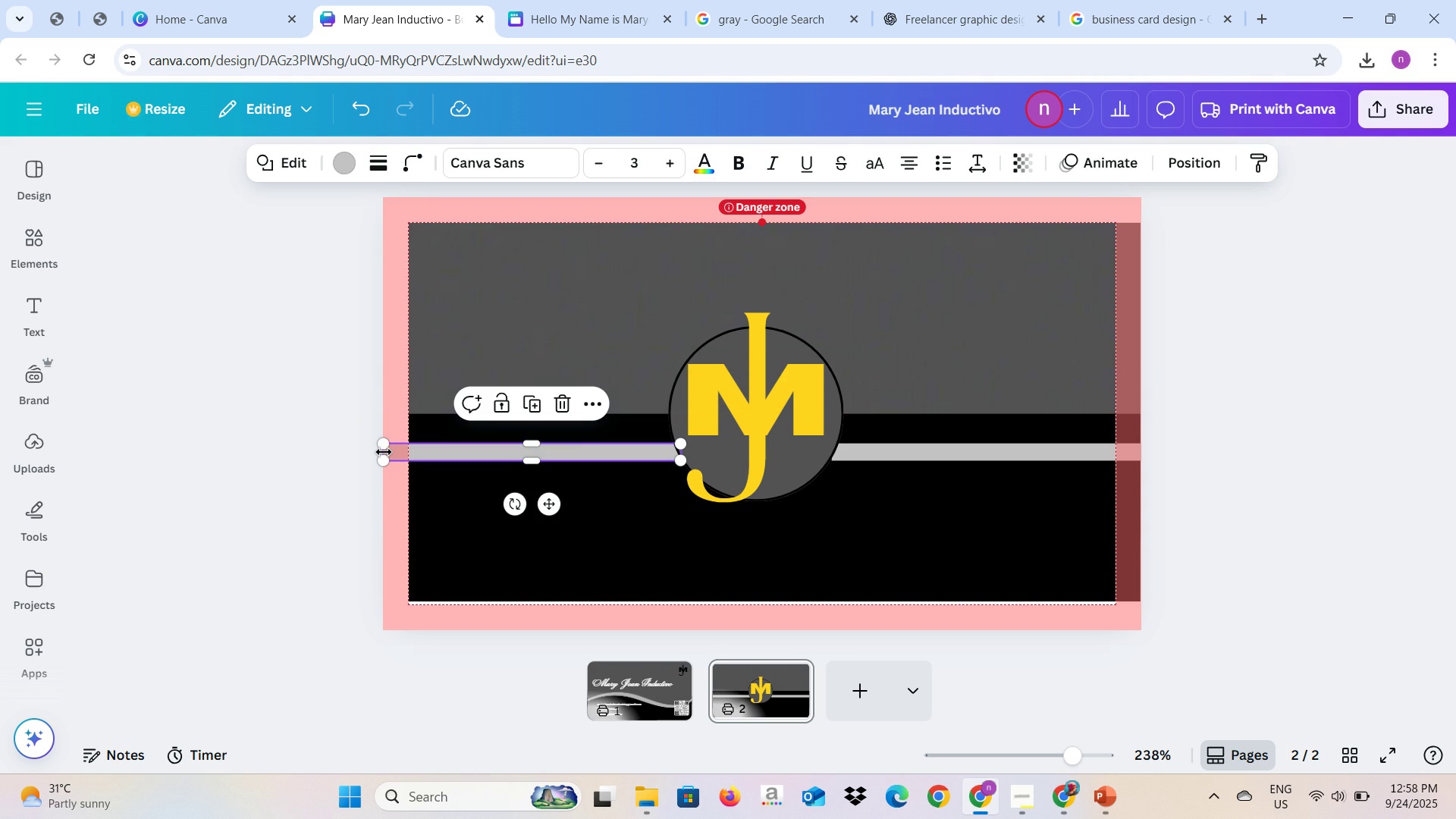 
left_click_drag(start_coordinate=[384, 452], to_coordinate=[405, 453])
 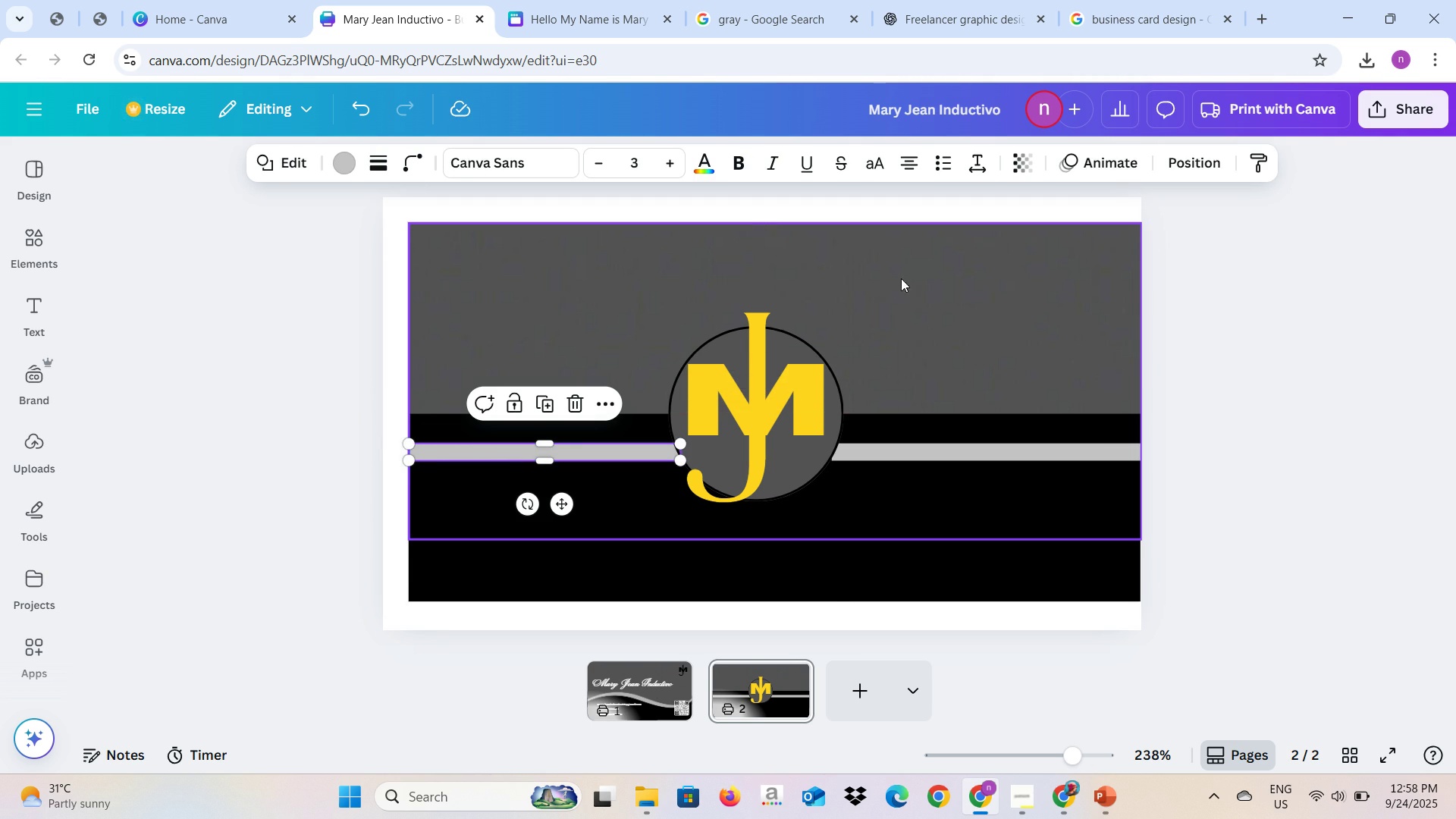 
left_click([799, 262])
 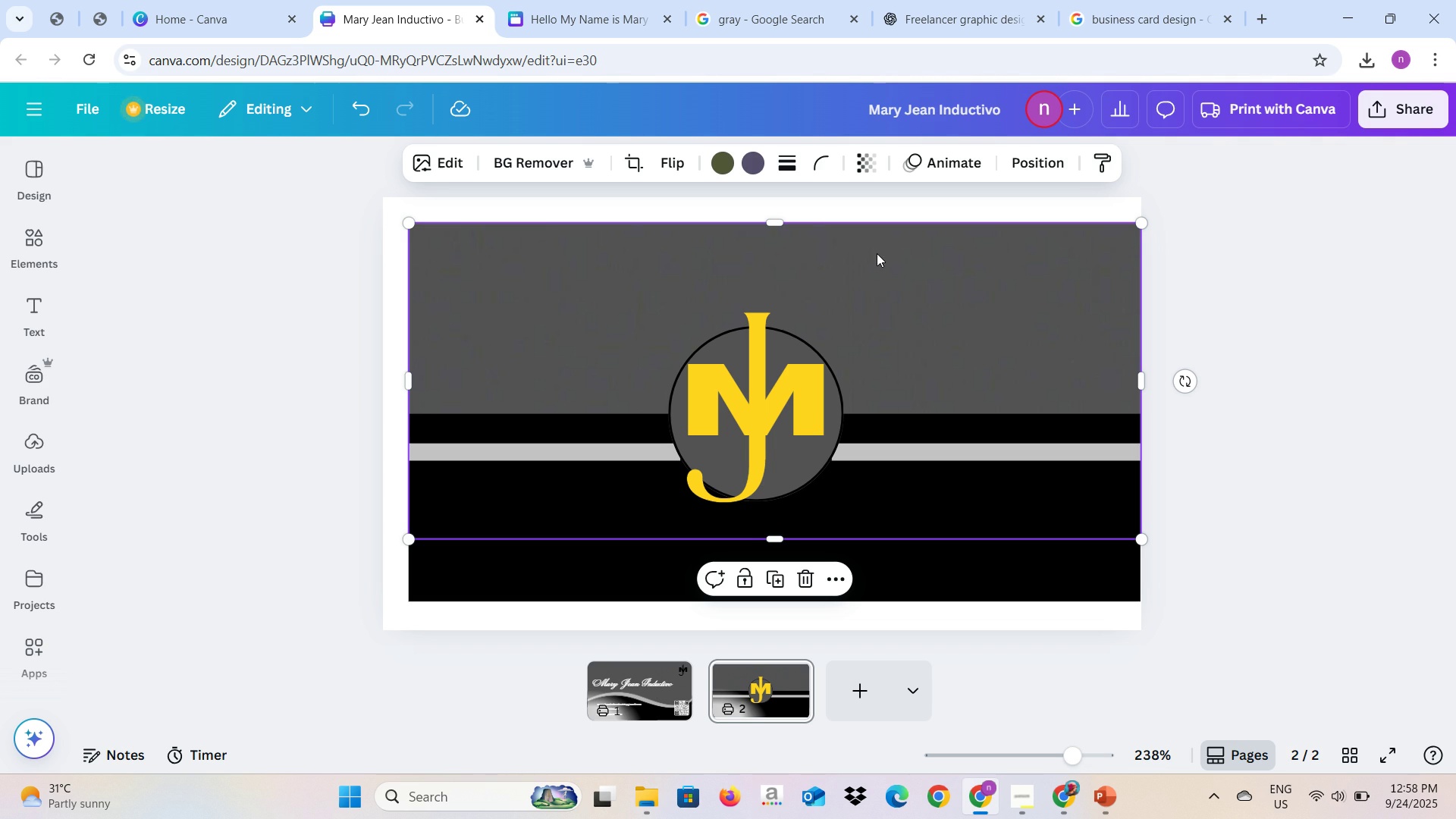 
key(Control+A)
 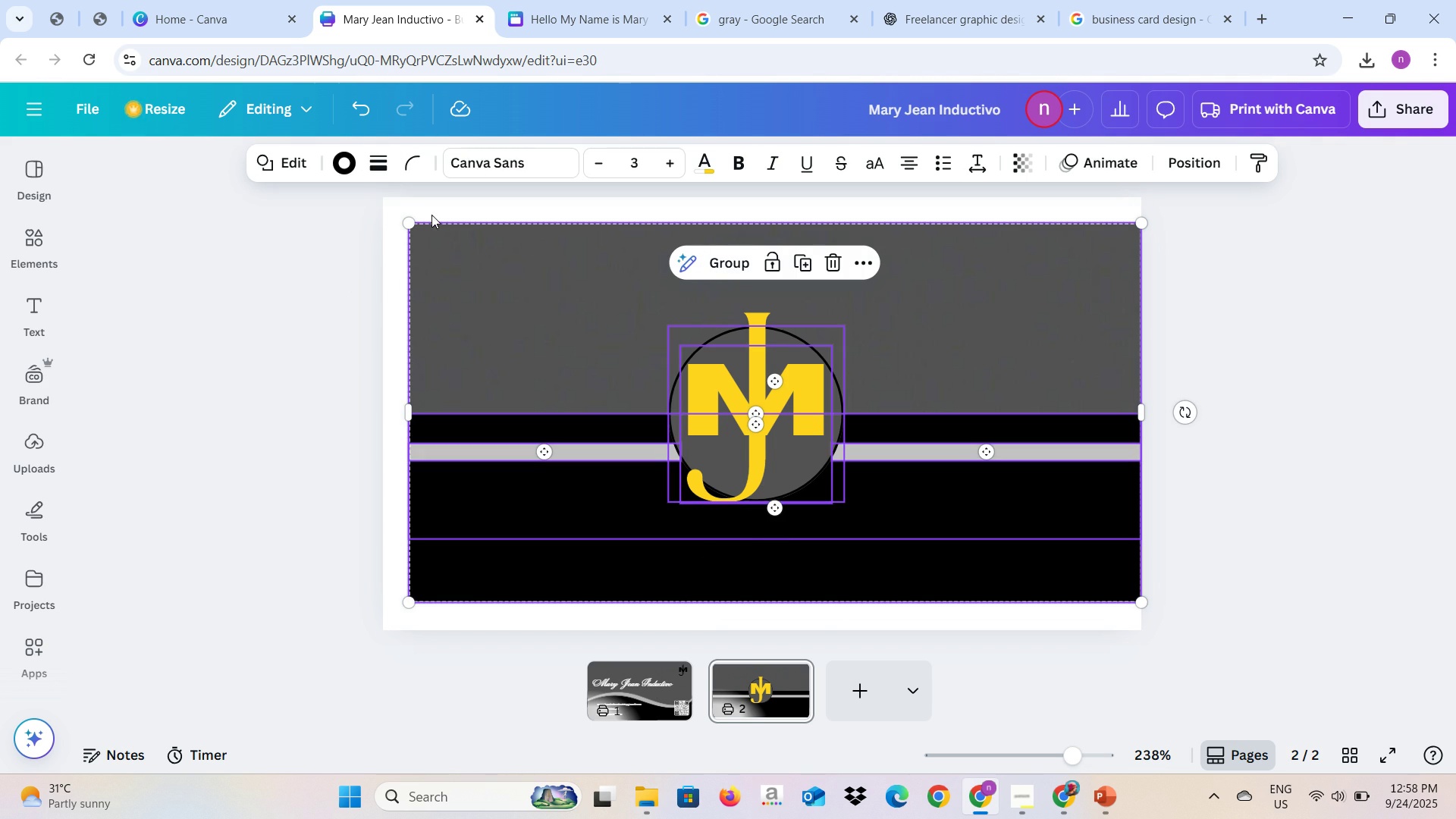 
left_click_drag(start_coordinate=[410, 224], to_coordinate=[396, 192])
 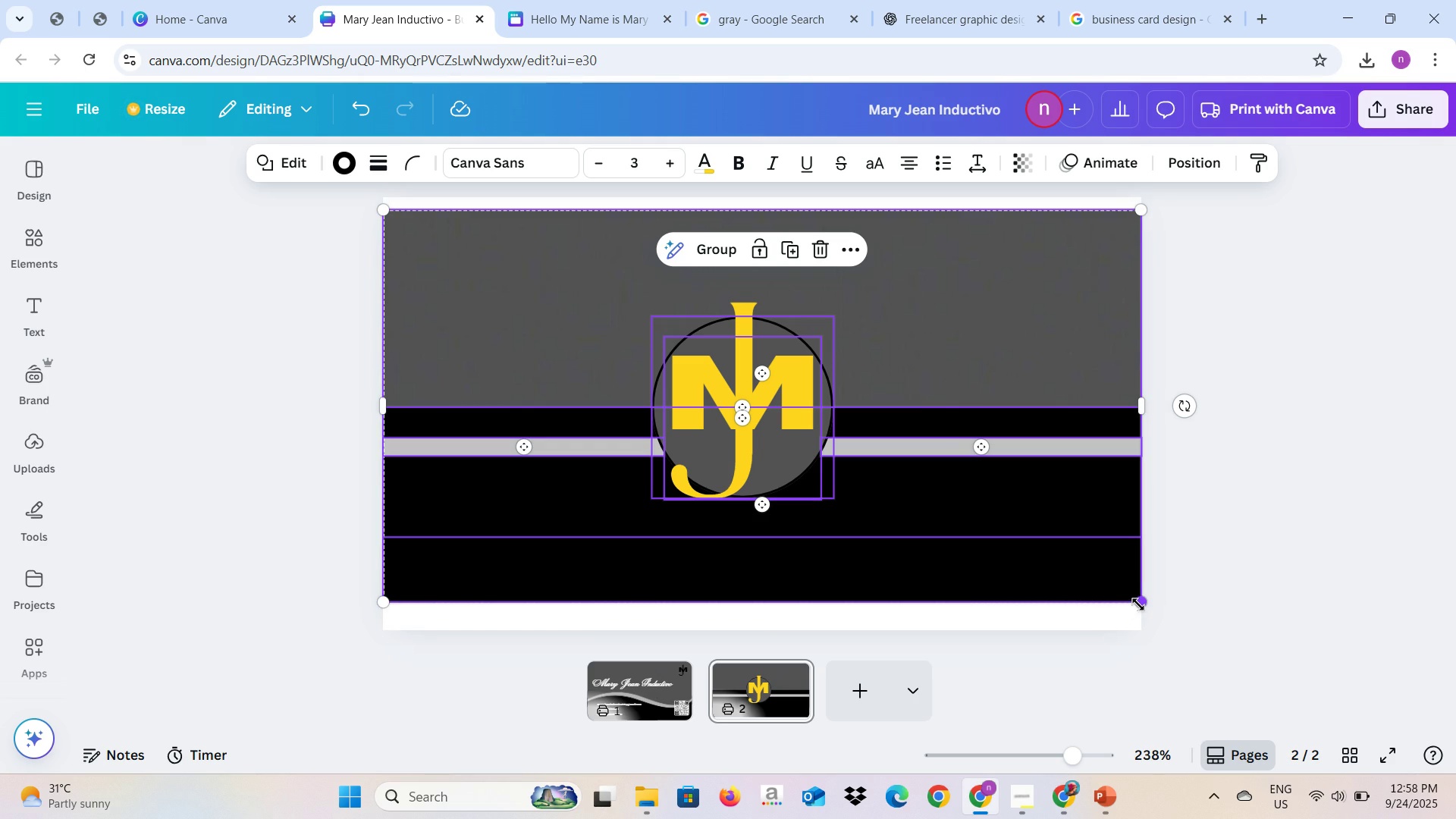 
wait(5.54)
 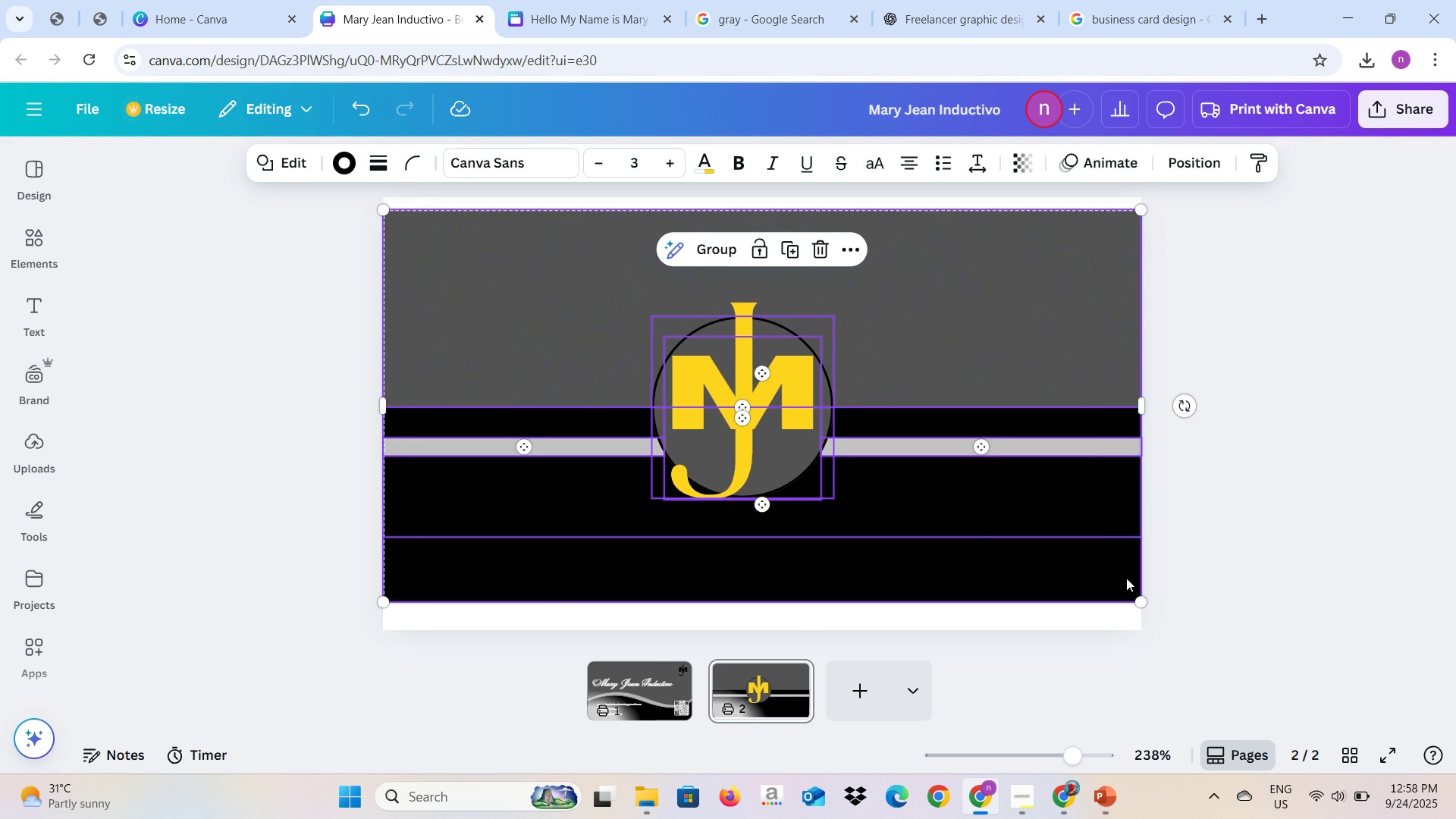 
left_click([772, 594])
 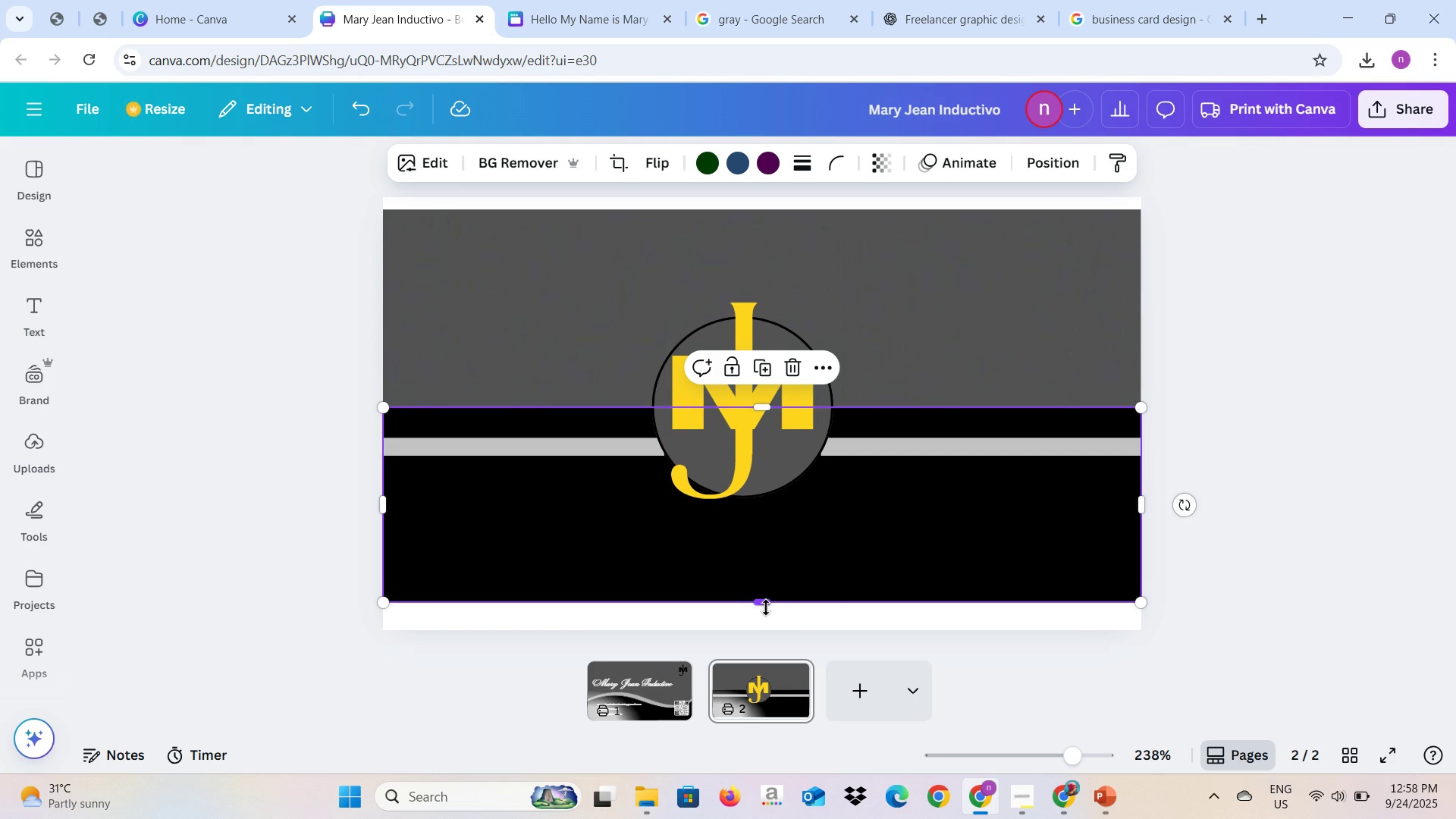 
left_click_drag(start_coordinate=[765, 604], to_coordinate=[767, 627])
 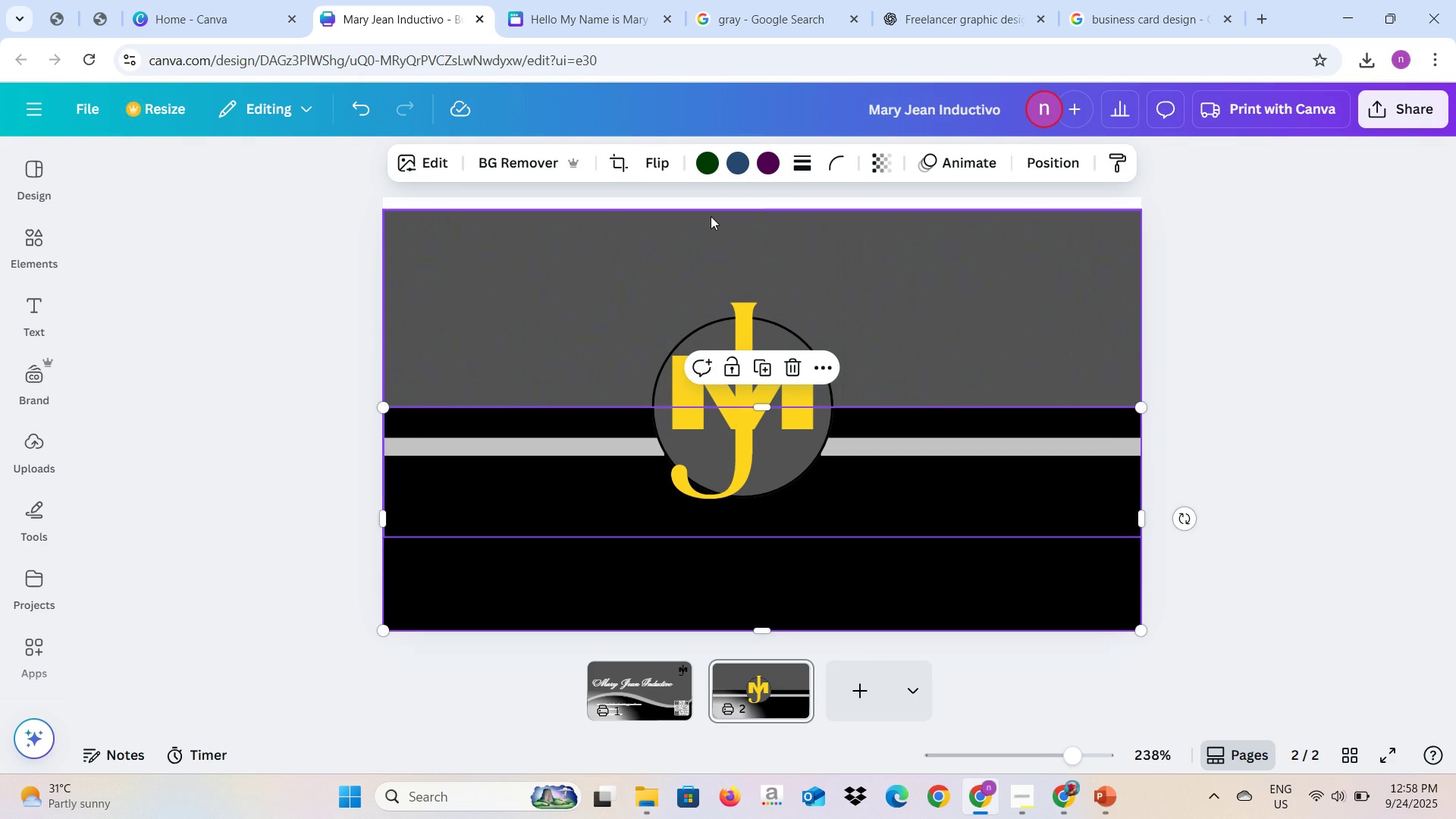 
left_click([711, 216])
 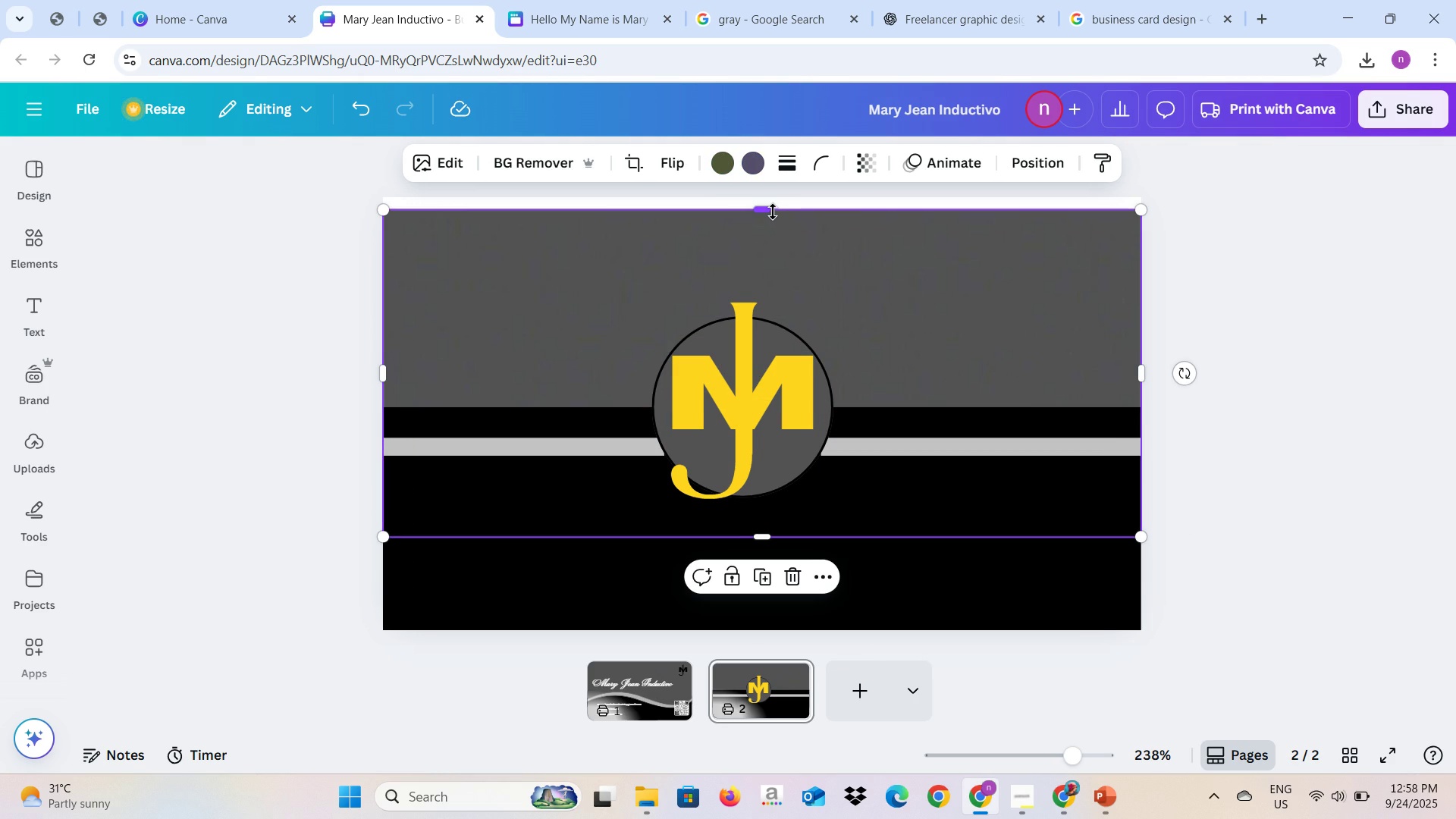 
left_click_drag(start_coordinate=[770, 210], to_coordinate=[767, 201])
 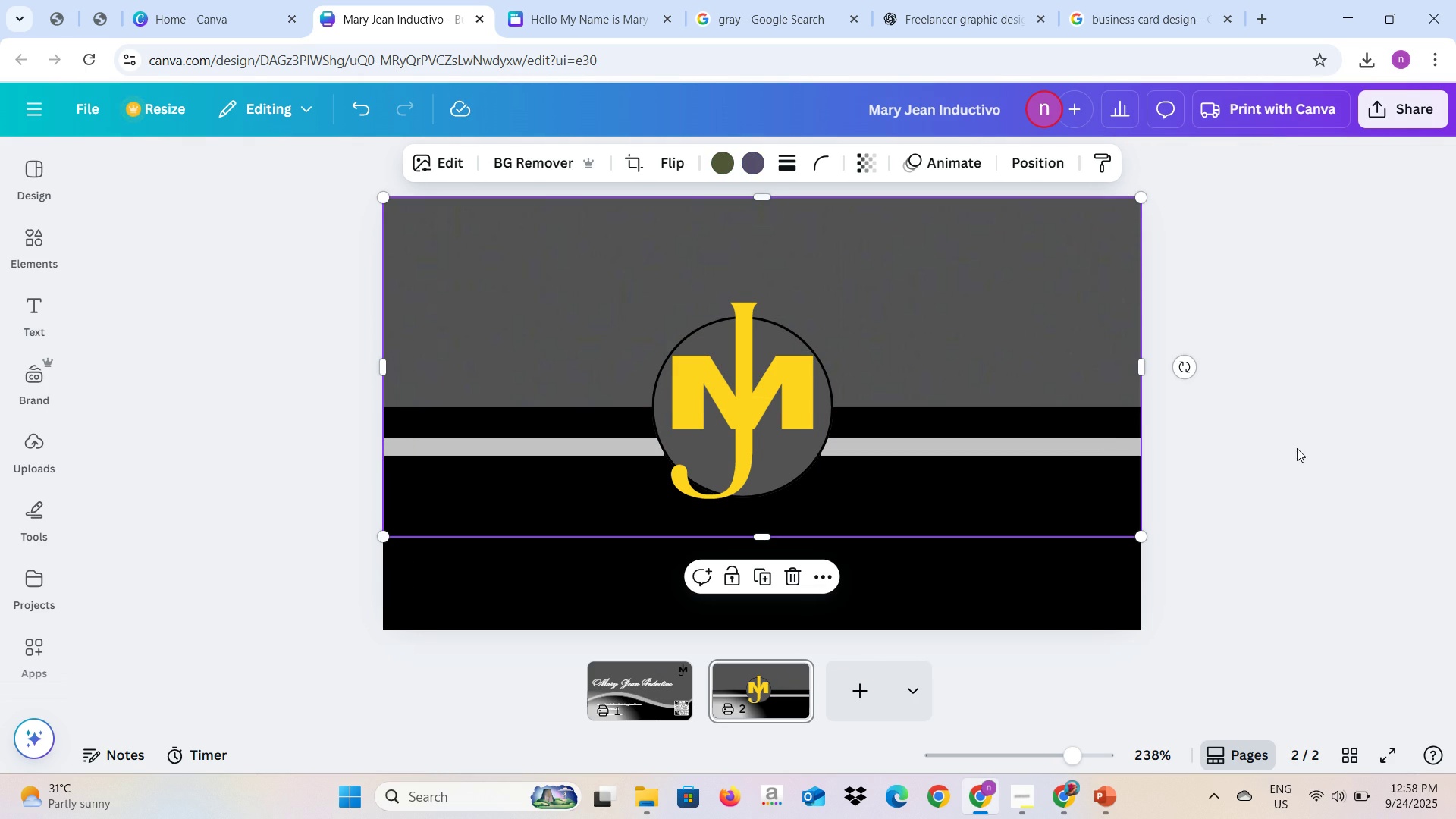 
left_click([1301, 450])
 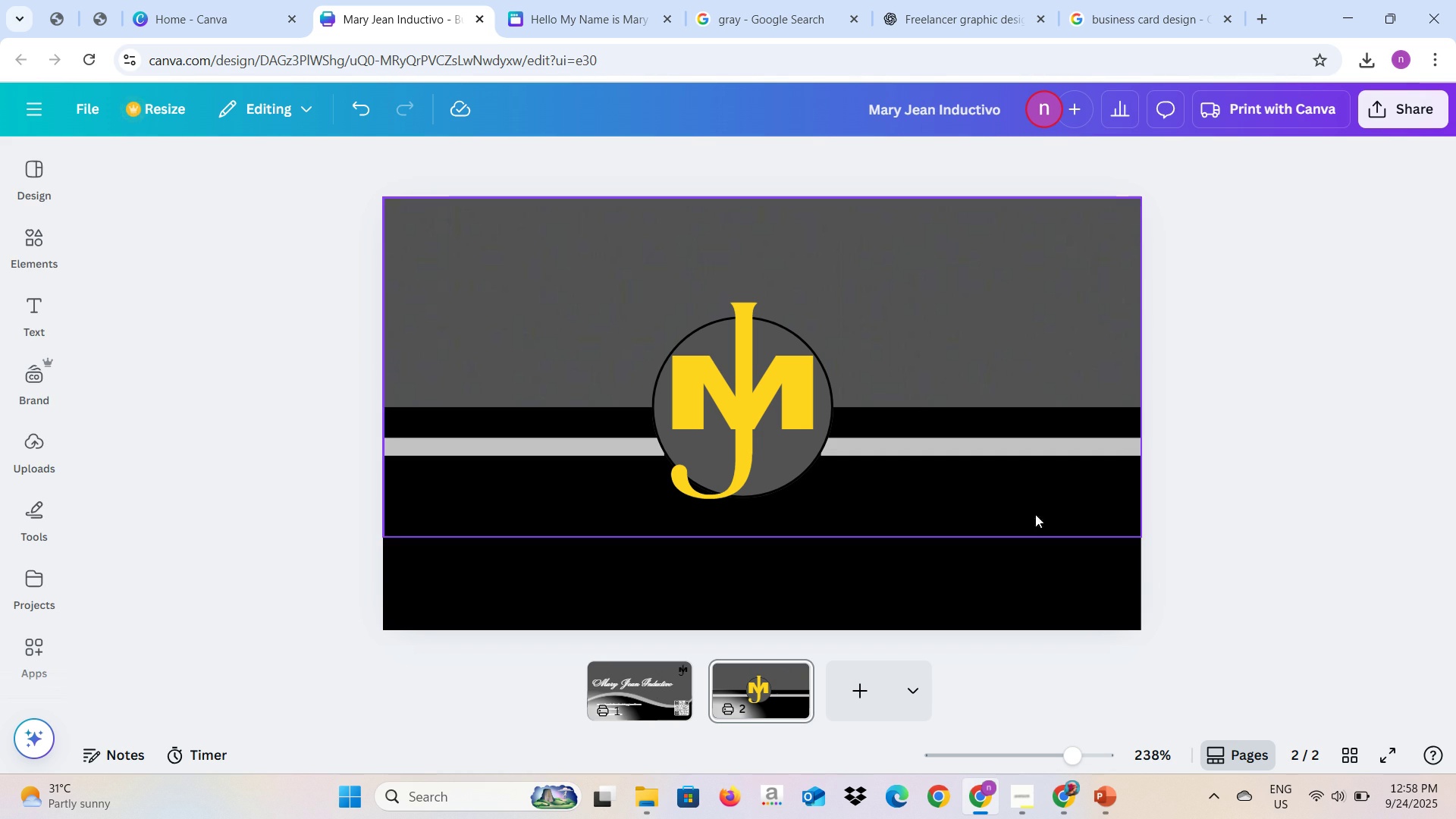 
wait(8.72)
 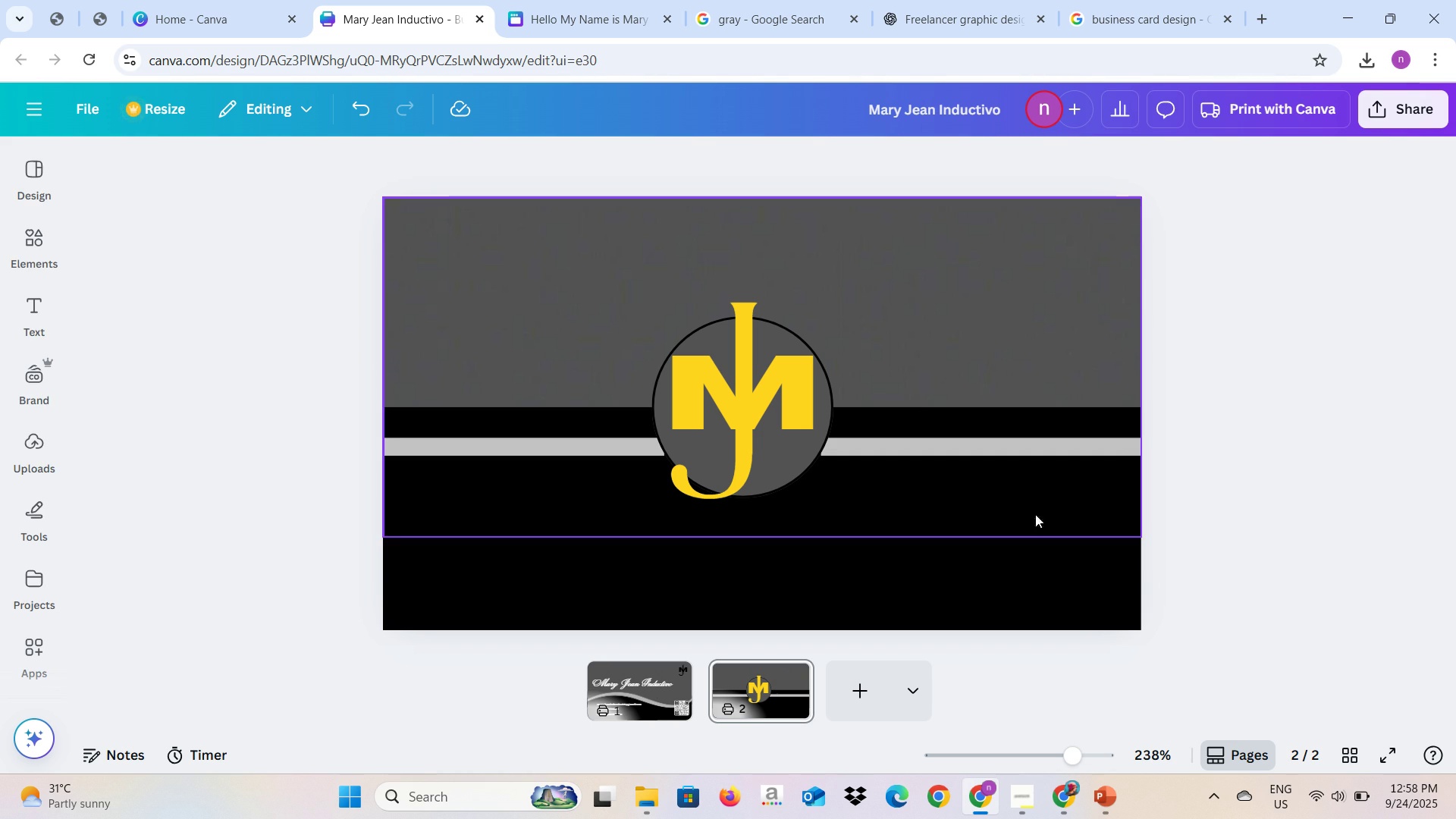 
left_click([1118, 0])
 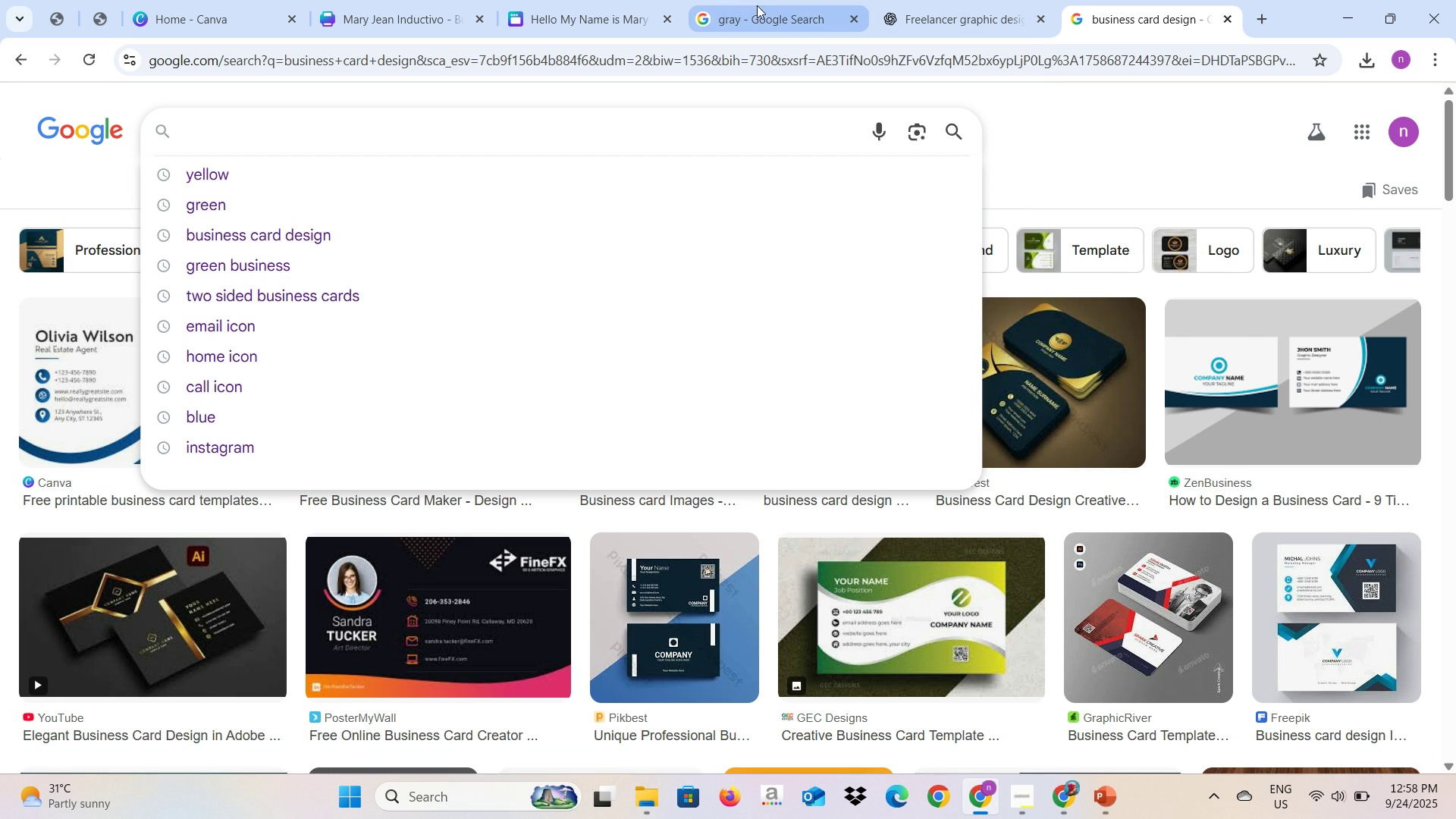 
wait(5.47)
 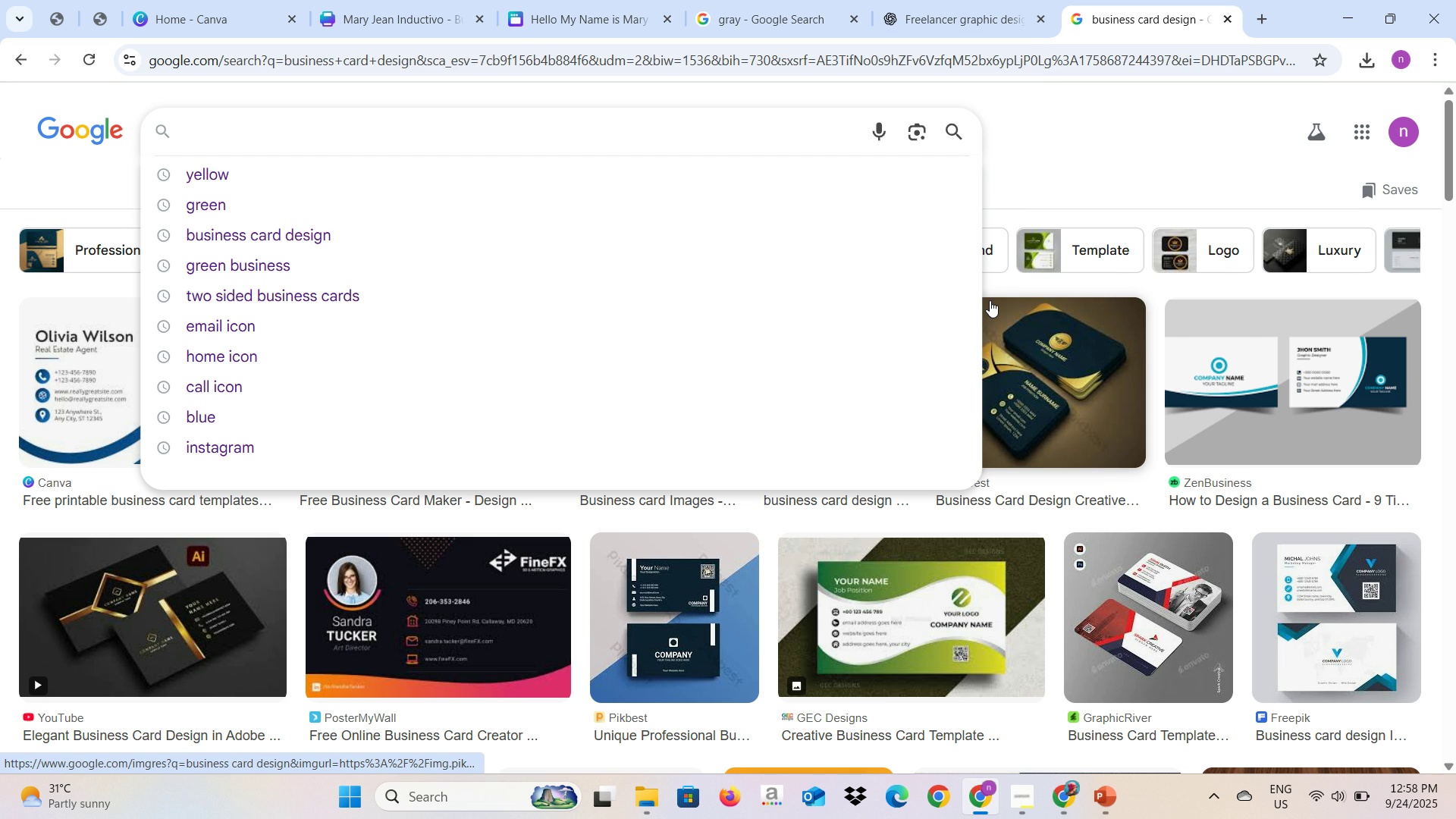 
left_click([350, 0])
 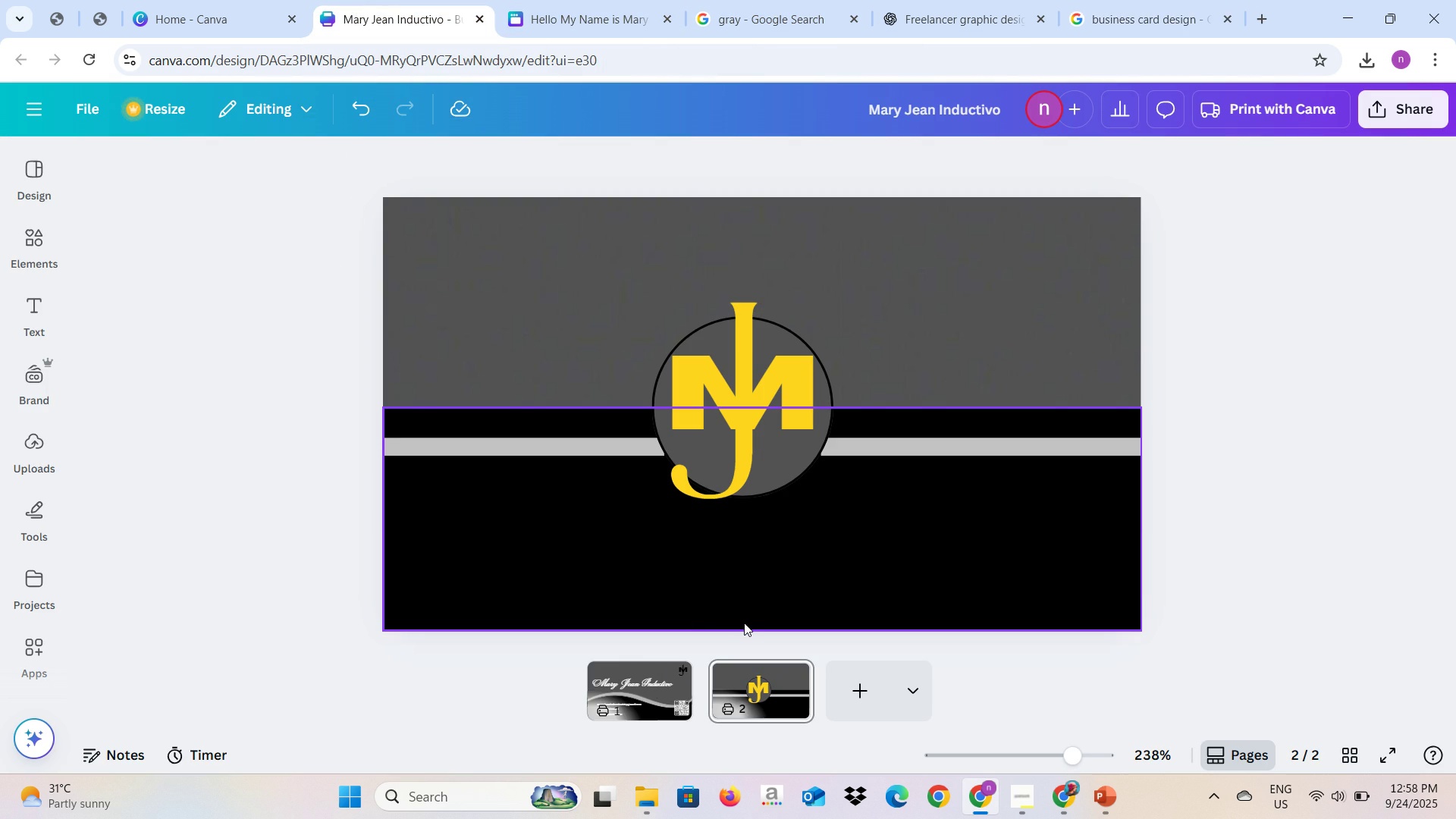 
wait(8.02)
 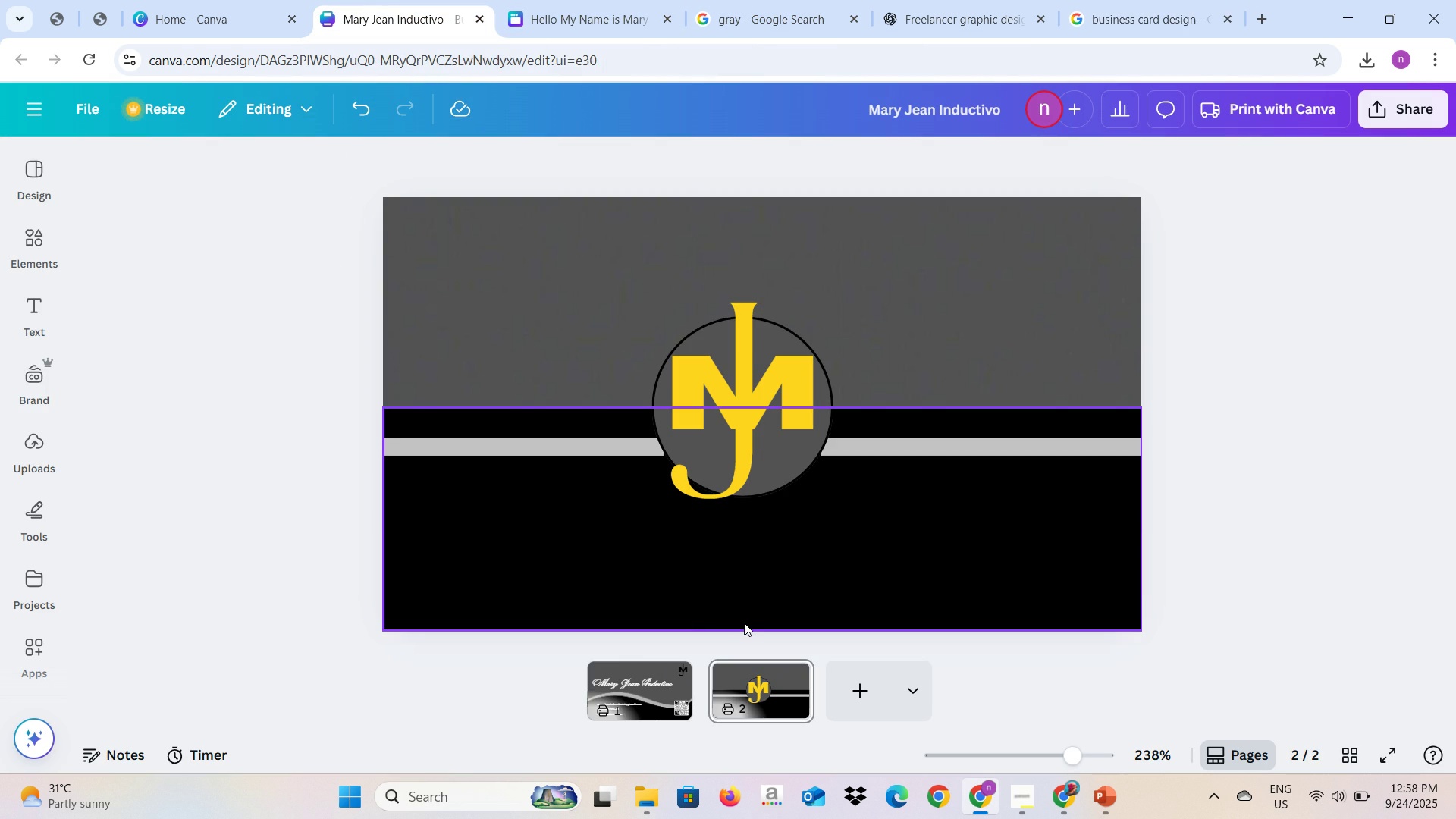 
left_click([490, 447])
 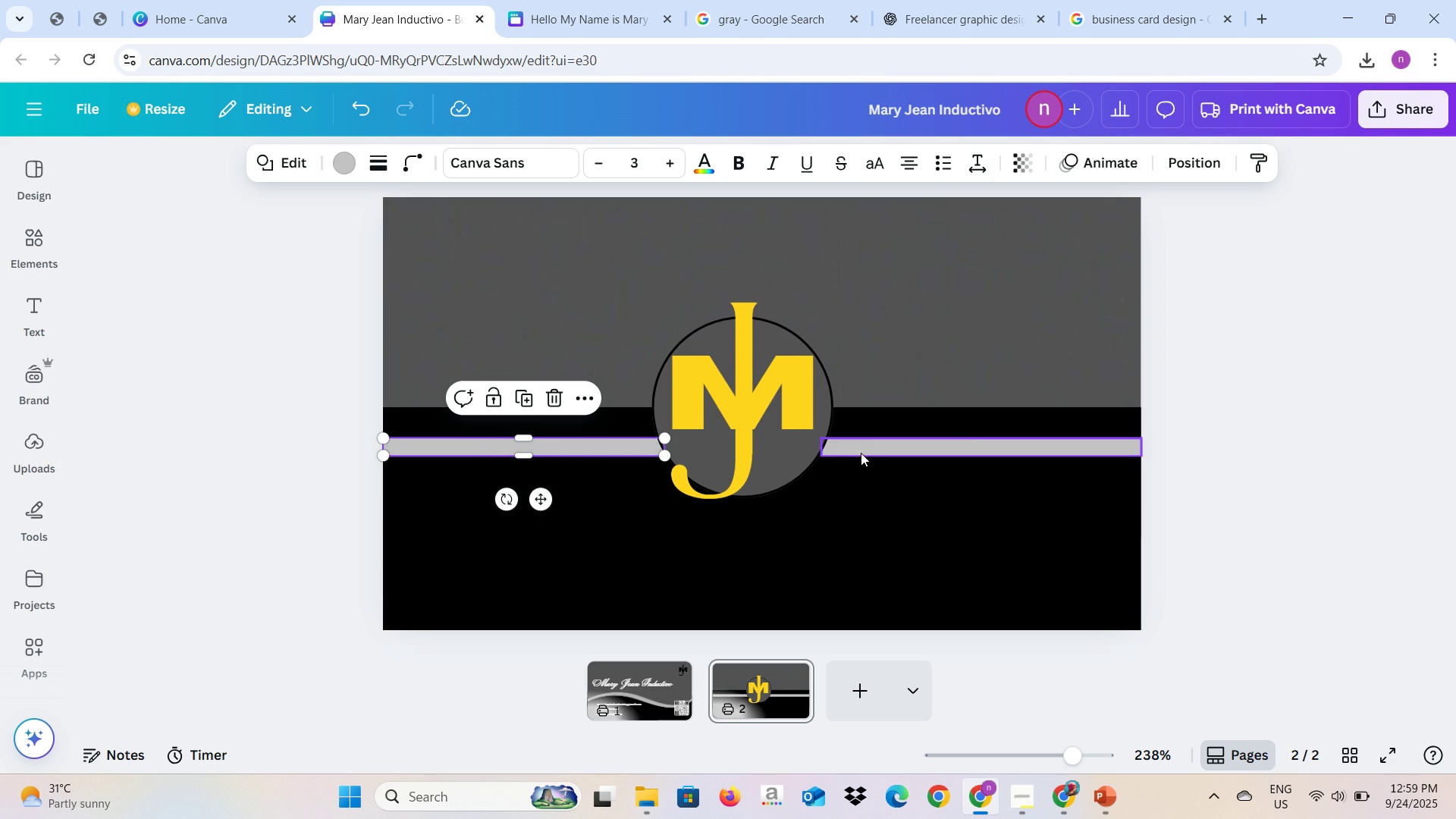 
left_click([862, 447])
 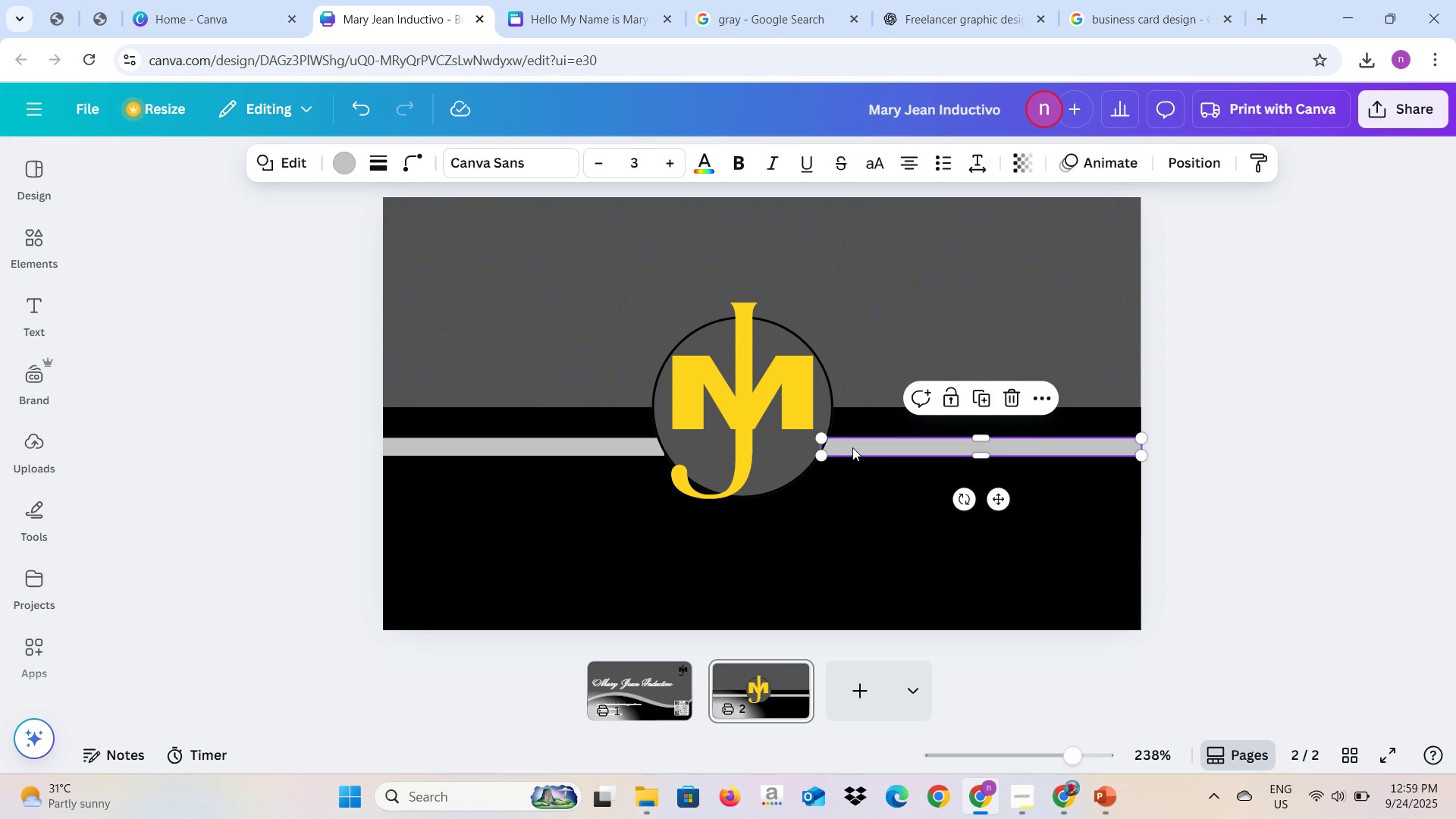 
hold_key(key=ControlLeft, duration=1.64)
left_click([591, 445])
 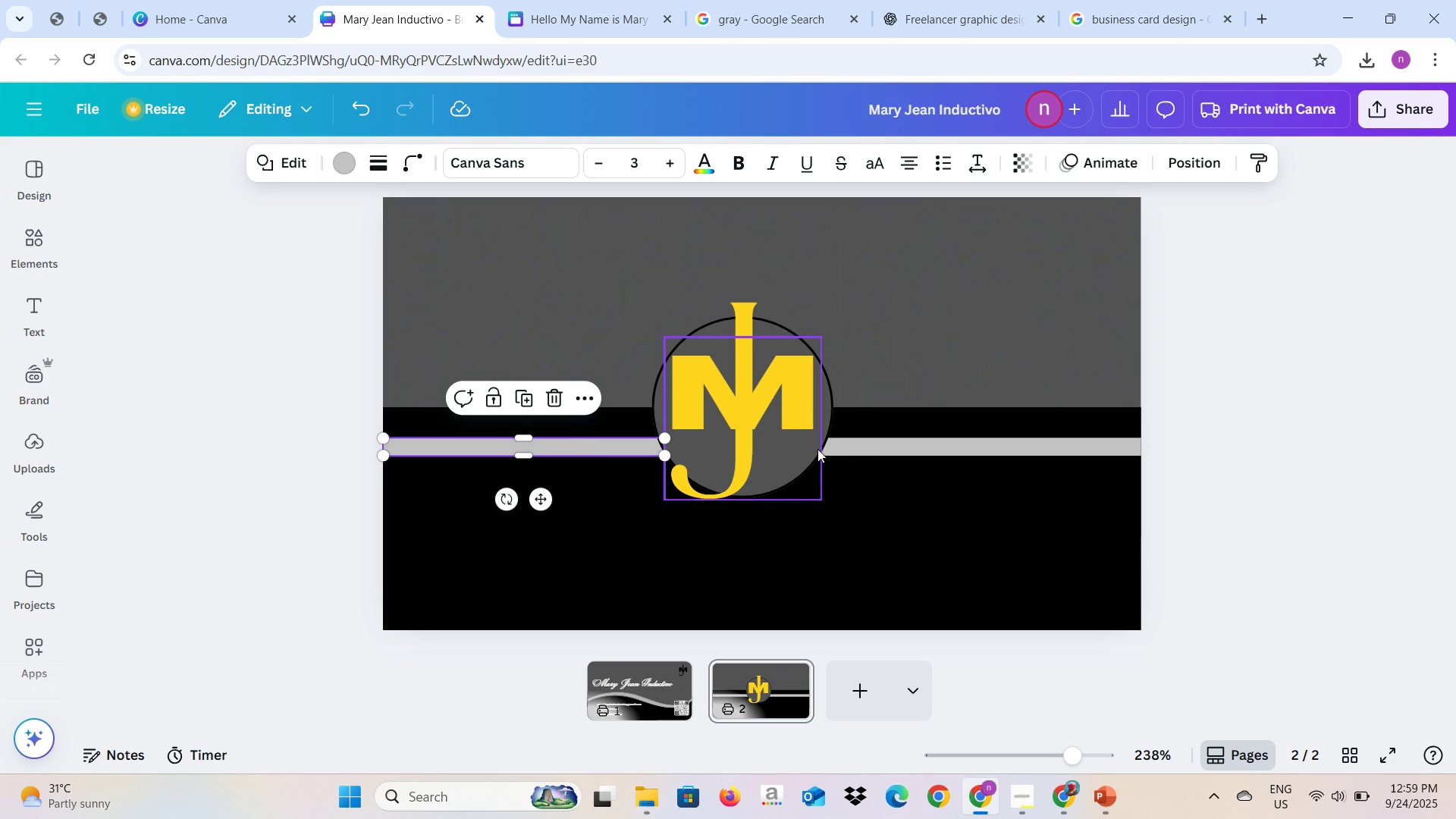 
hold_key(key=ControlLeft, duration=0.74)
left_click([860, 449])
 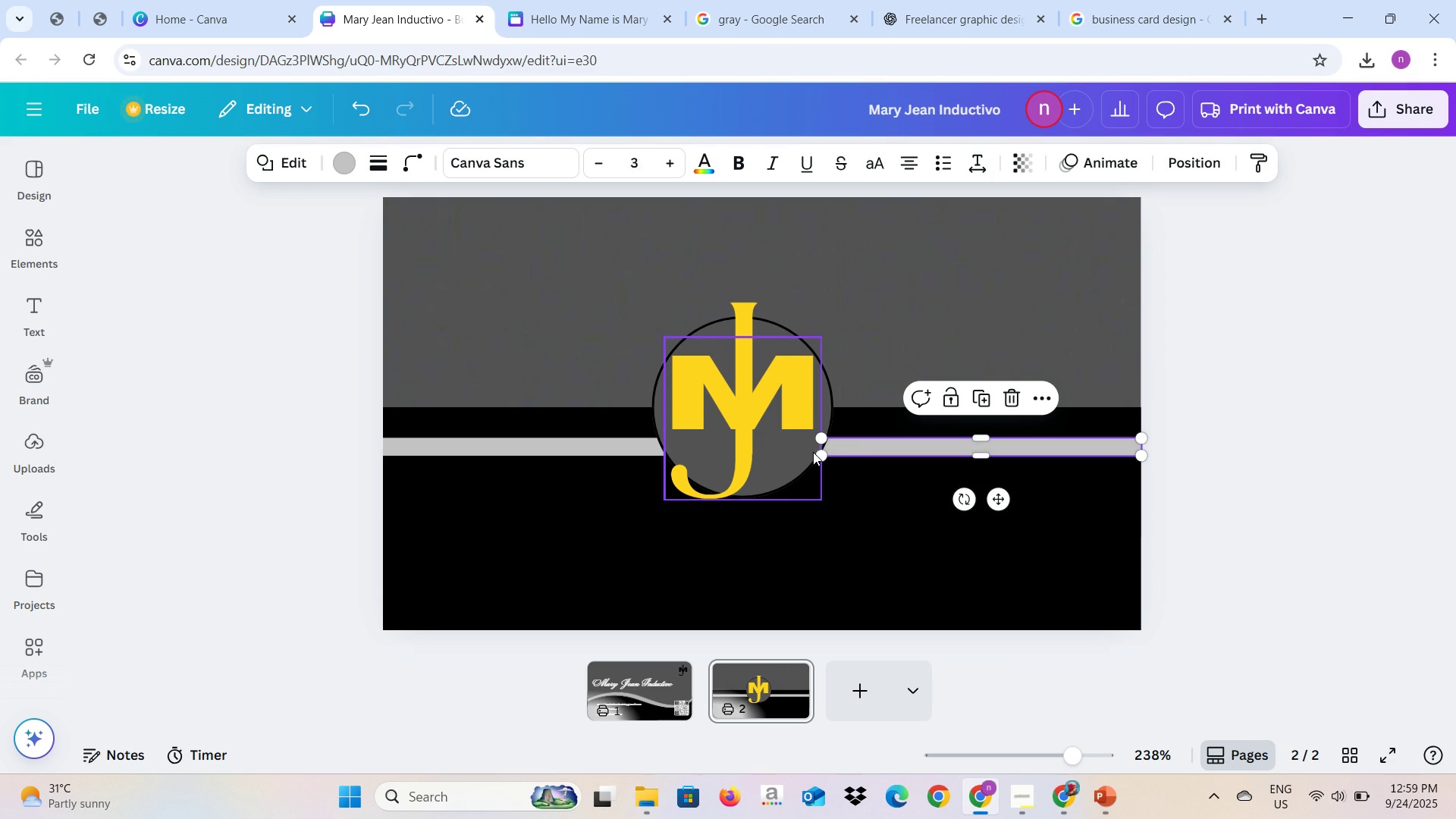 
left_click_drag(start_coordinate=[819, 453], to_coordinate=[383, 456])
 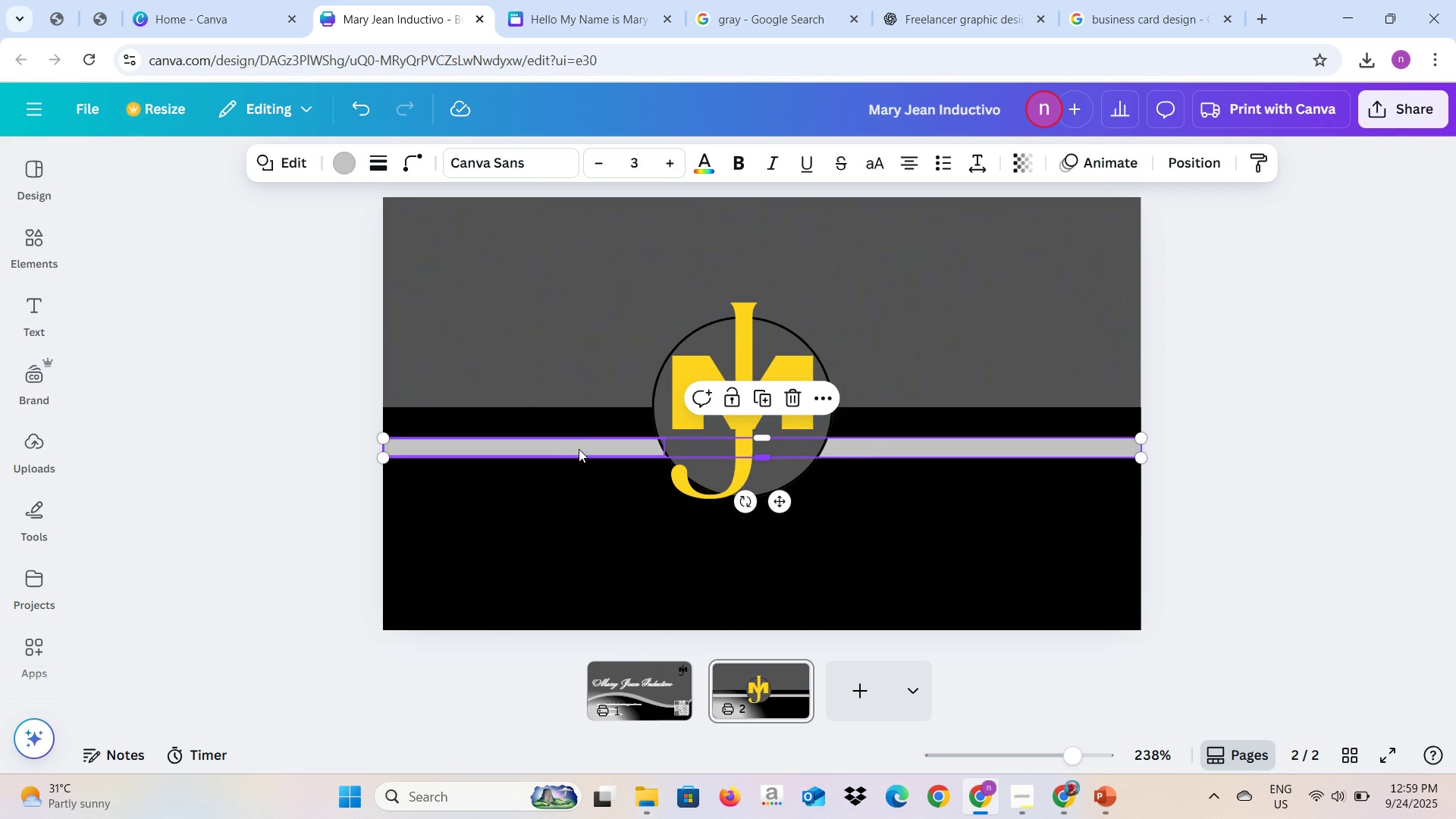 
left_click_drag(start_coordinate=[577, 447], to_coordinate=[428, 501])
 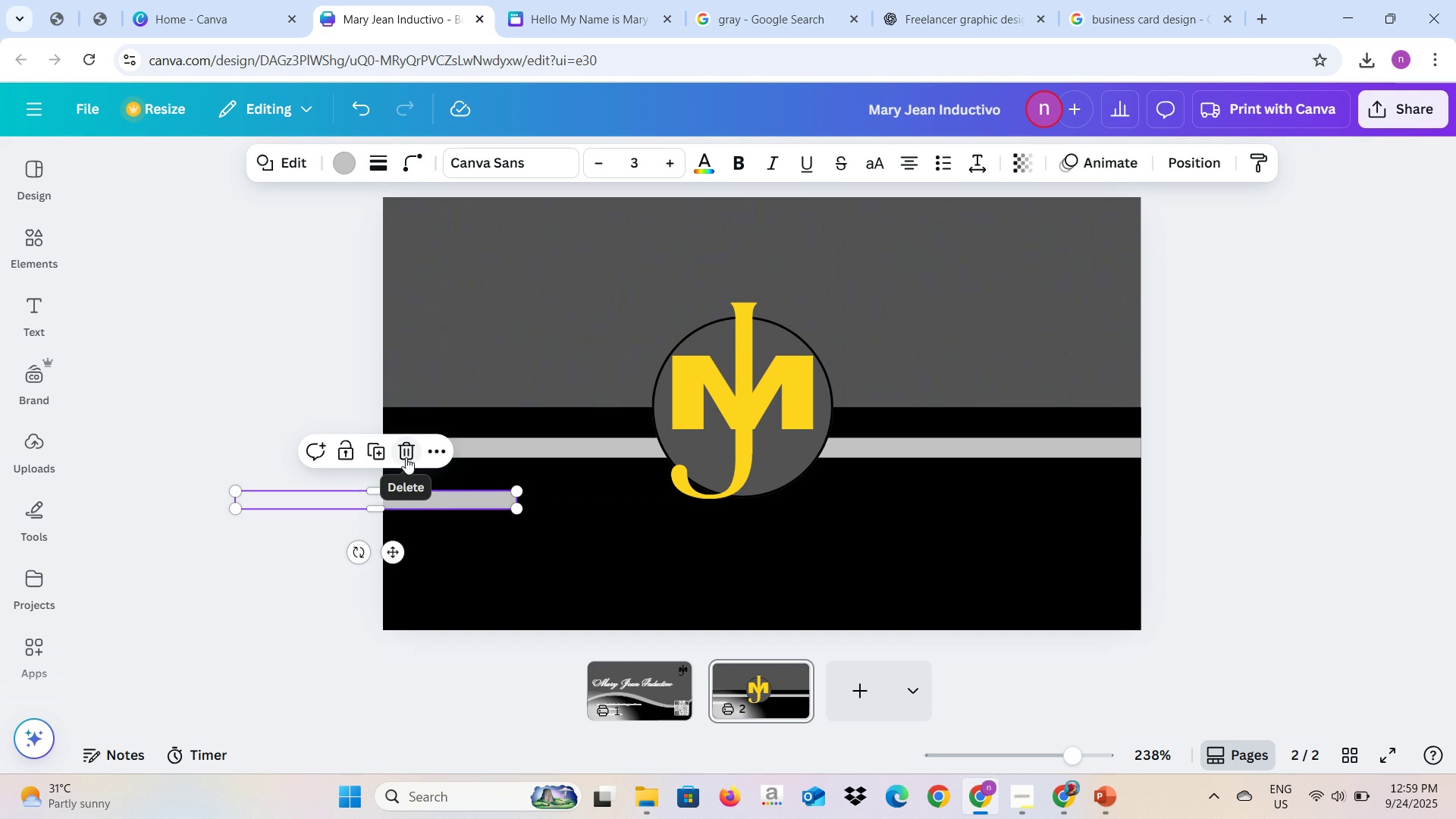 
left_click([406, 457])
 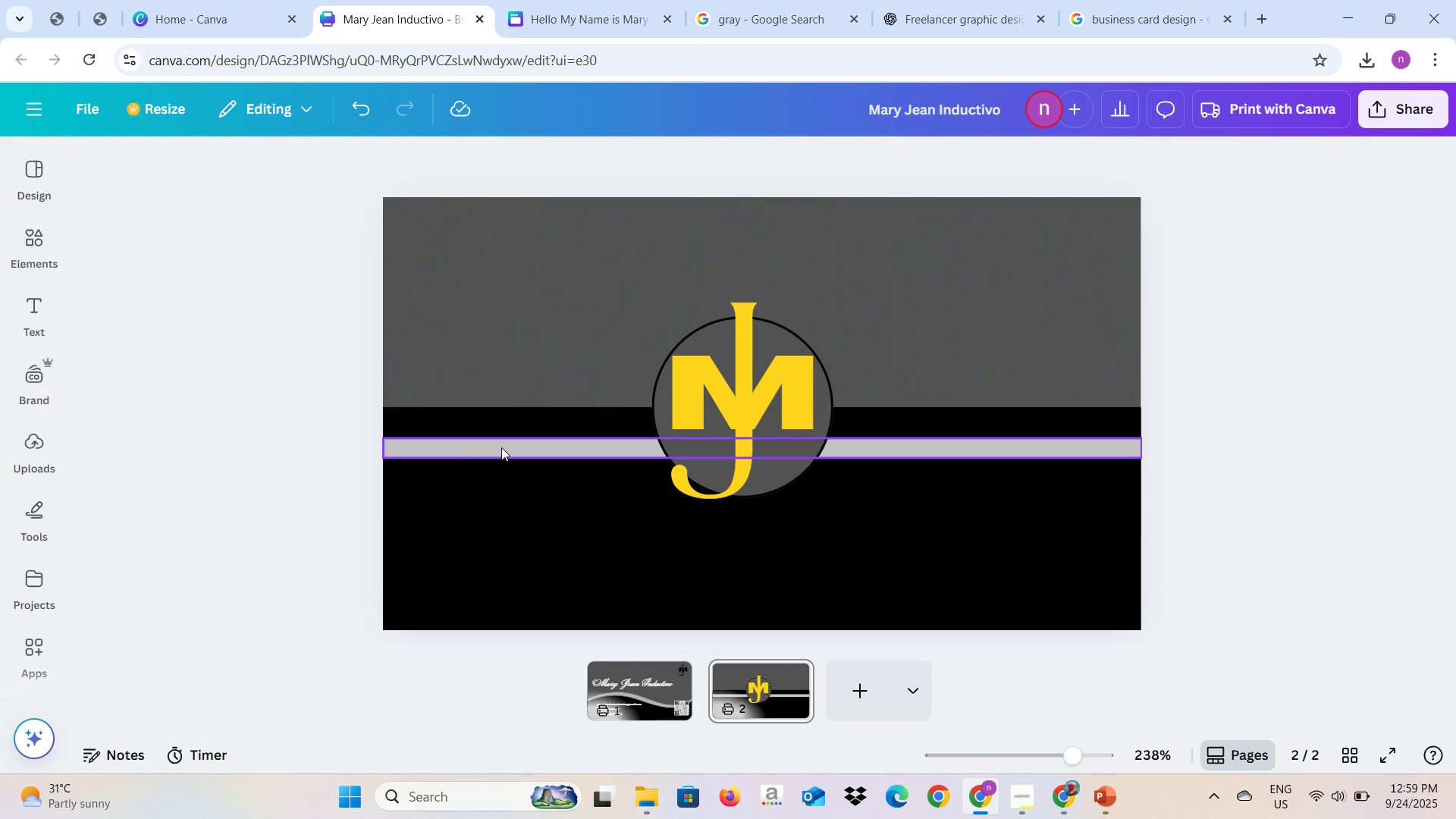 
left_click([501, 447])
 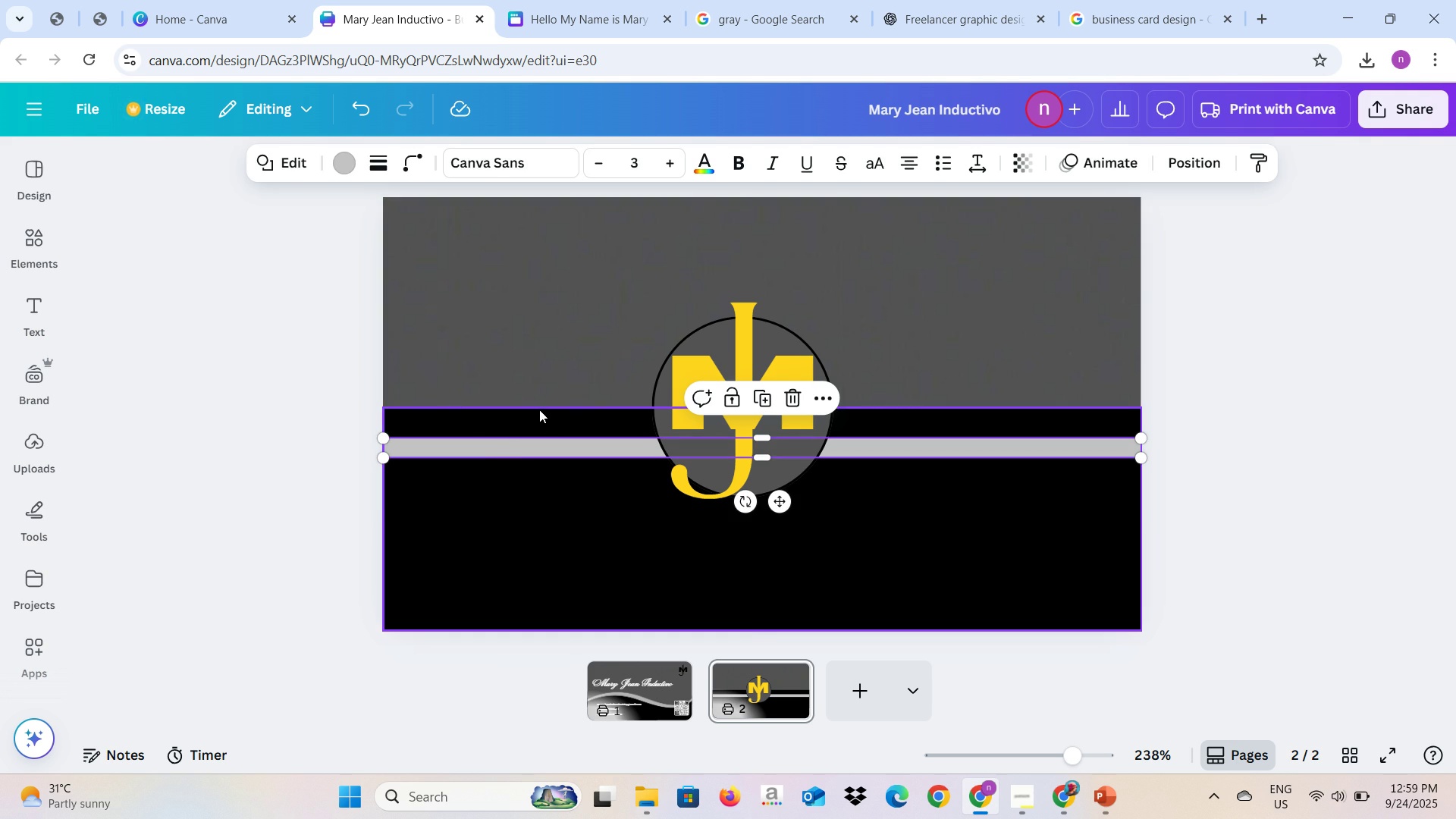 
left_click([539, 410])
 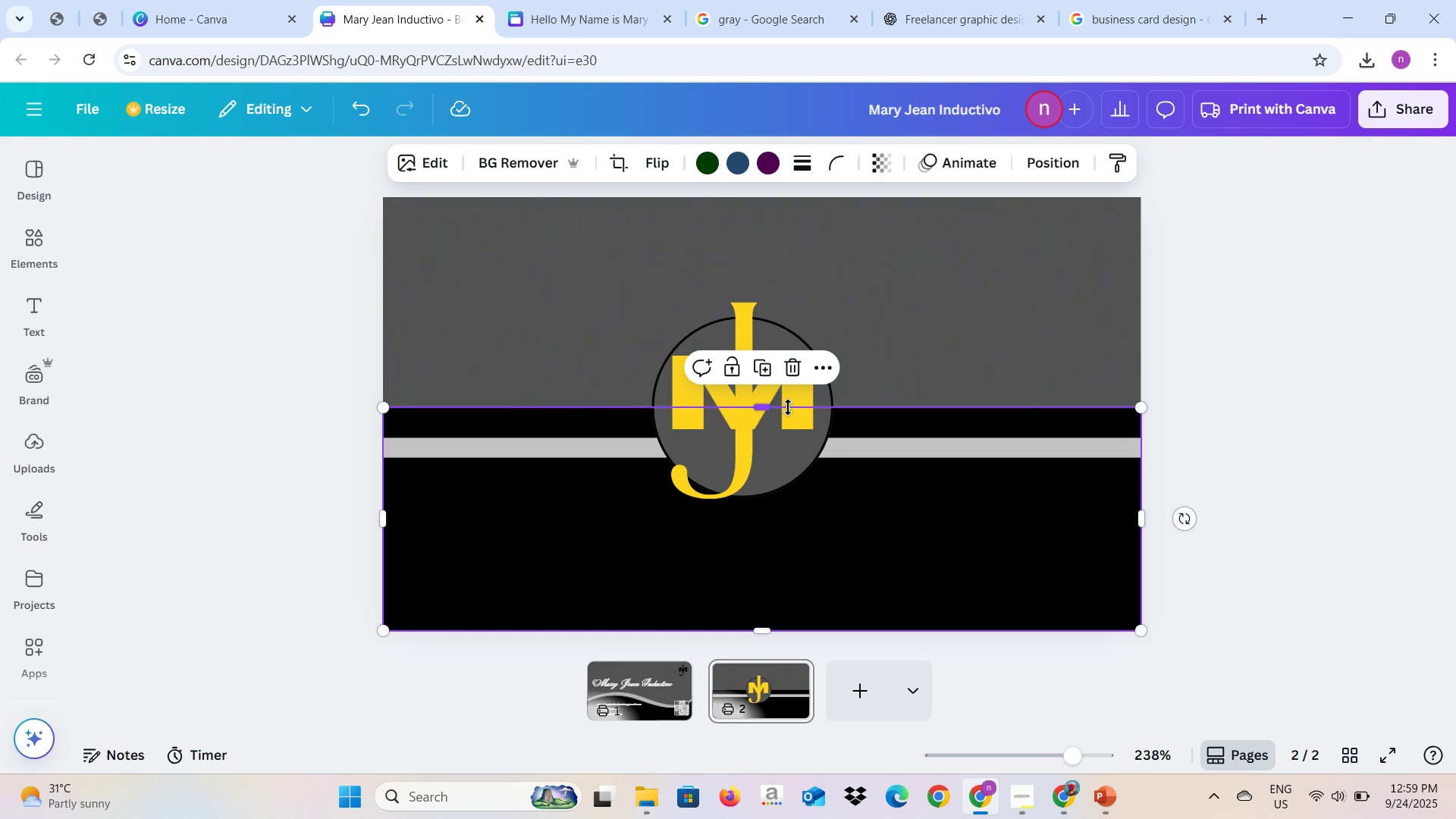 
left_click_drag(start_coordinate=[767, 408], to_coordinate=[764, 437])
 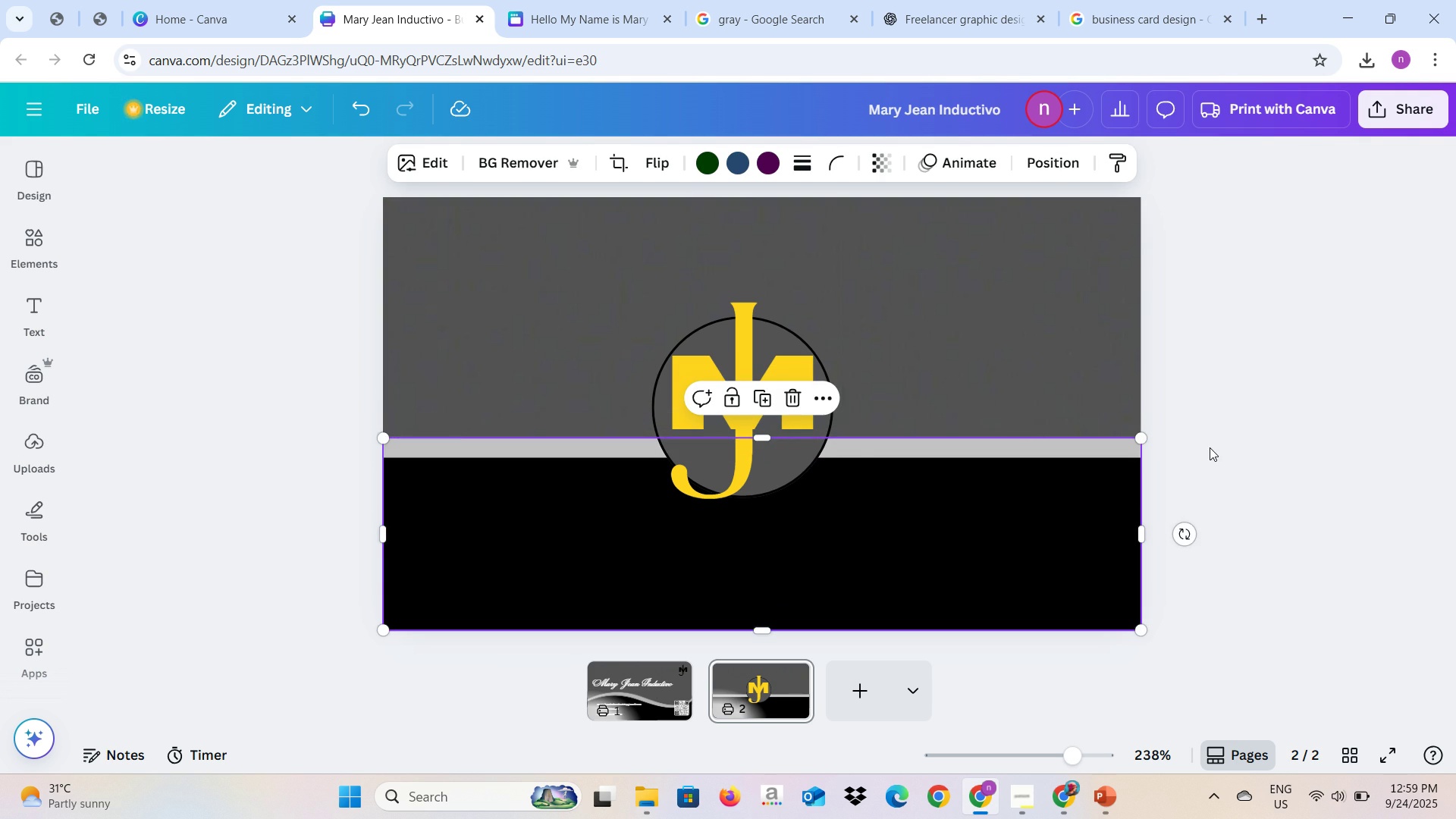 
left_click([1210, 447])
 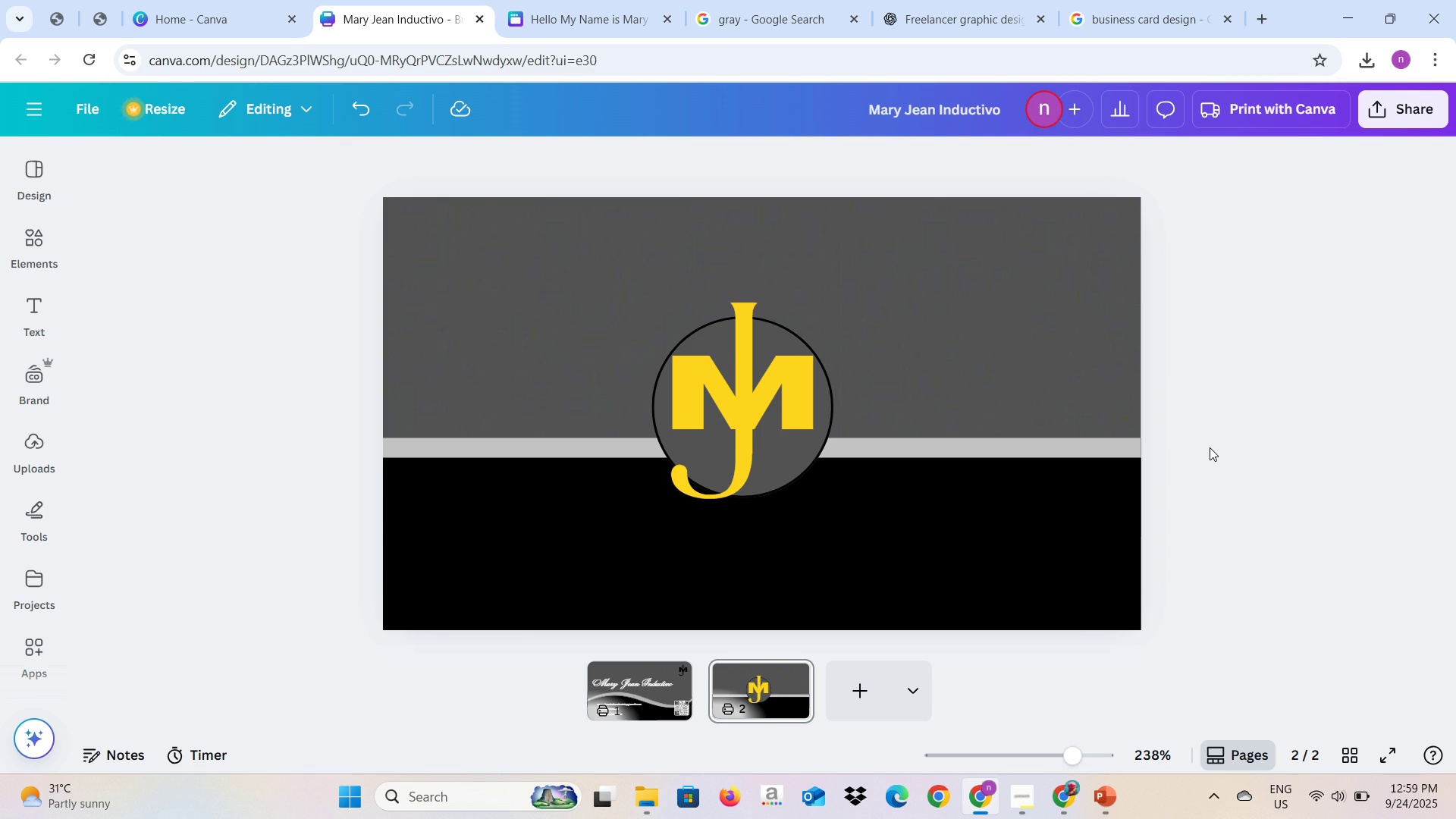 
wait(8.91)
 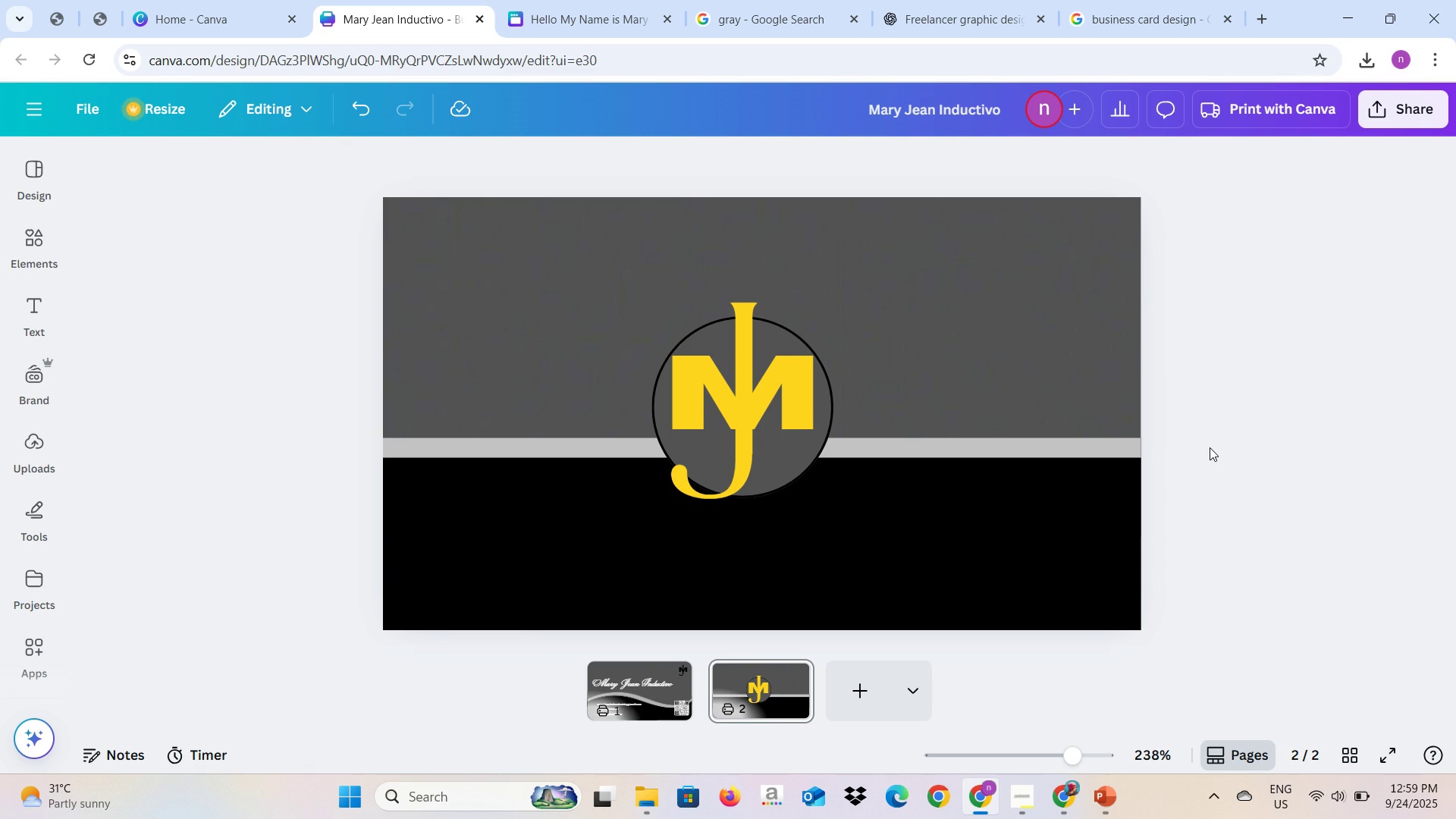 
left_click([168, 234])
 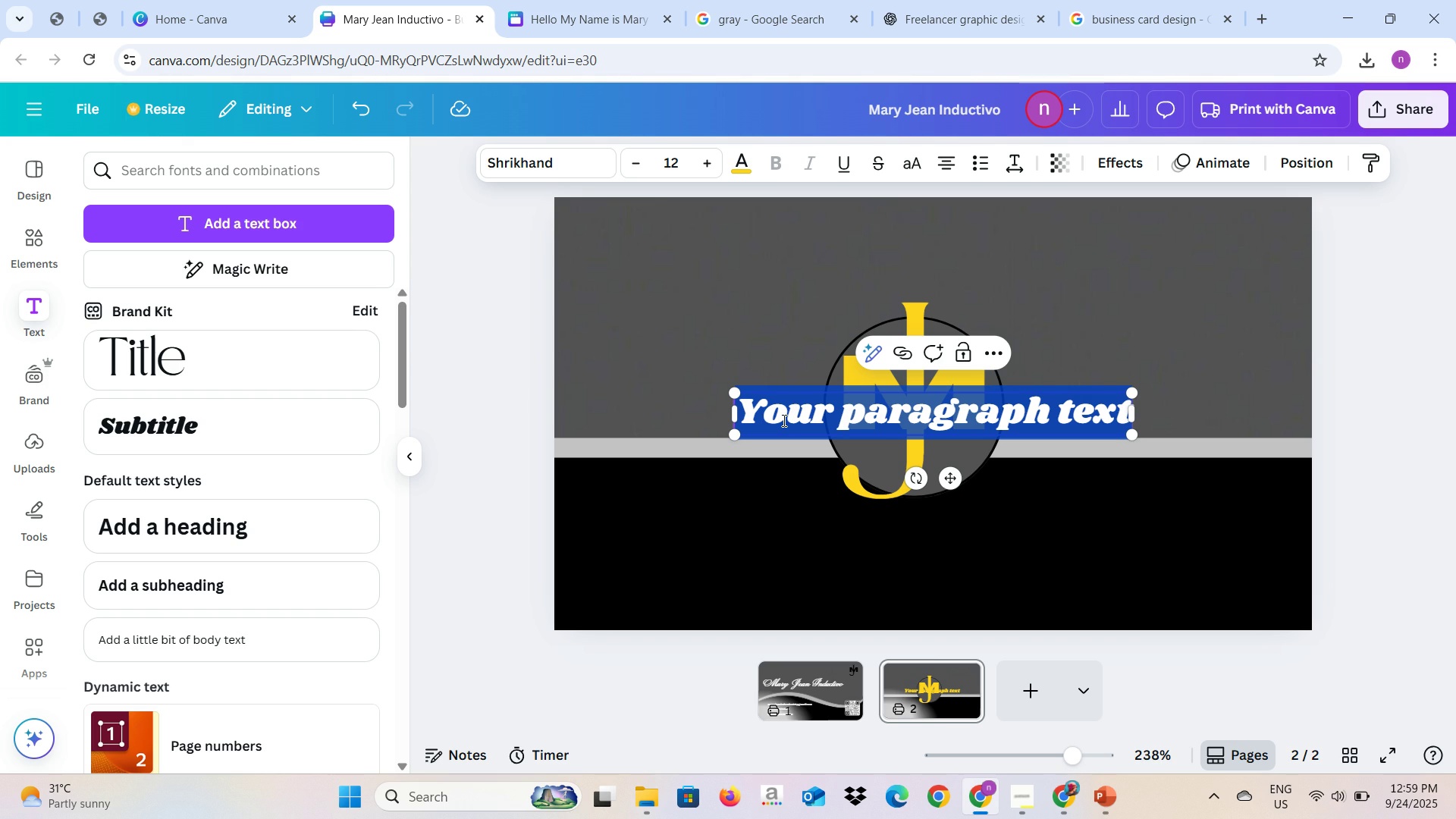 
wait(5.91)
 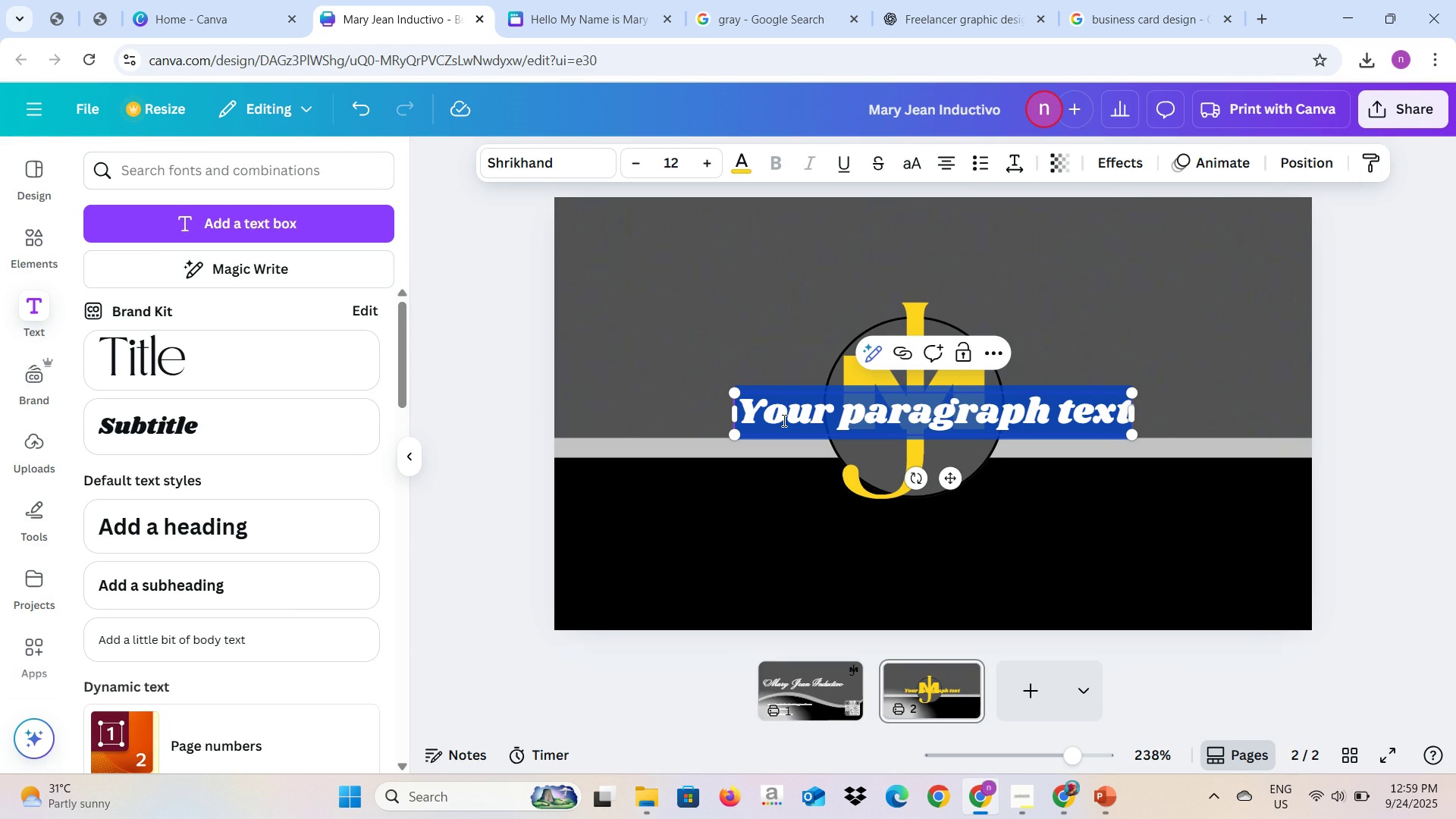 
type(hW)
key(Backspace)
key(Backspace)
type(When you need Help )
 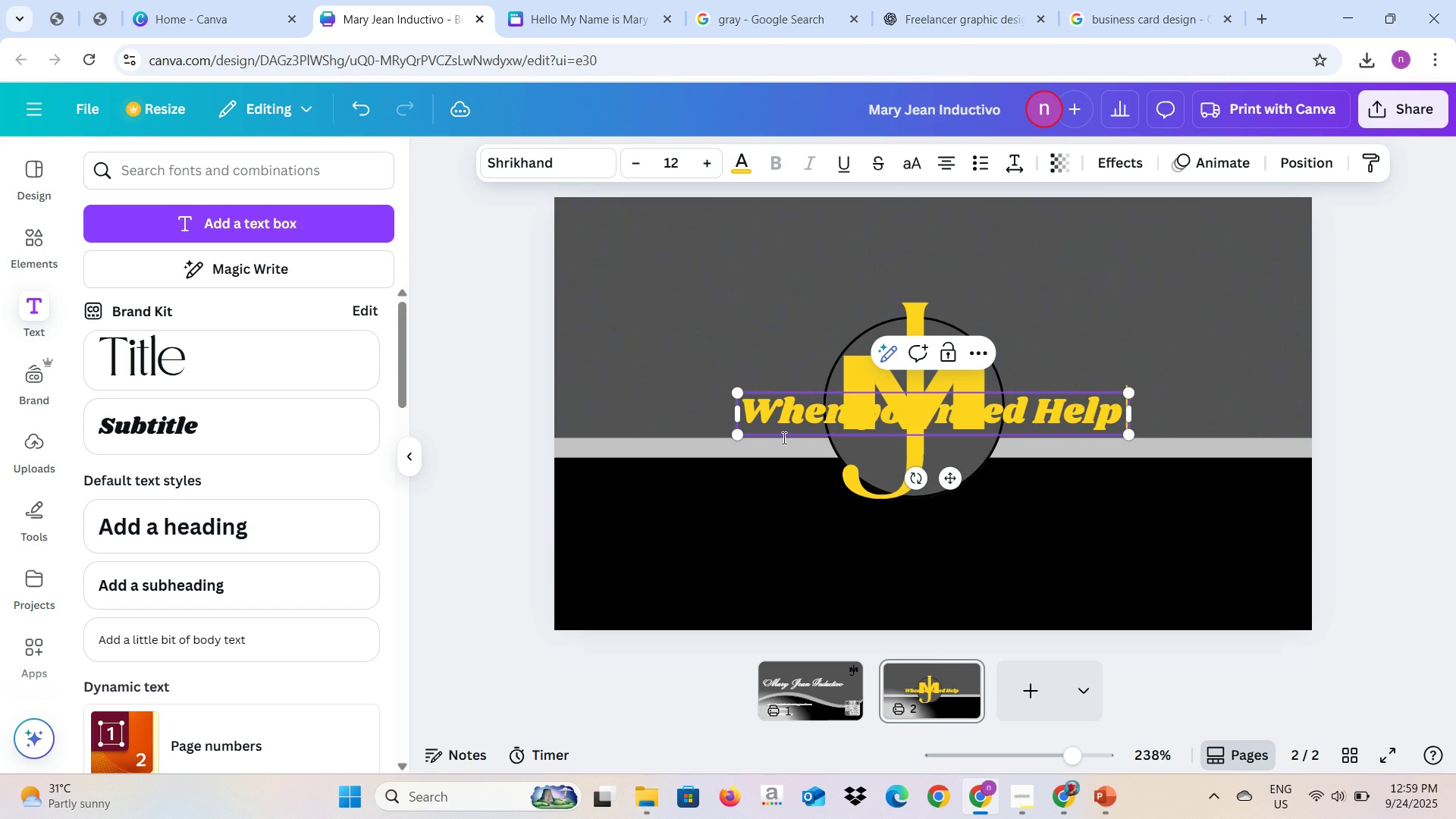 
type(there is alwasy)
key(Backspace)
key(Backspace)
key(Backspace)
key(Backspace)
key(Backspace)
key(Backspace)
key(Backspace)
type(I care for you)
 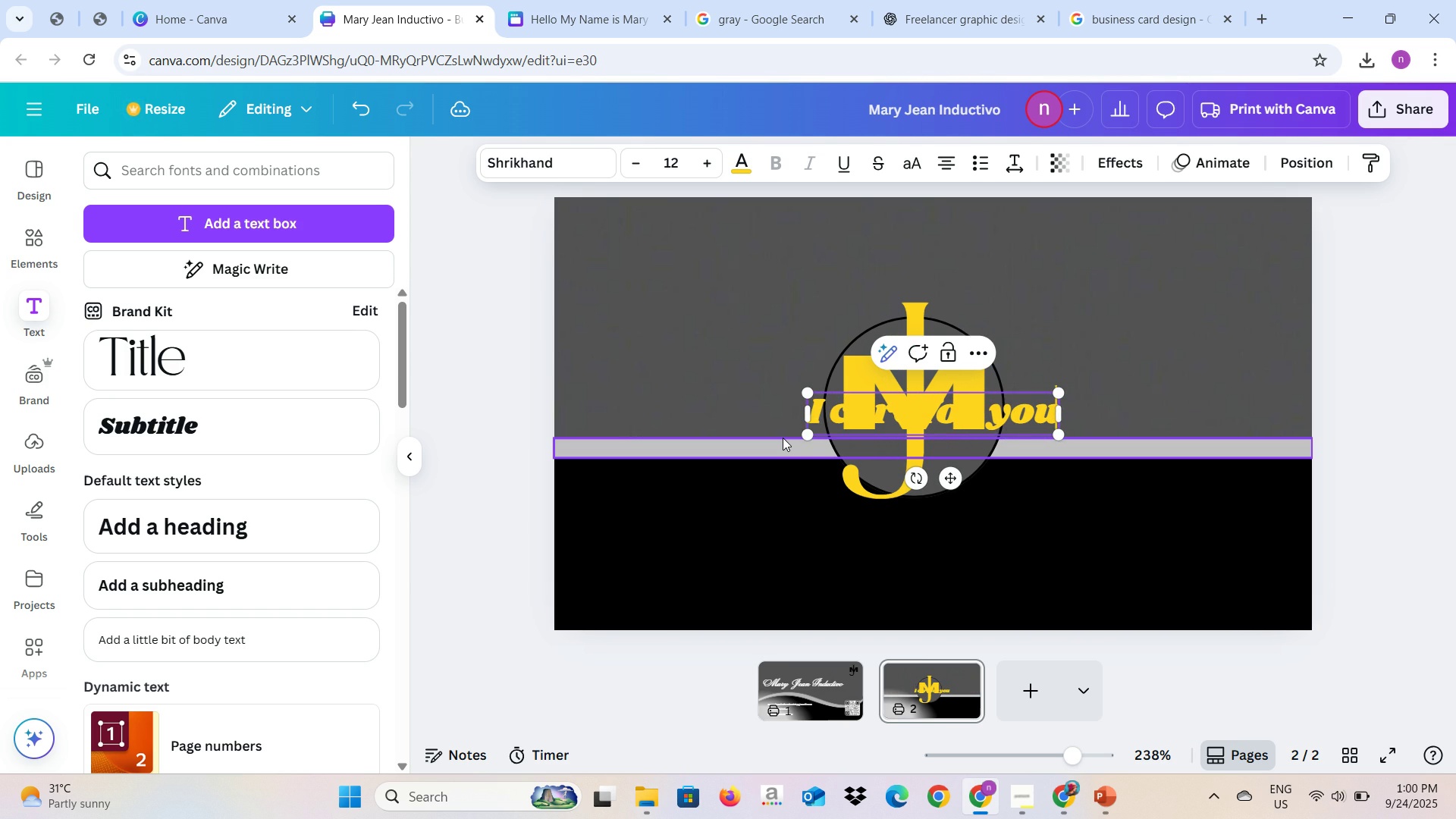 
left_click([1144, 509])
 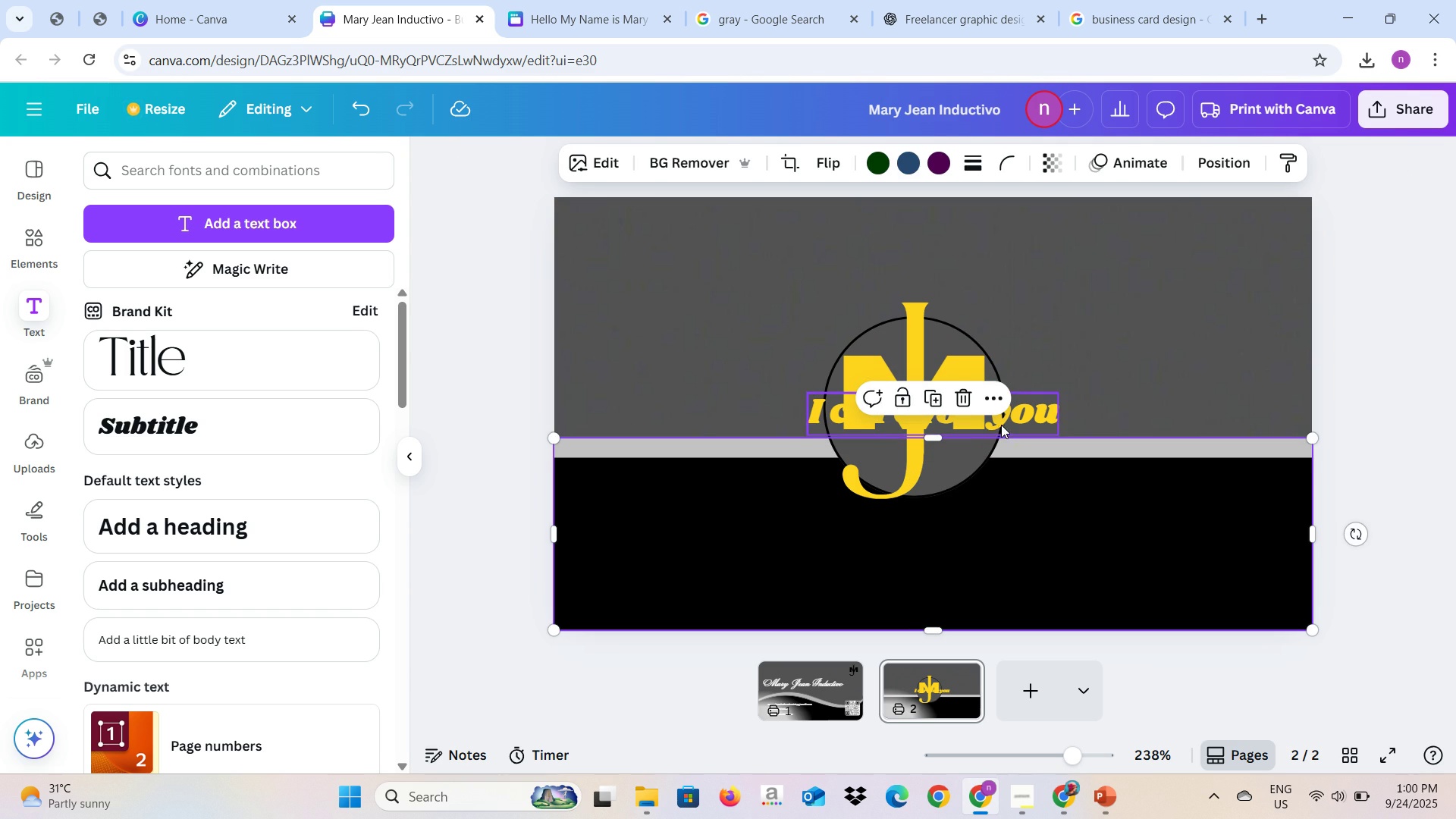 
left_click([1001, 425])
 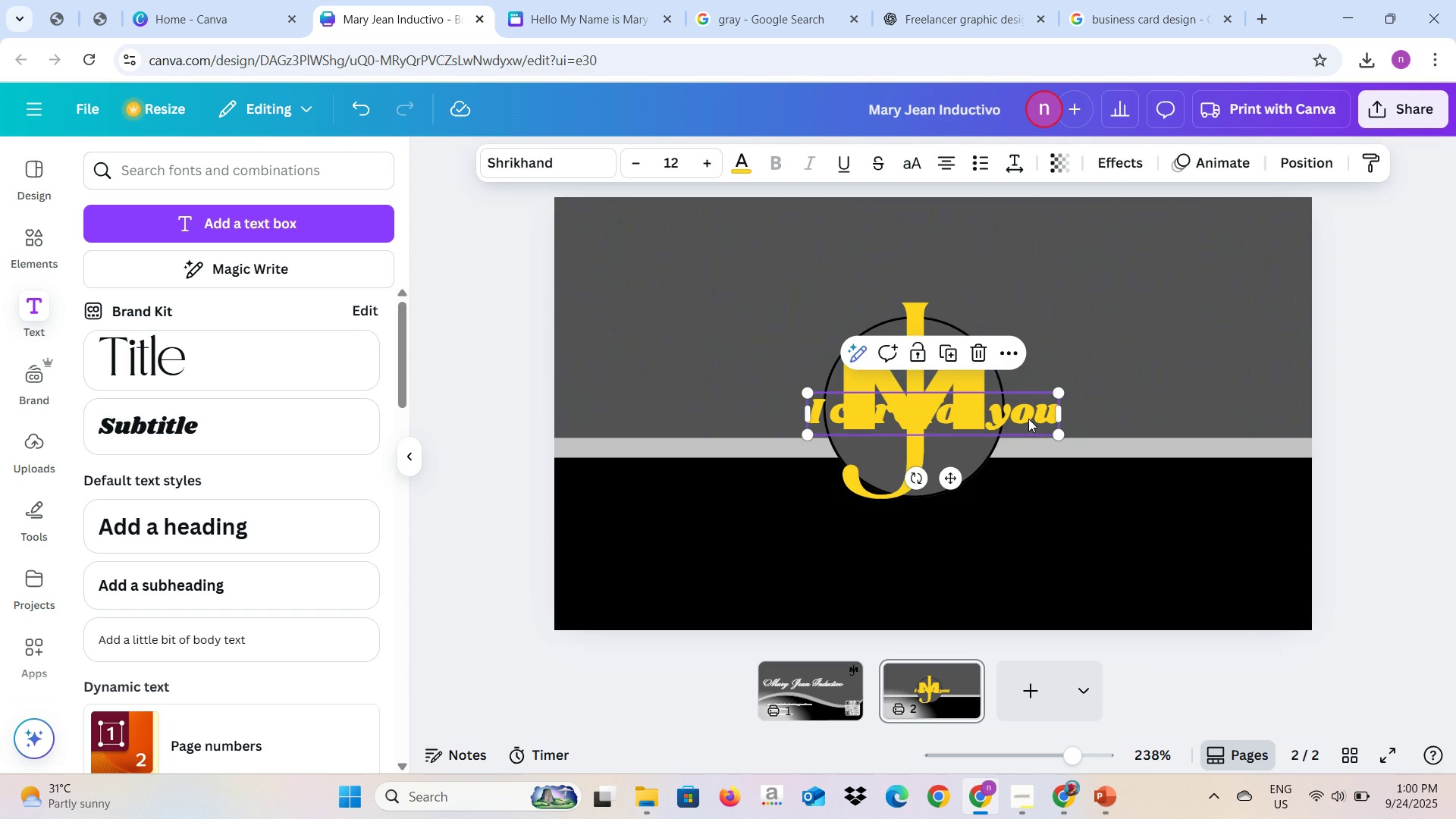 
left_click_drag(start_coordinate=[1028, 419], to_coordinate=[1016, 585])
 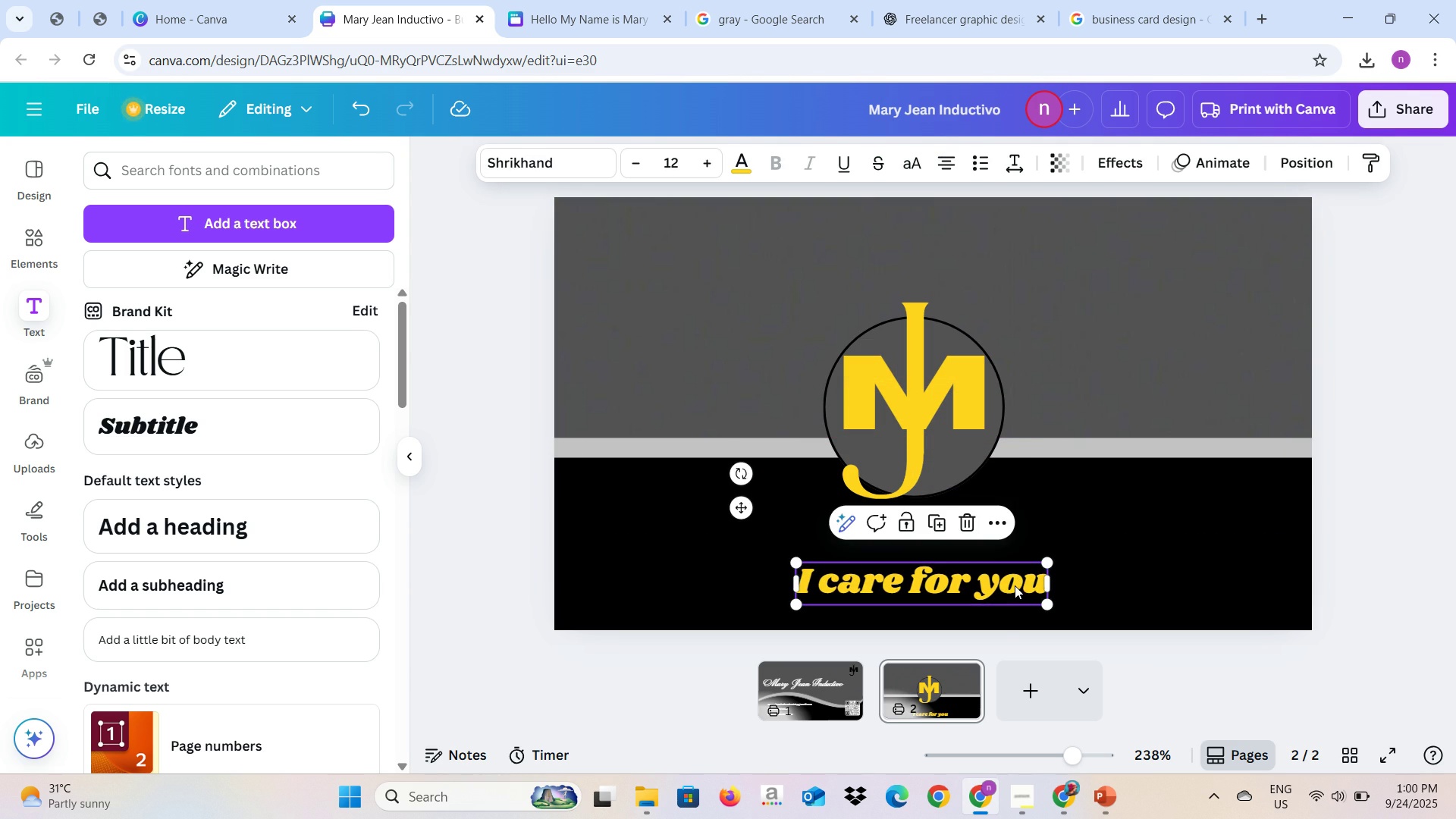 
left_click_drag(start_coordinate=[1015, 585], to_coordinate=[1015, 579])
 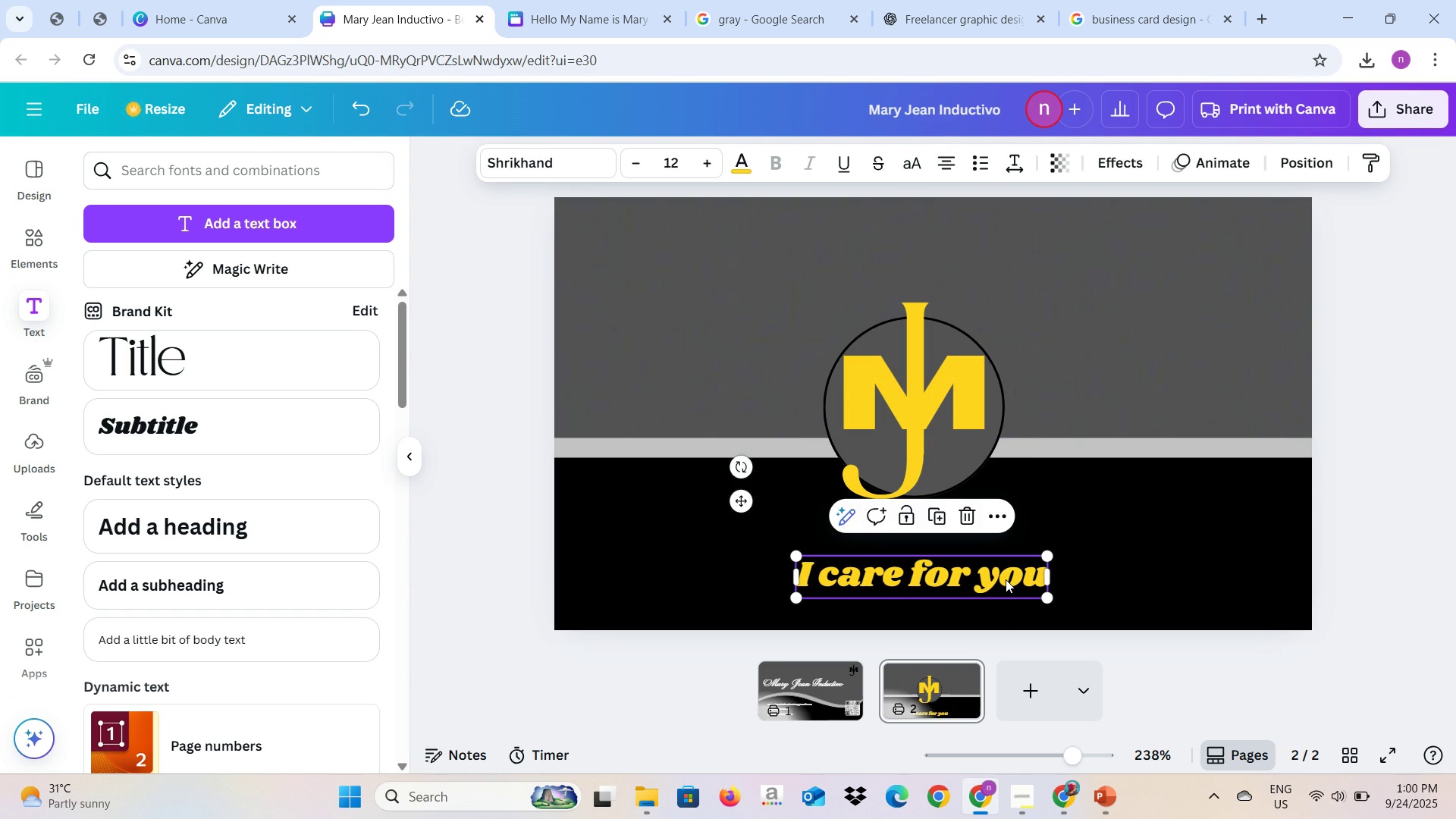 
left_click([1006, 579])
 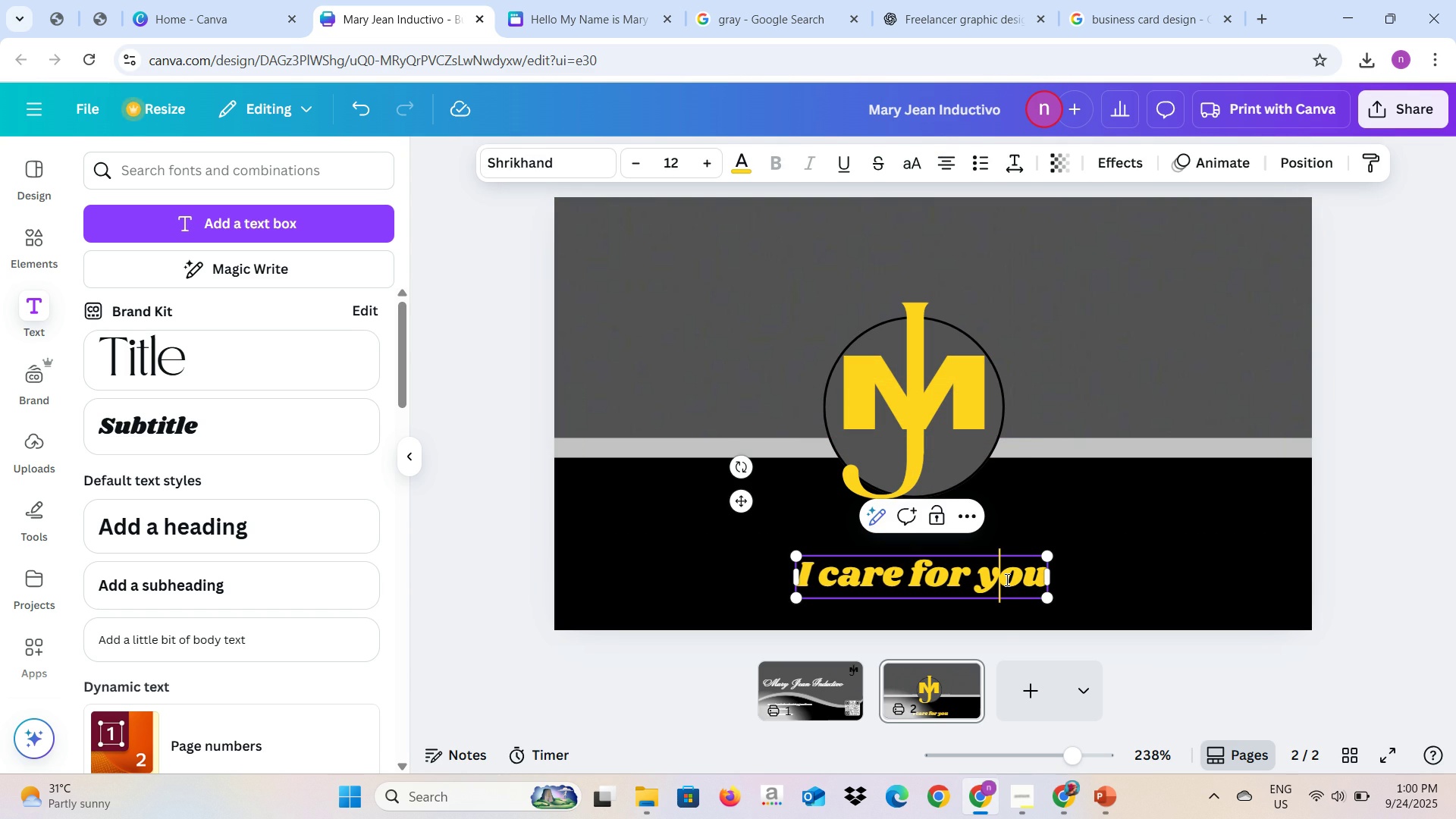 
key(Control+A)
 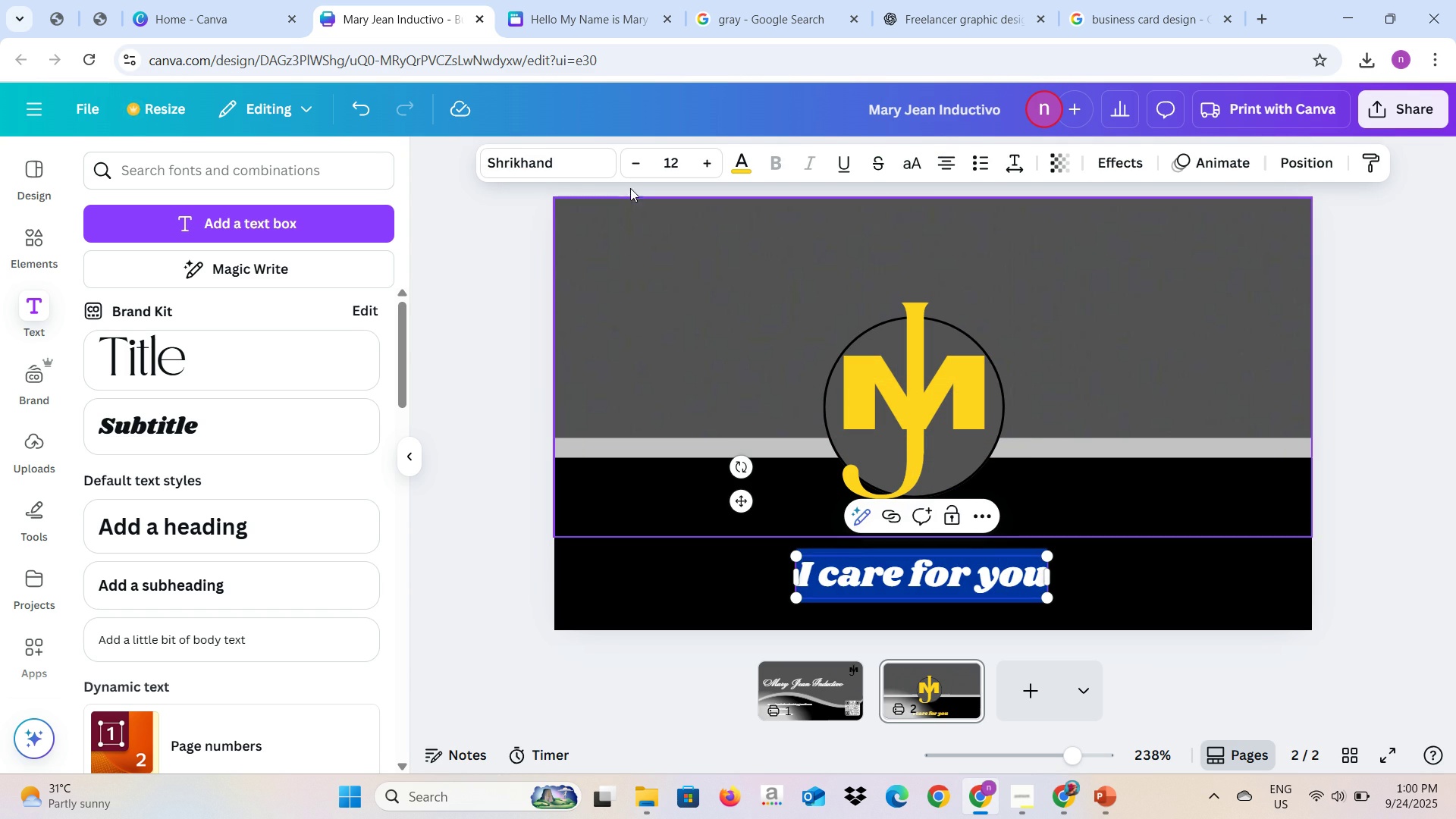 
mouse_move([612, 196])
 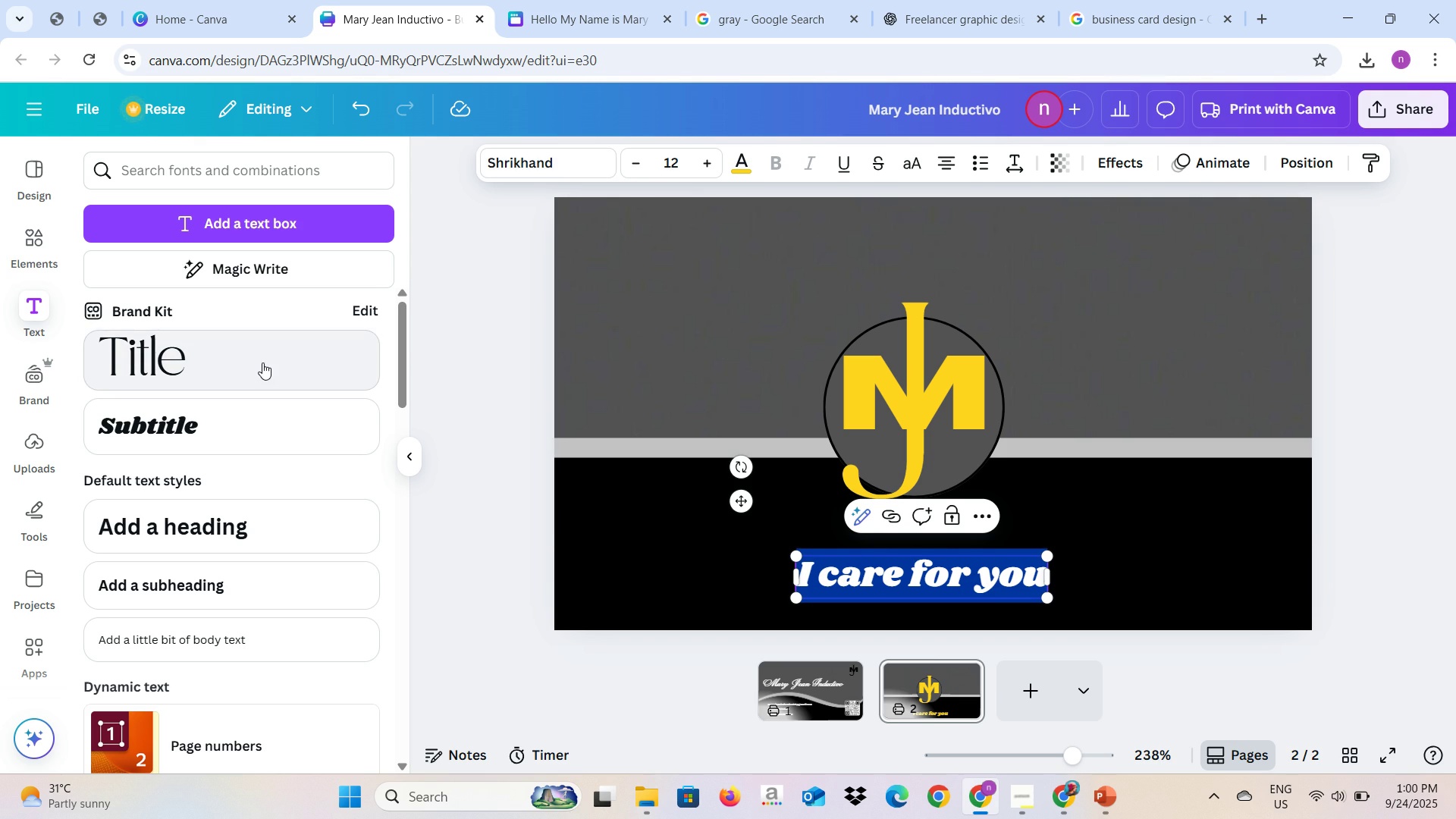 
left_click([262, 362])
 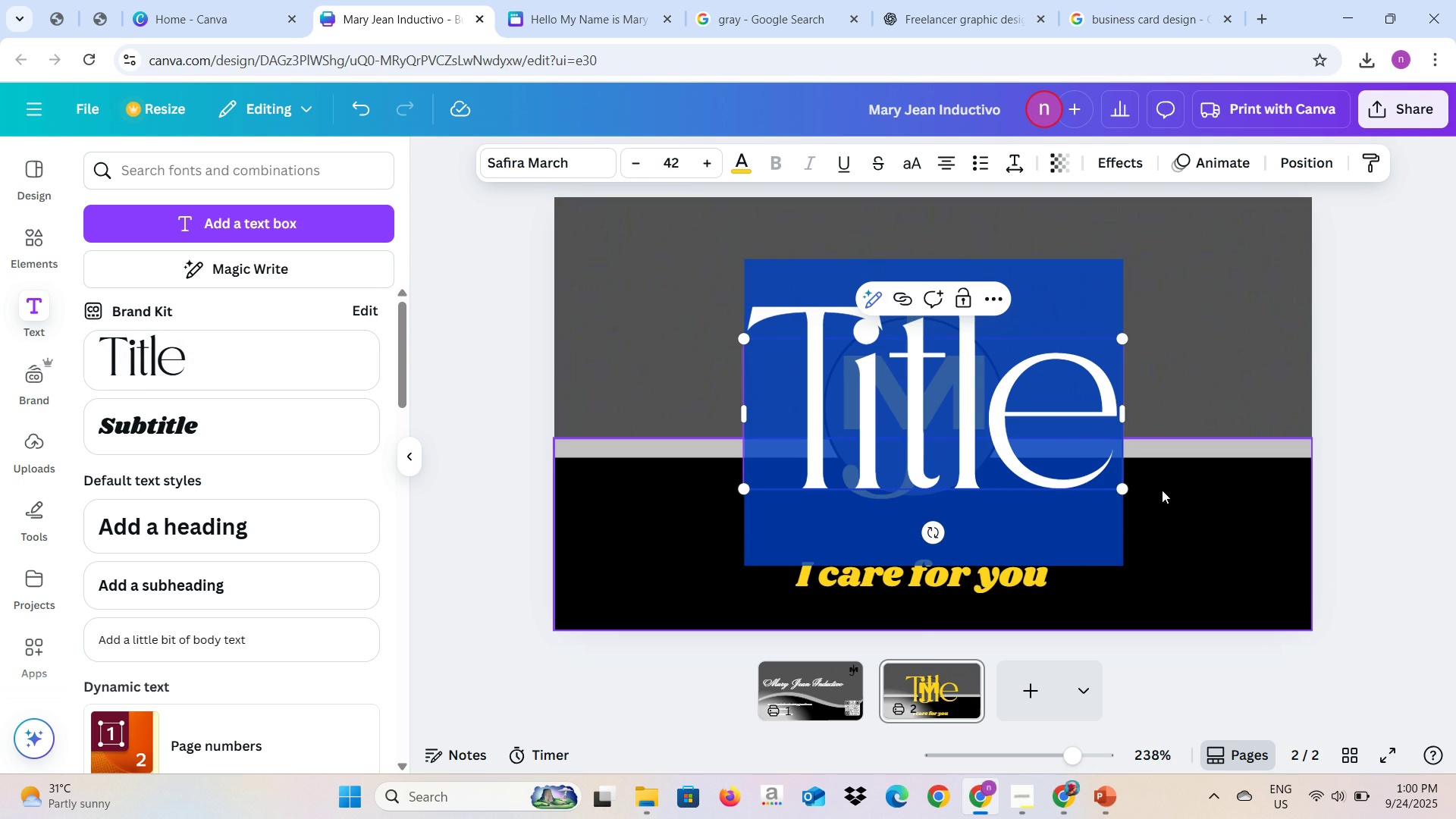 
left_click([1163, 560])
 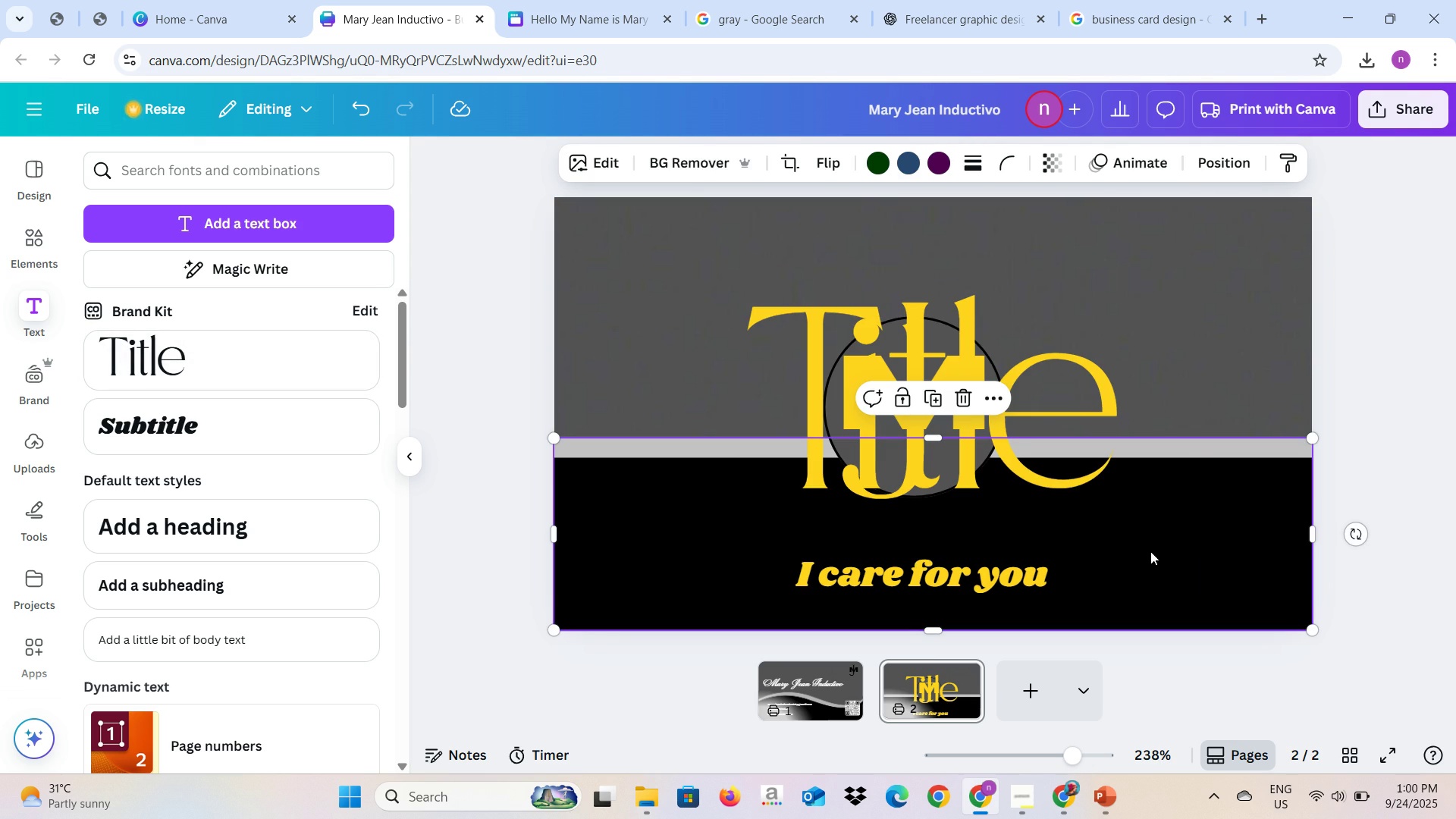 
key(Control+Z)
 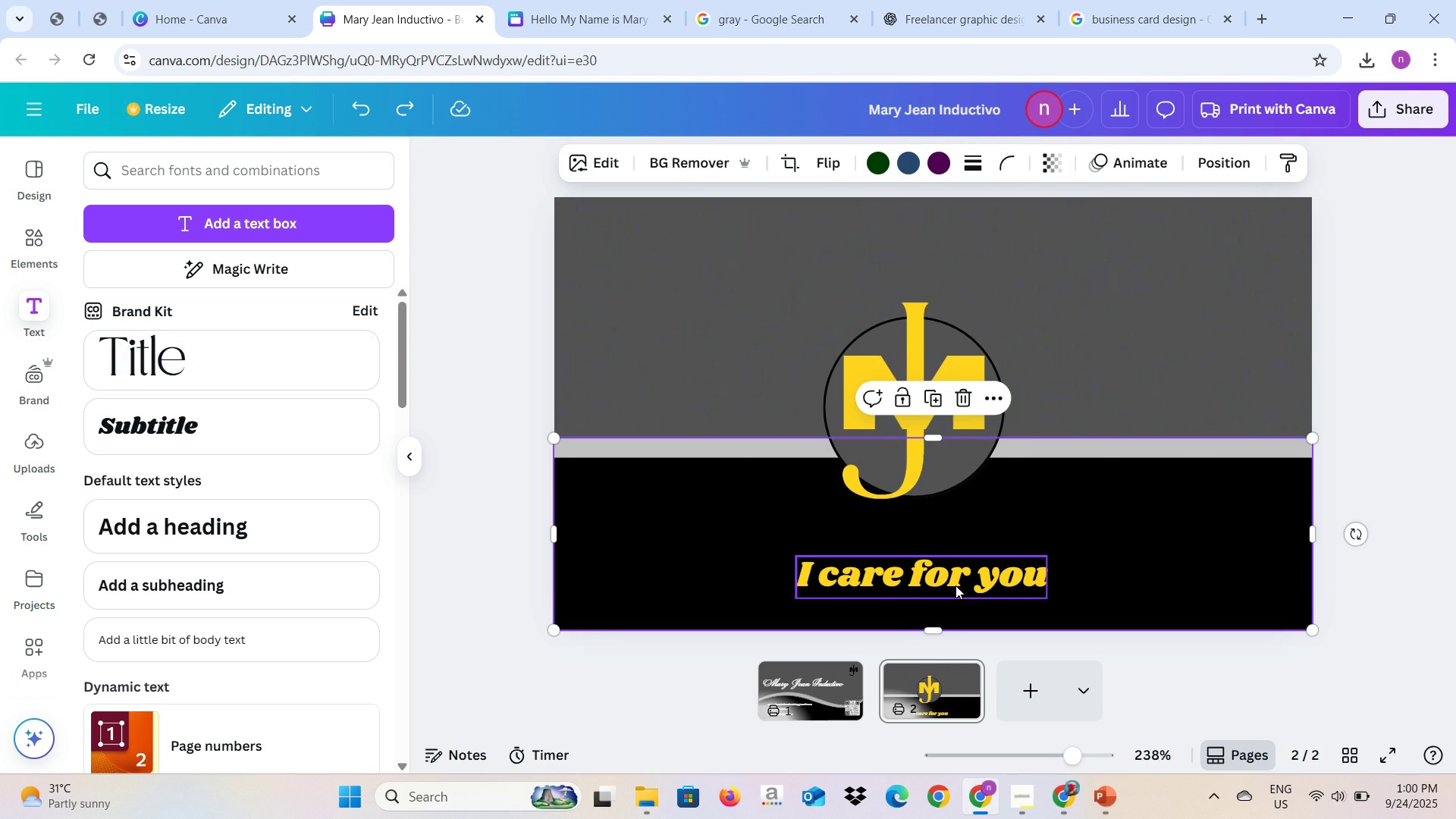 
left_click([956, 585])
 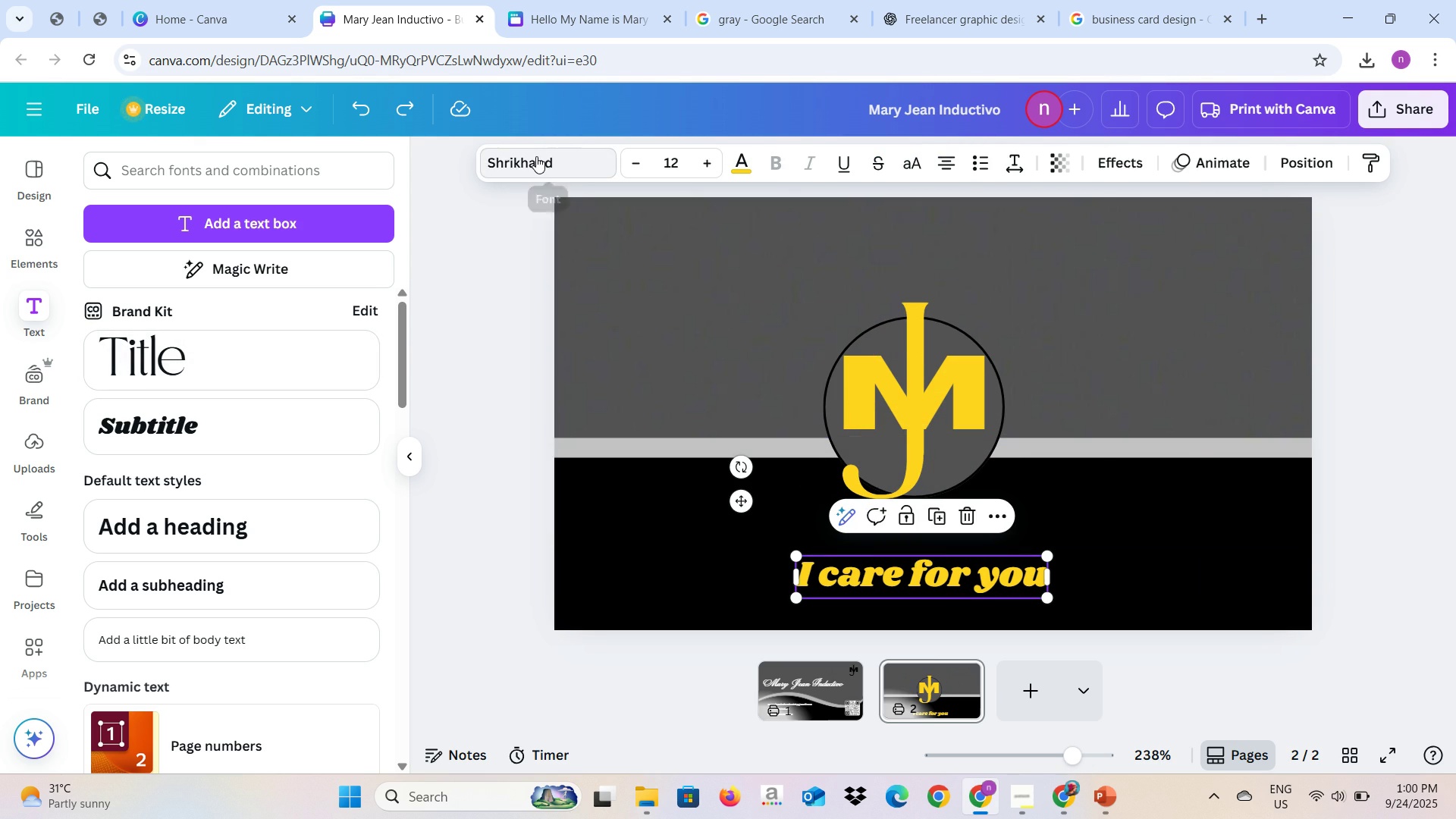 
left_click([536, 156])
 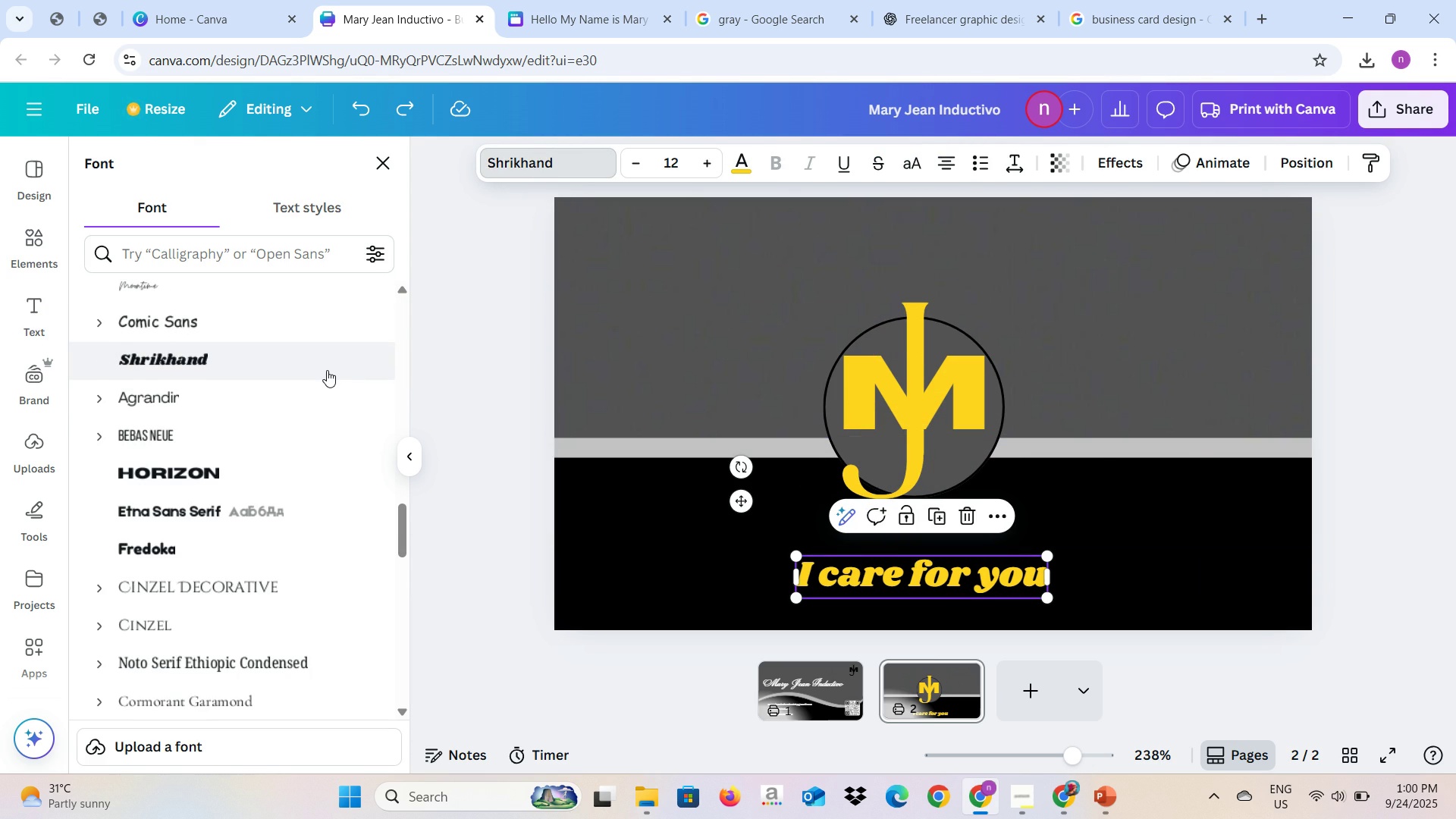 
scroll: coordinate [313, 408], scroll_direction: up, amount: 5.0
 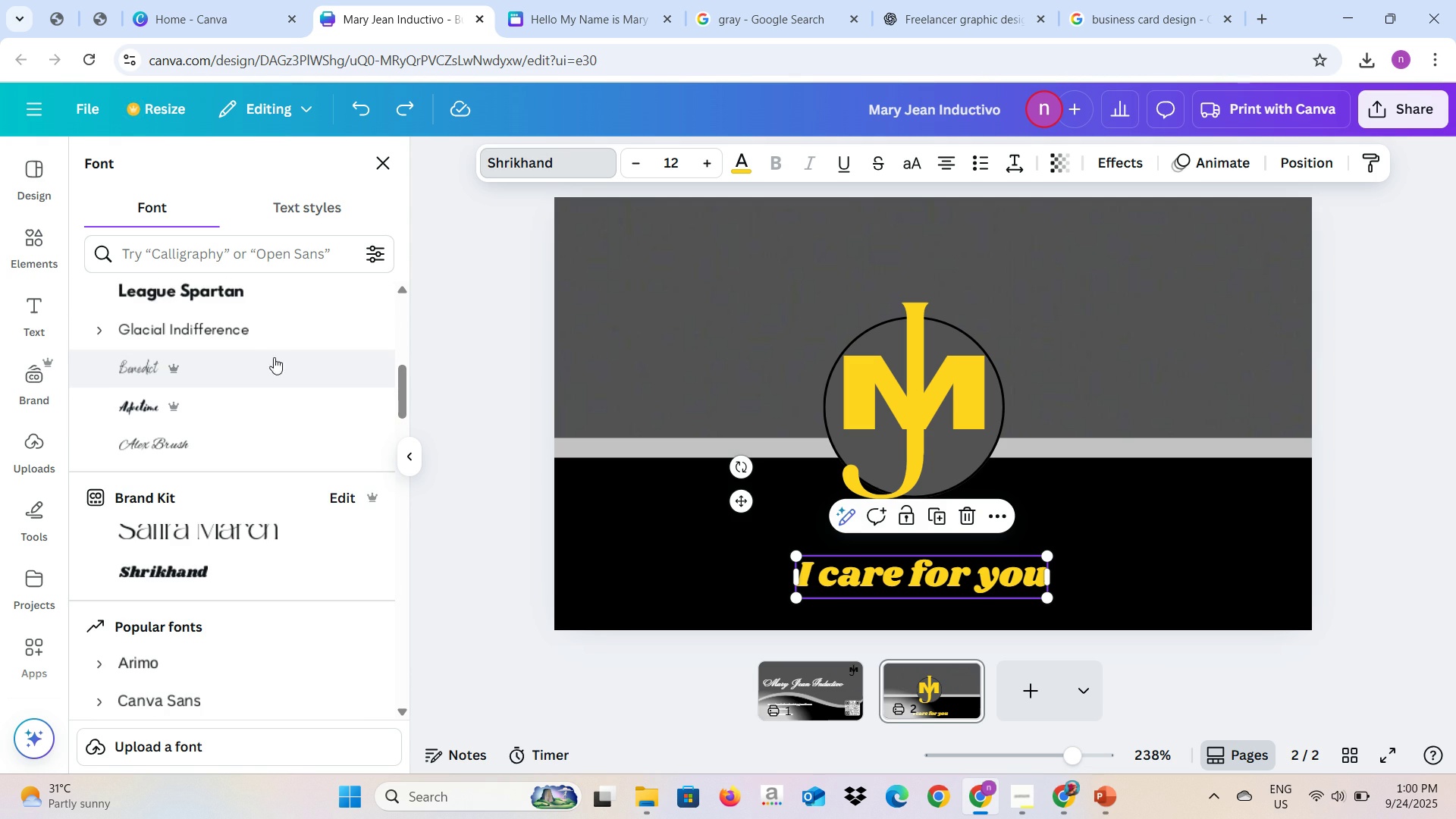 
left_click([270, 337])
 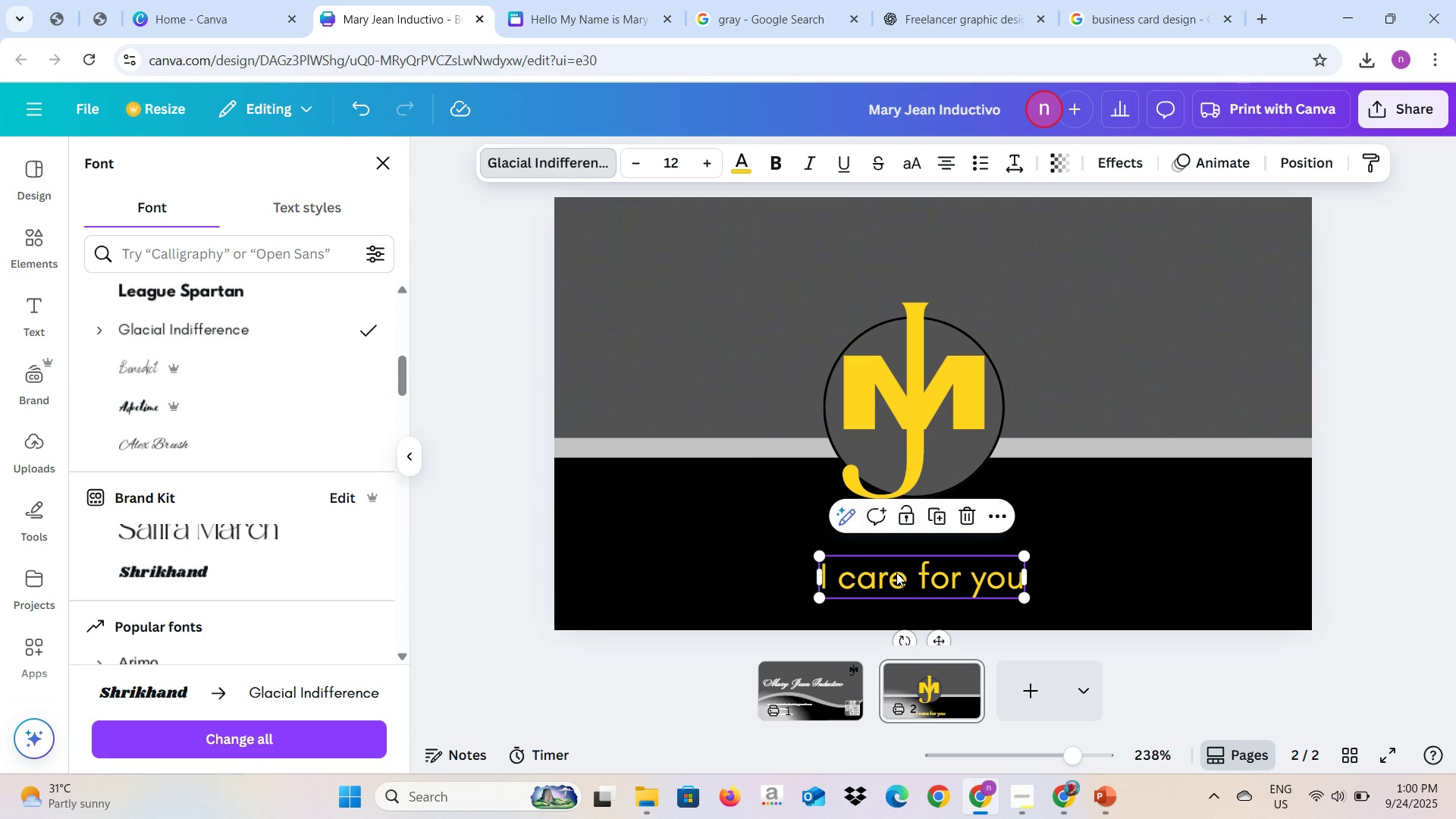 
left_click([1093, 553])
 